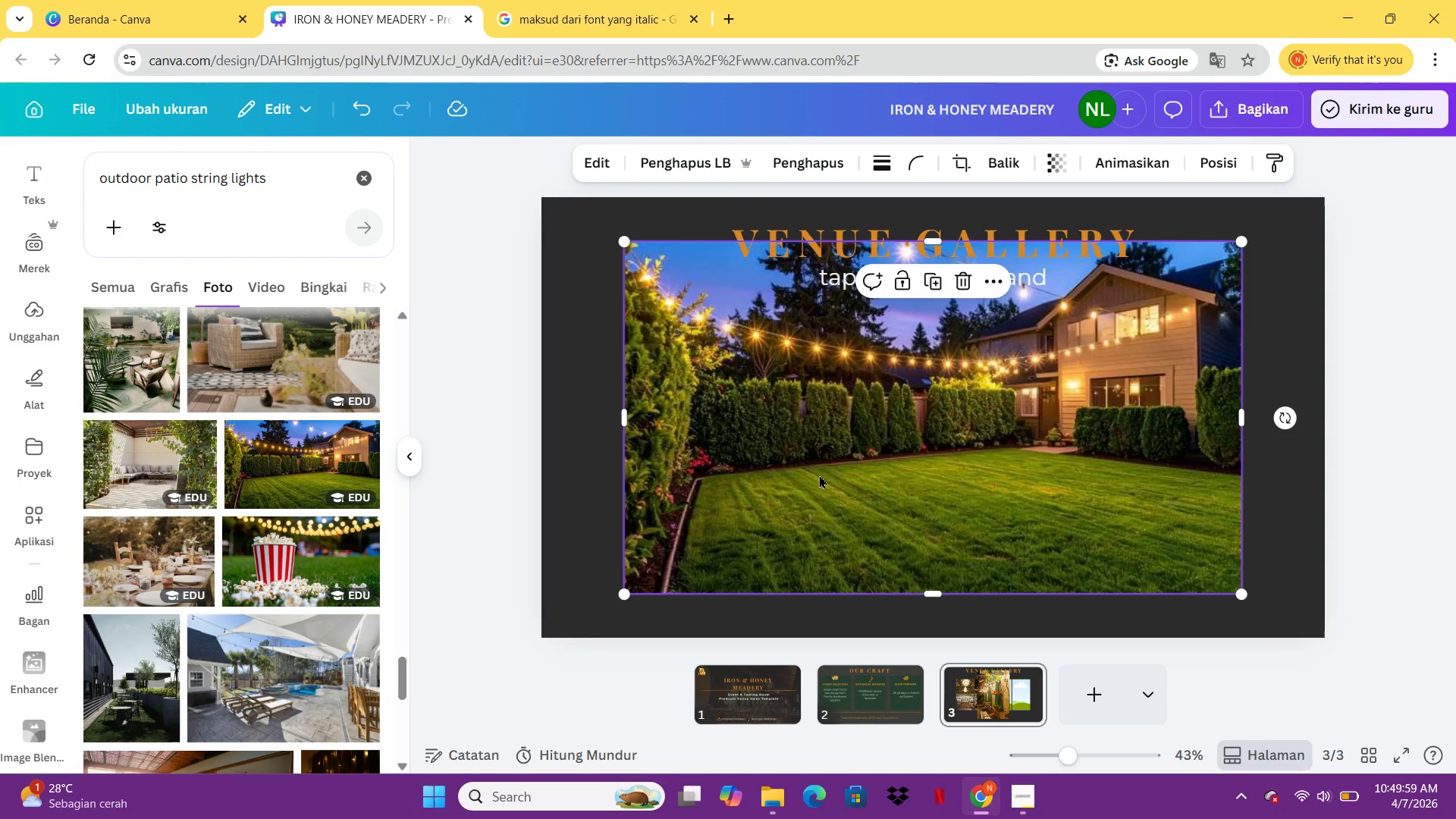 
left_click_drag(start_coordinate=[819, 475], to_coordinate=[971, 488])
 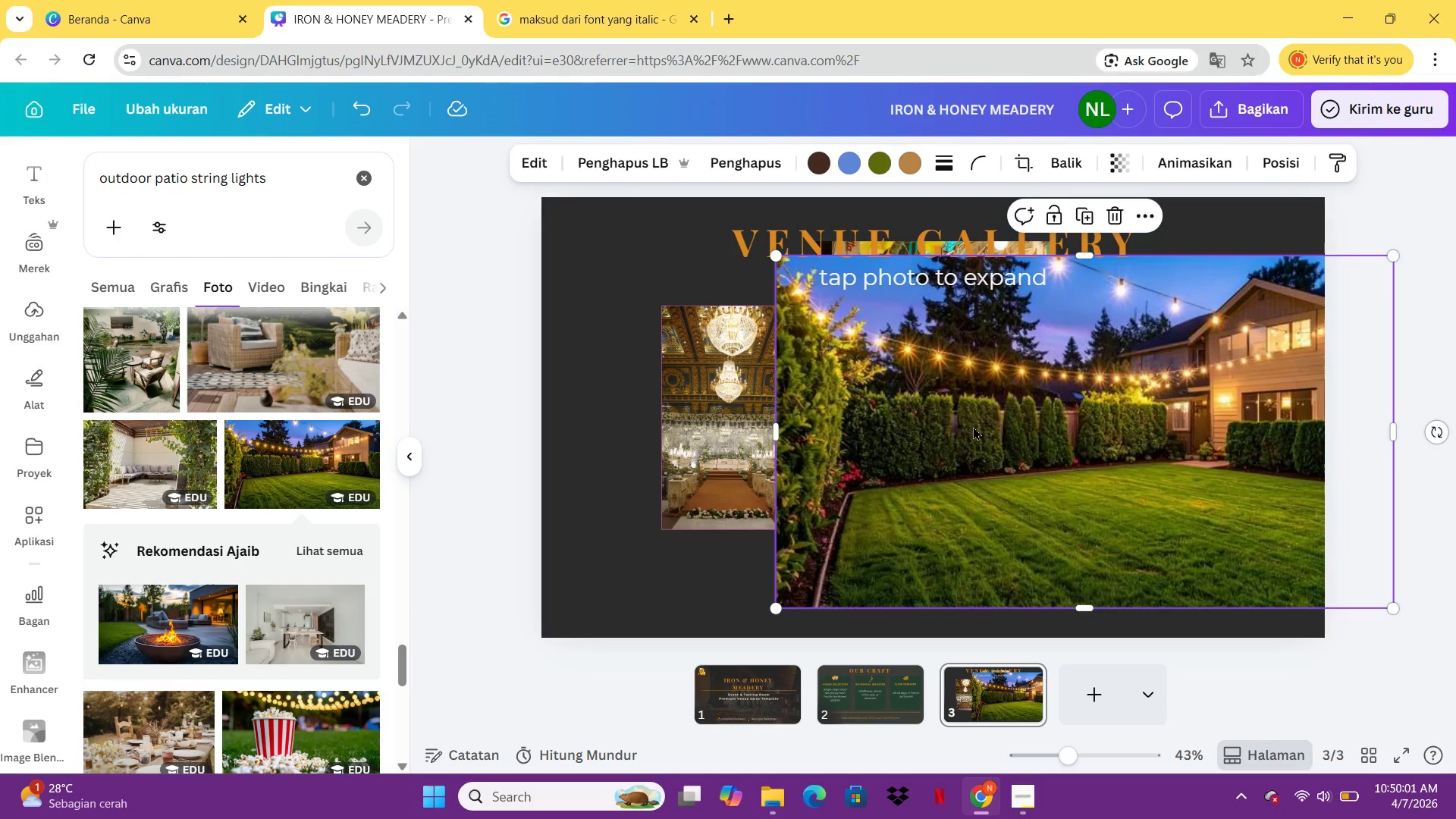 
left_click_drag(start_coordinate=[1021, 425], to_coordinate=[1021, 437])
 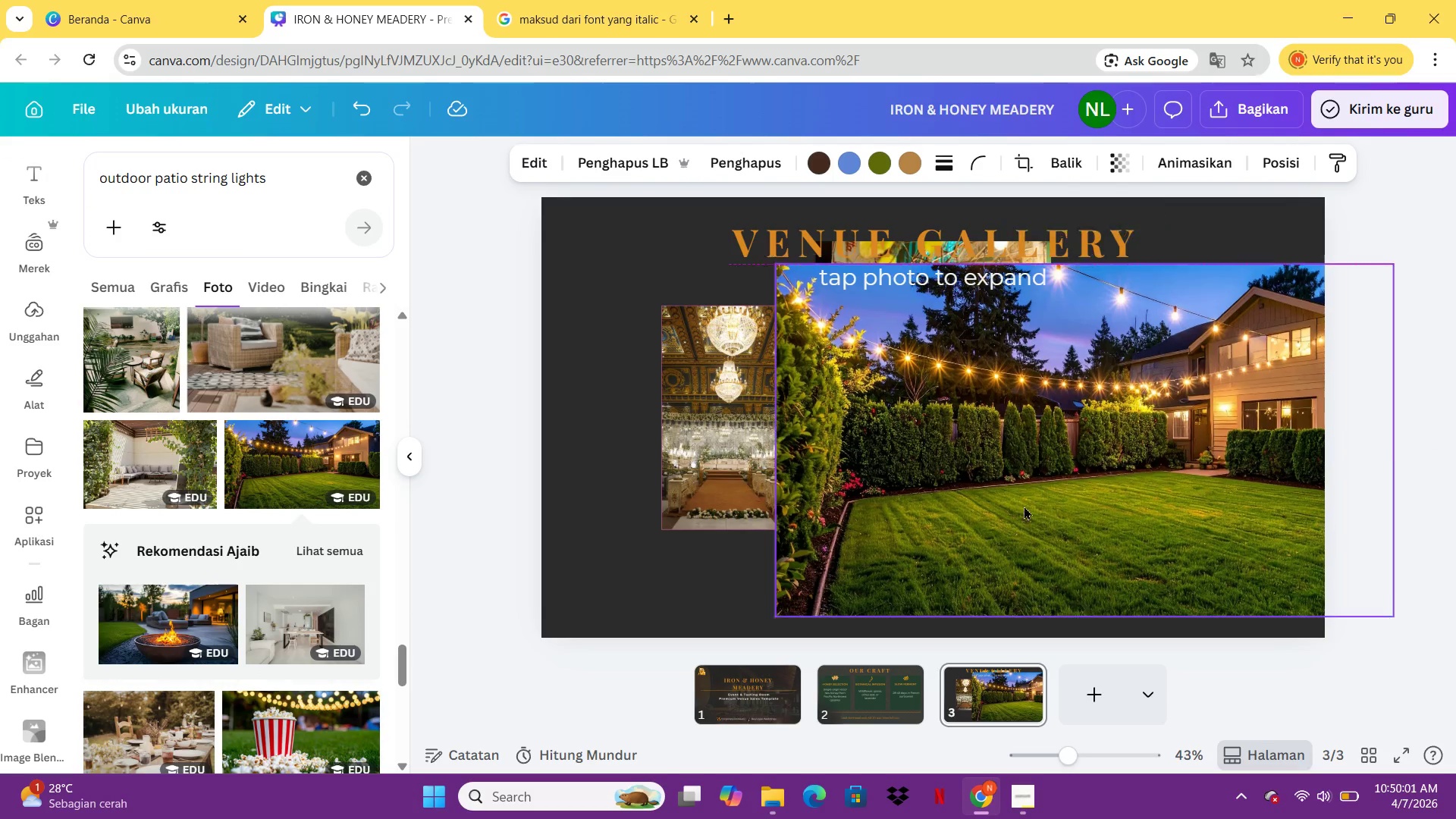 
left_click_drag(start_coordinate=[1021, 442], to_coordinate=[1205, 578])
 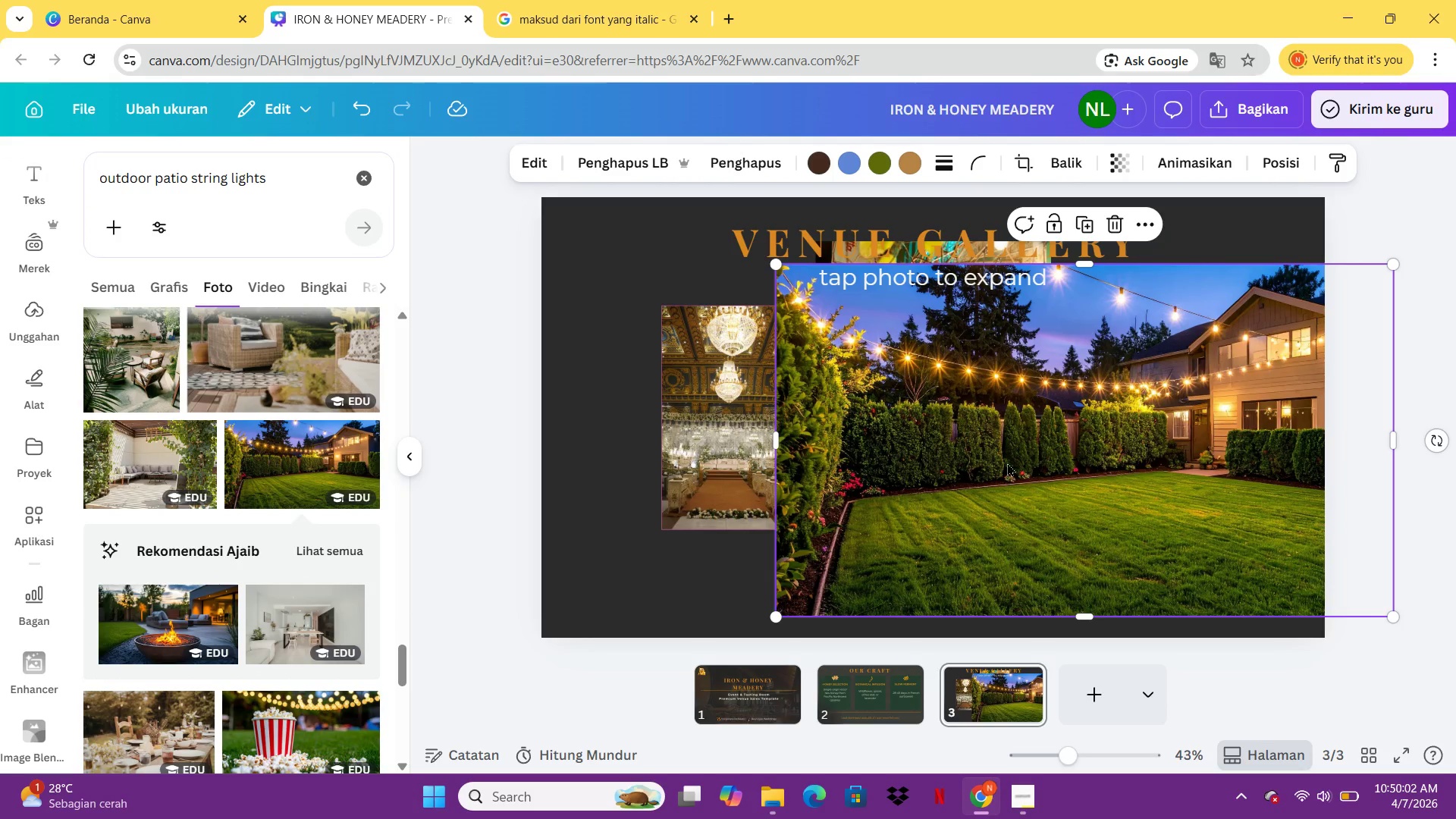 
left_click_drag(start_coordinate=[1007, 463], to_coordinate=[1316, 619])
 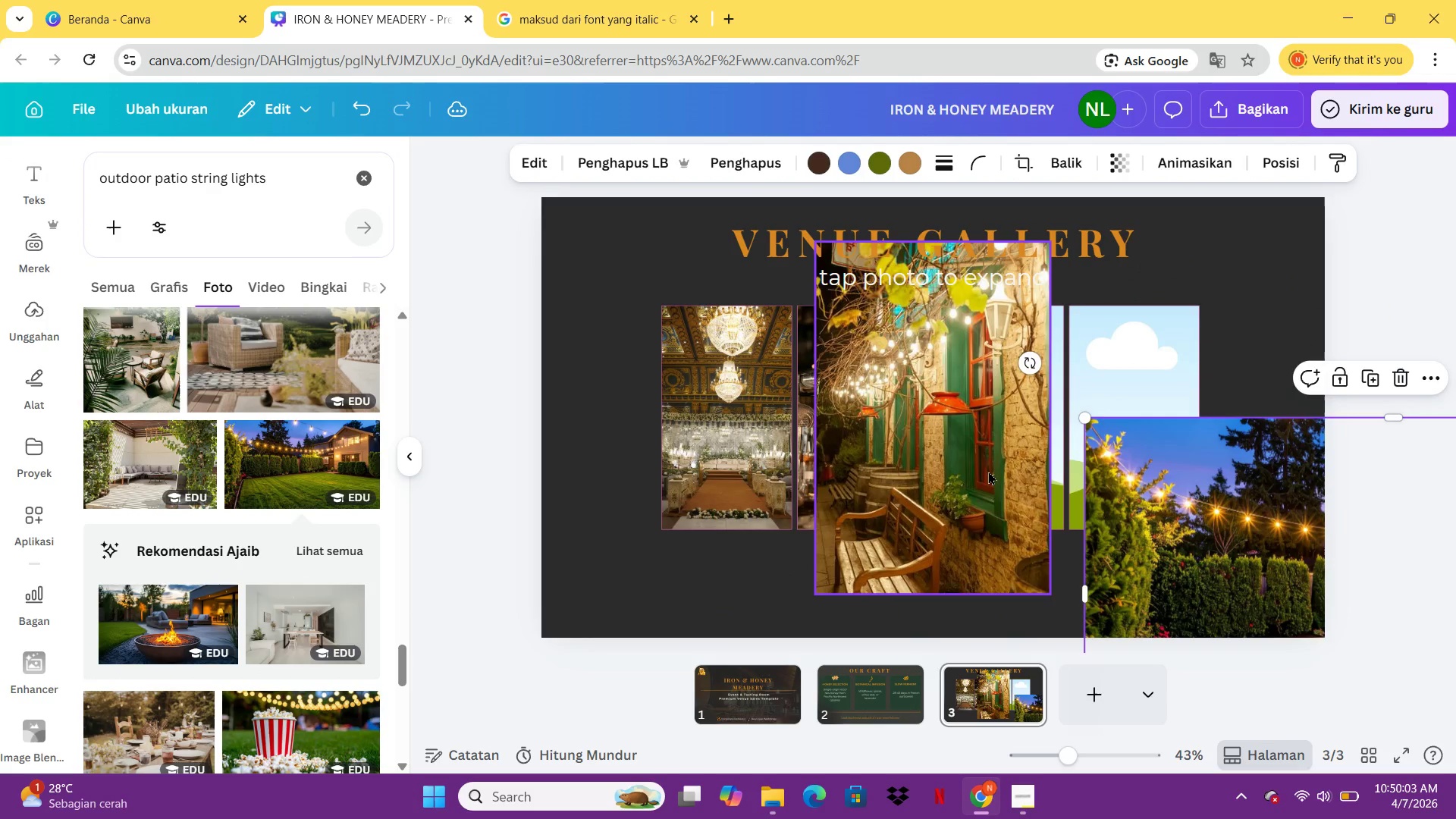 
left_click([988, 471])
 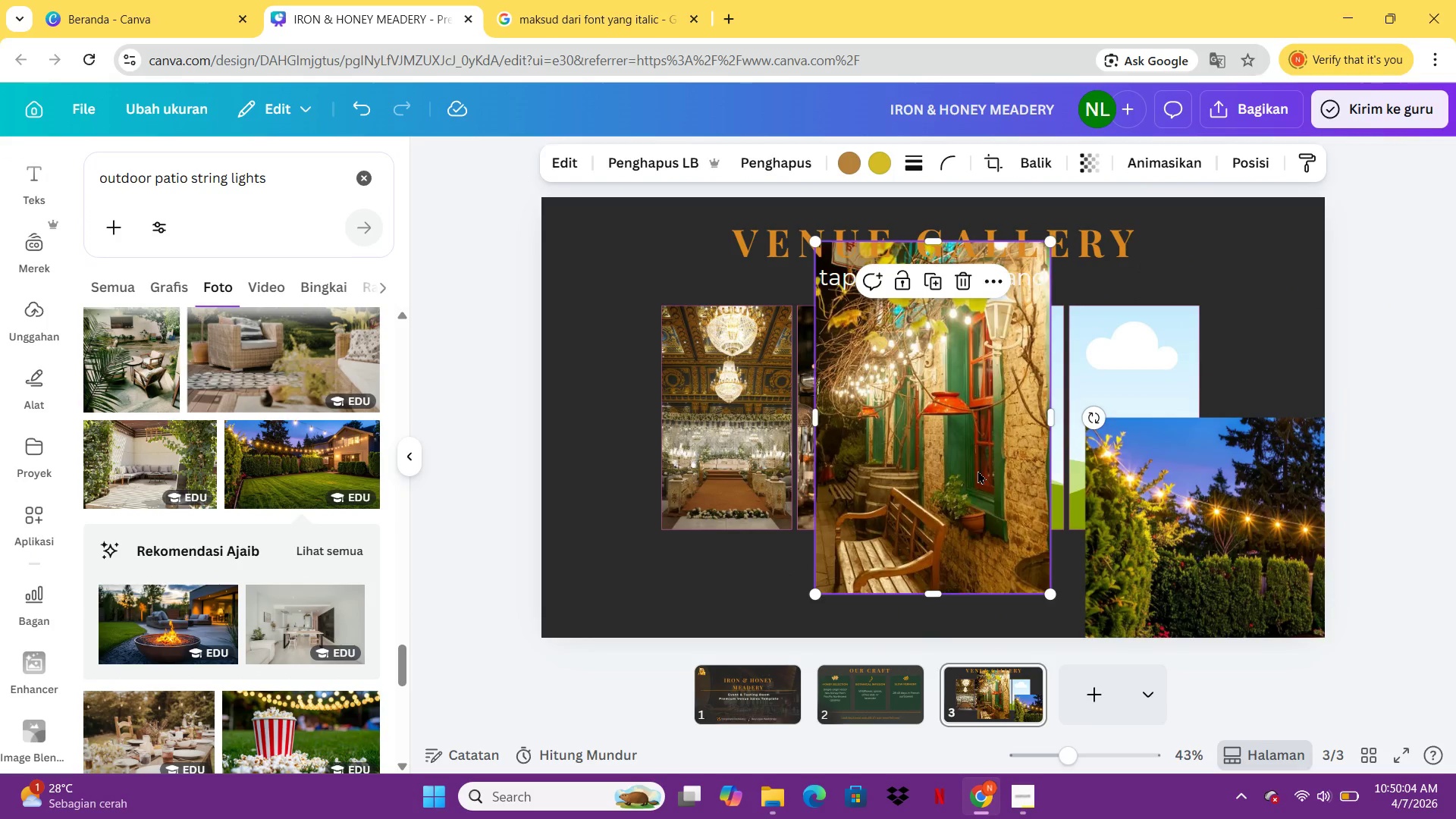 
key(Delete)
 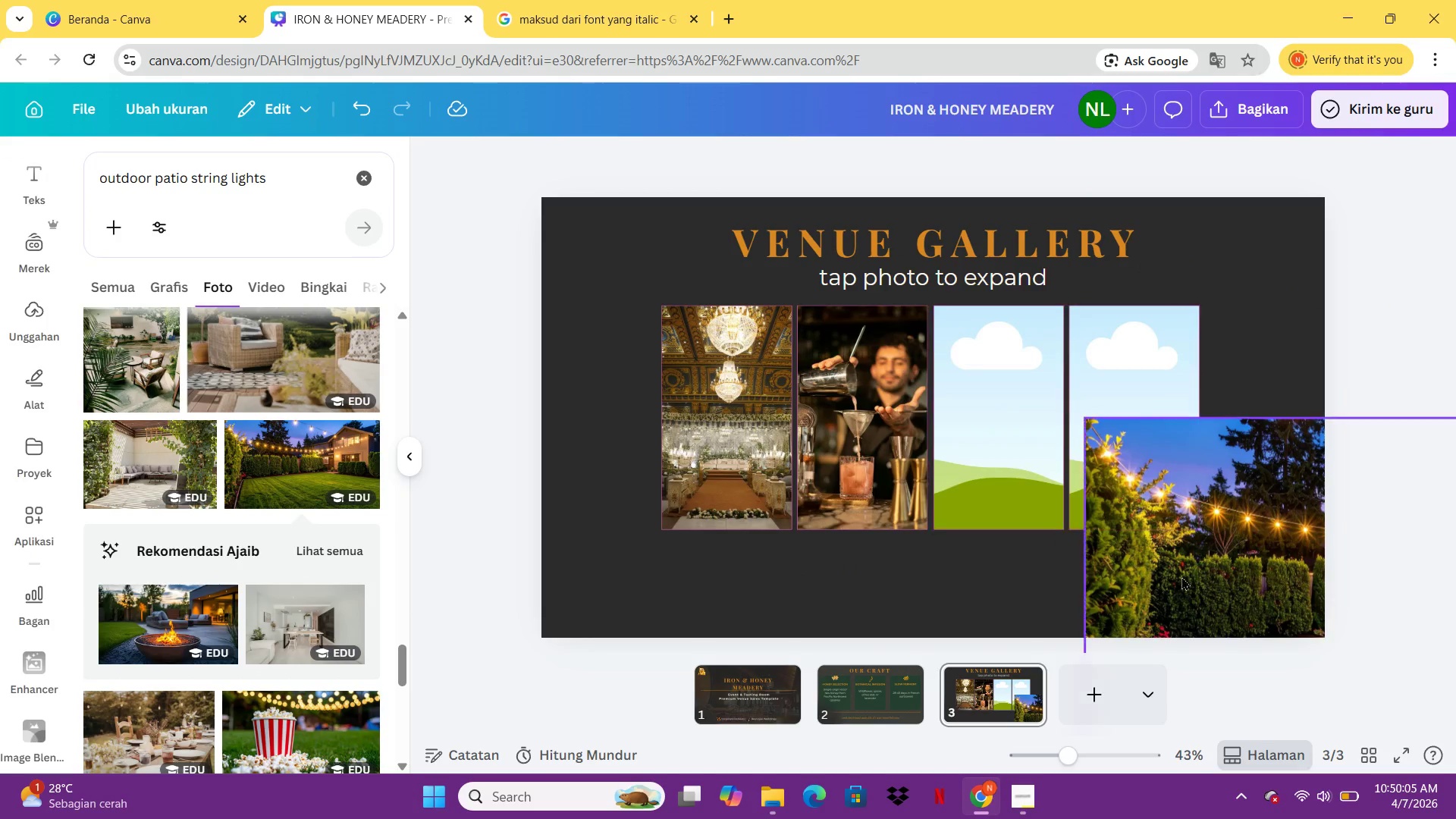 
left_click_drag(start_coordinate=[1217, 580], to_coordinate=[994, 459])
 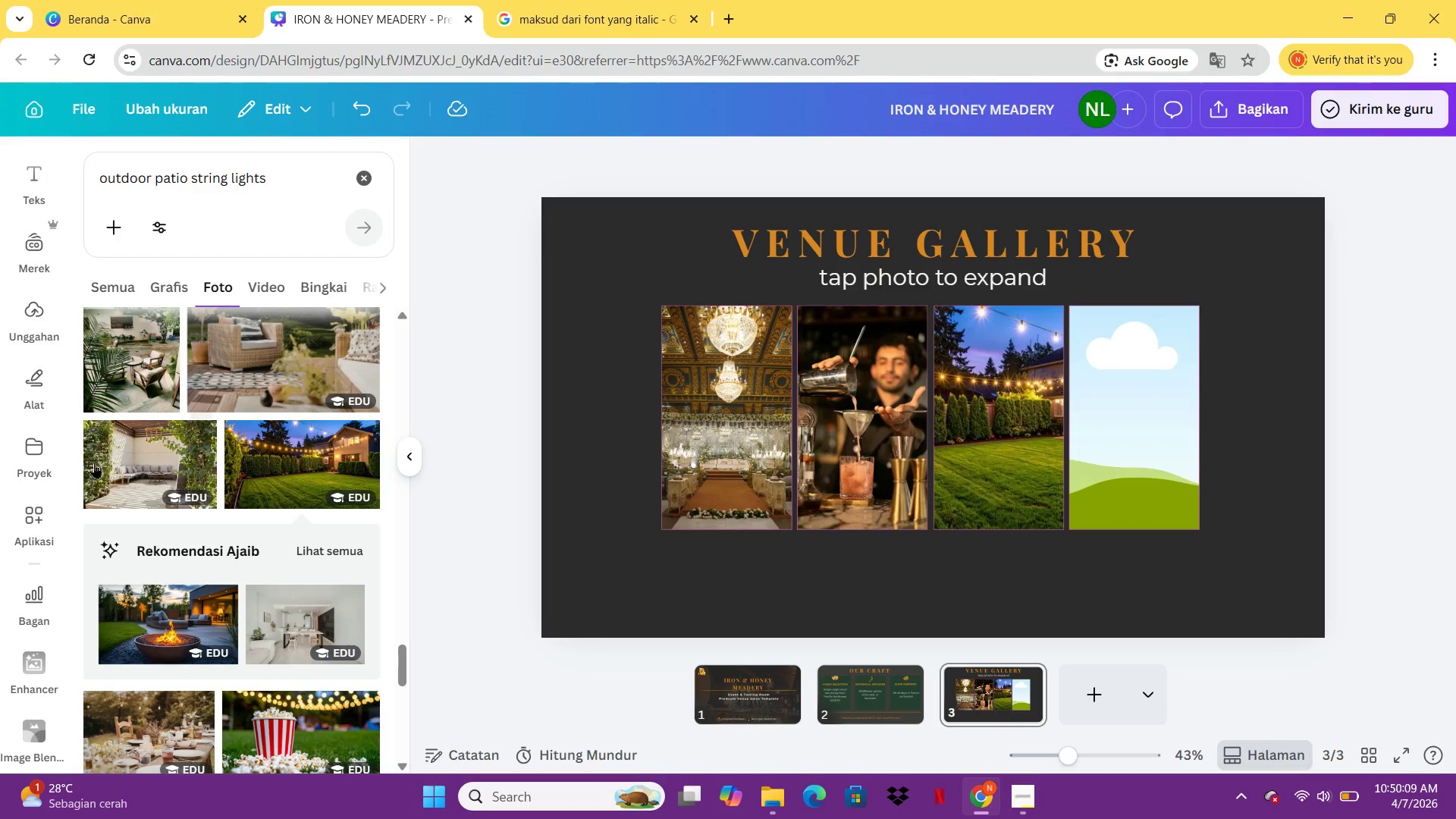 
scroll: coordinate [343, 500], scroll_direction: down, amount: 5.0
 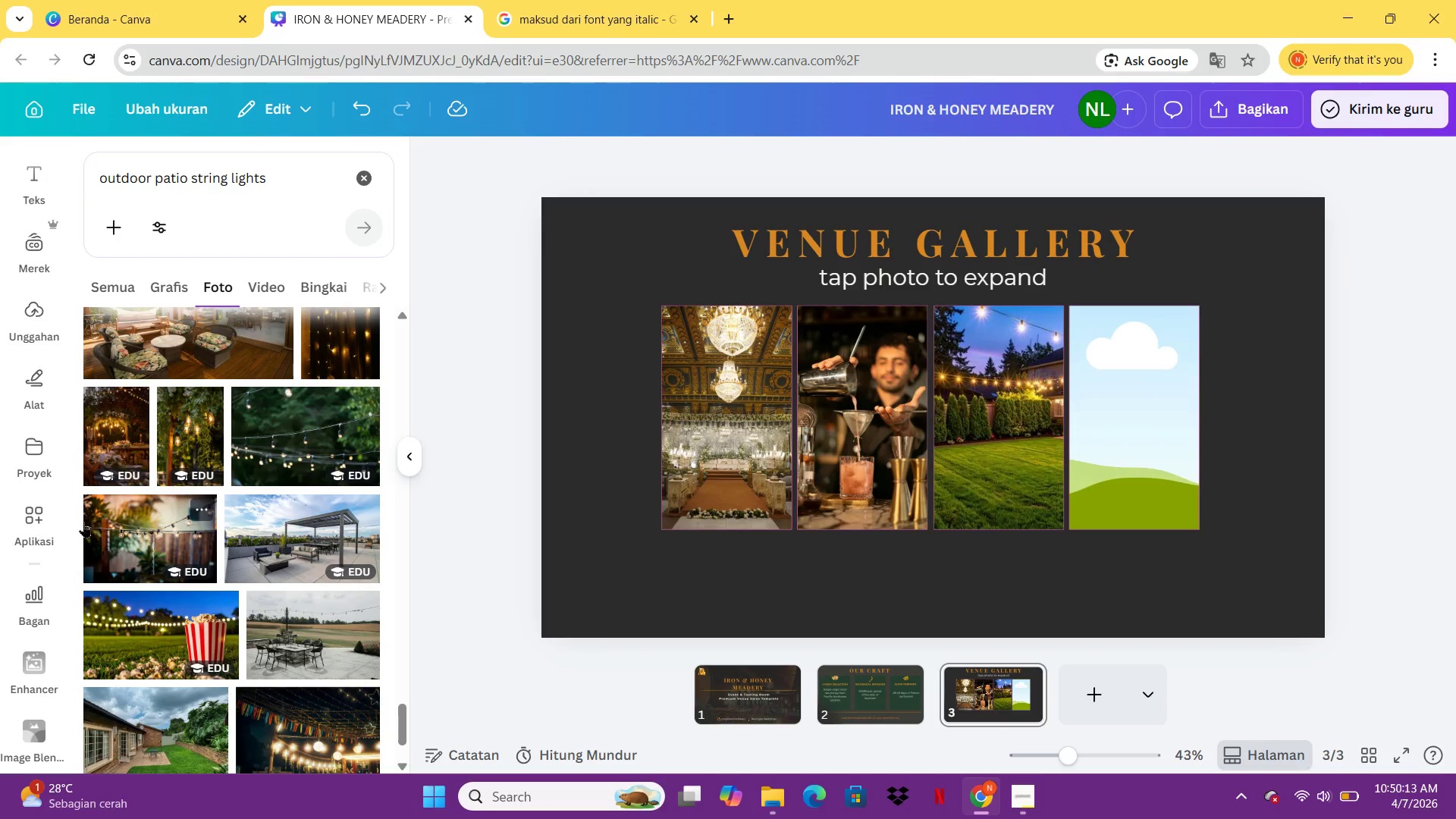 
left_click([111, 440])
 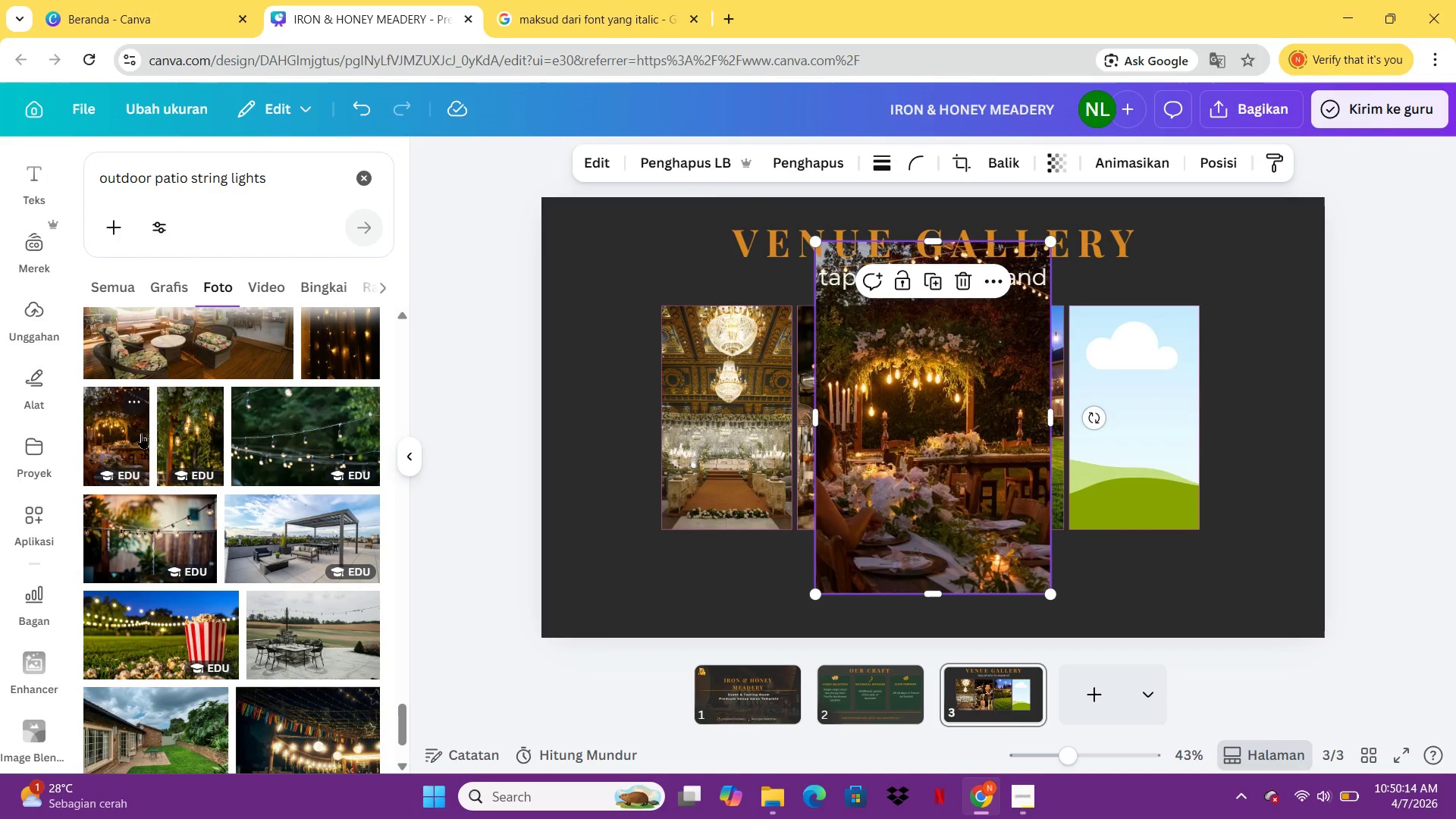 
mouse_move([215, 446])
 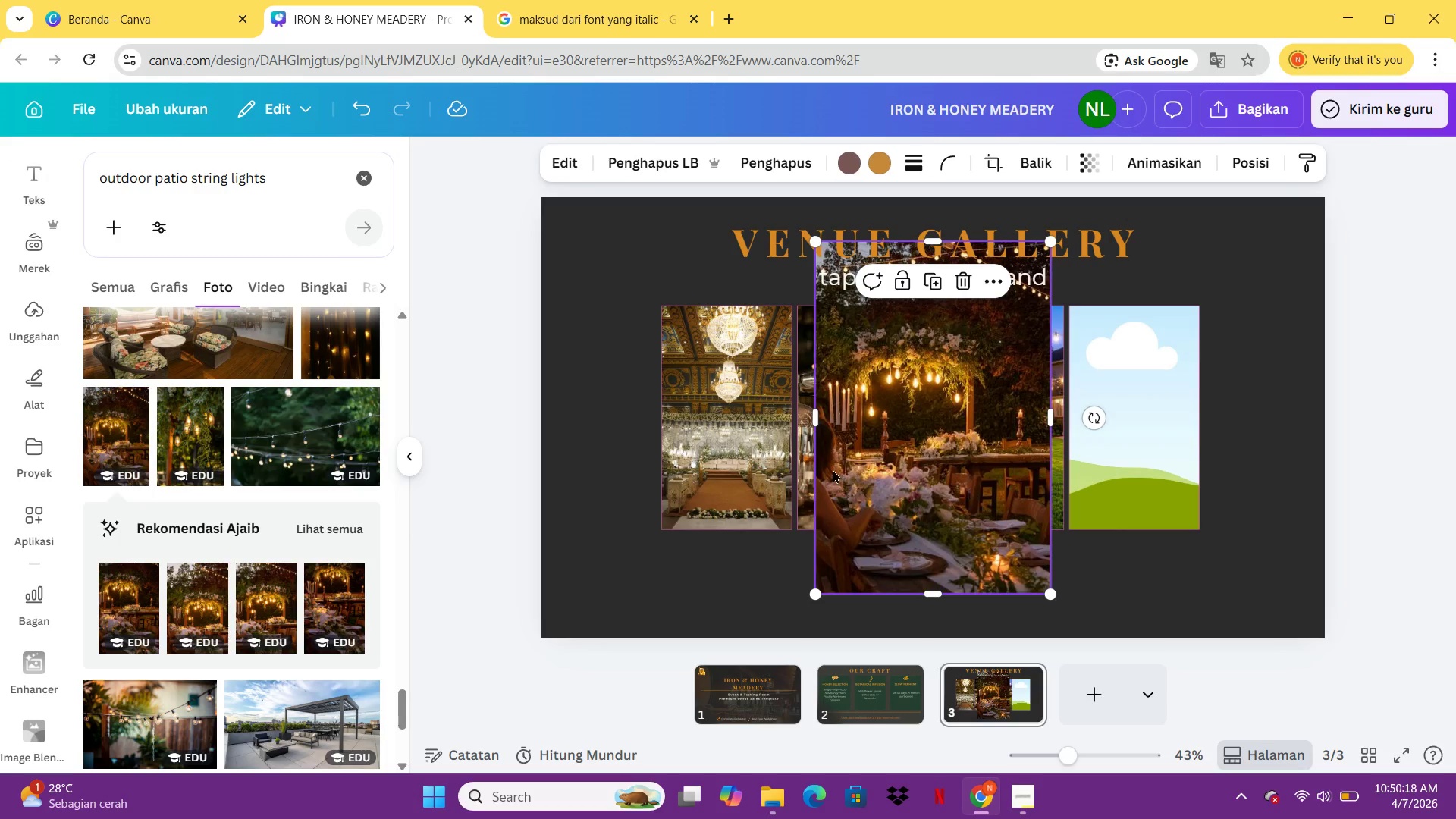 
key(Delete)
 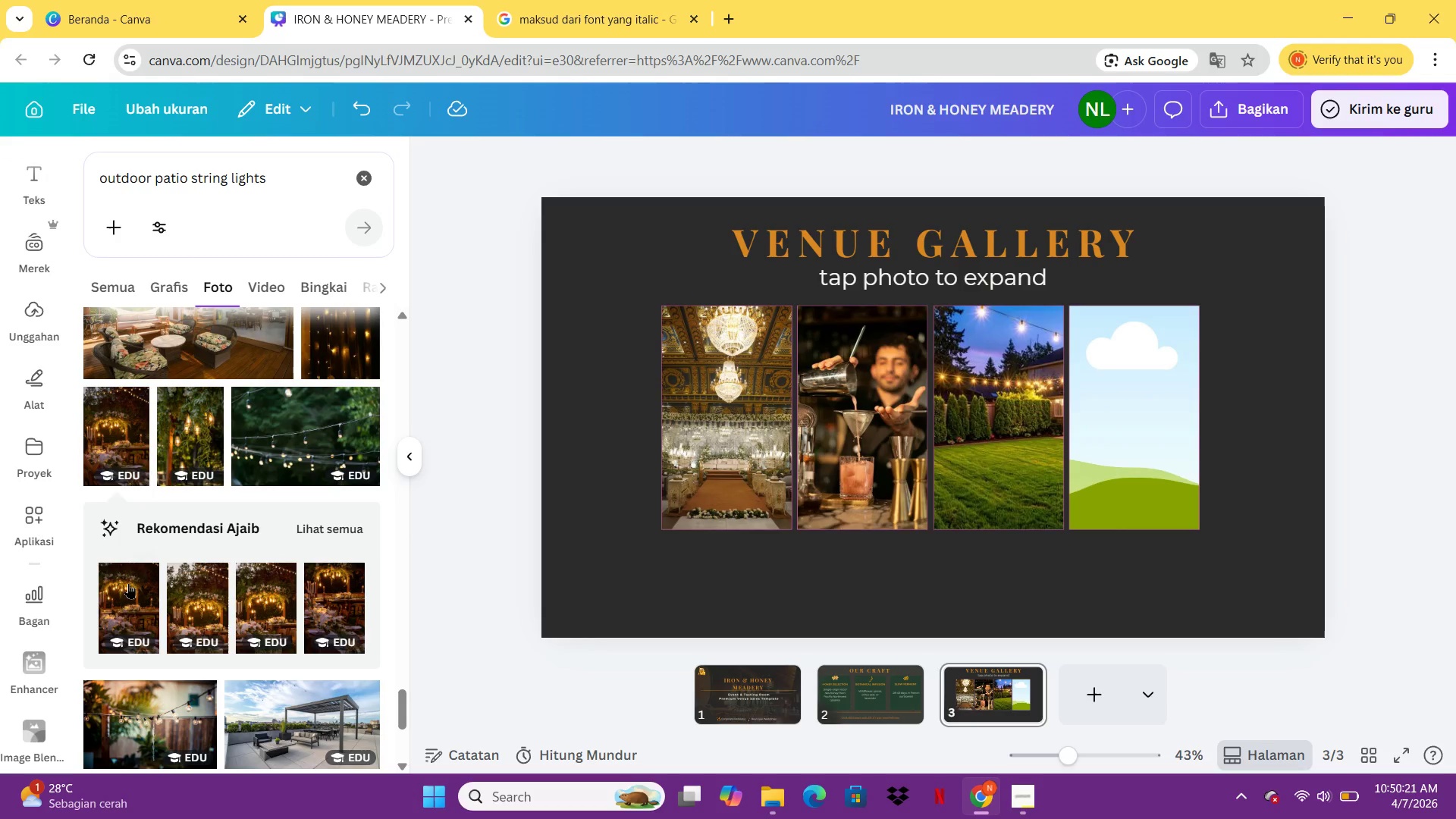 
left_click([129, 430])
 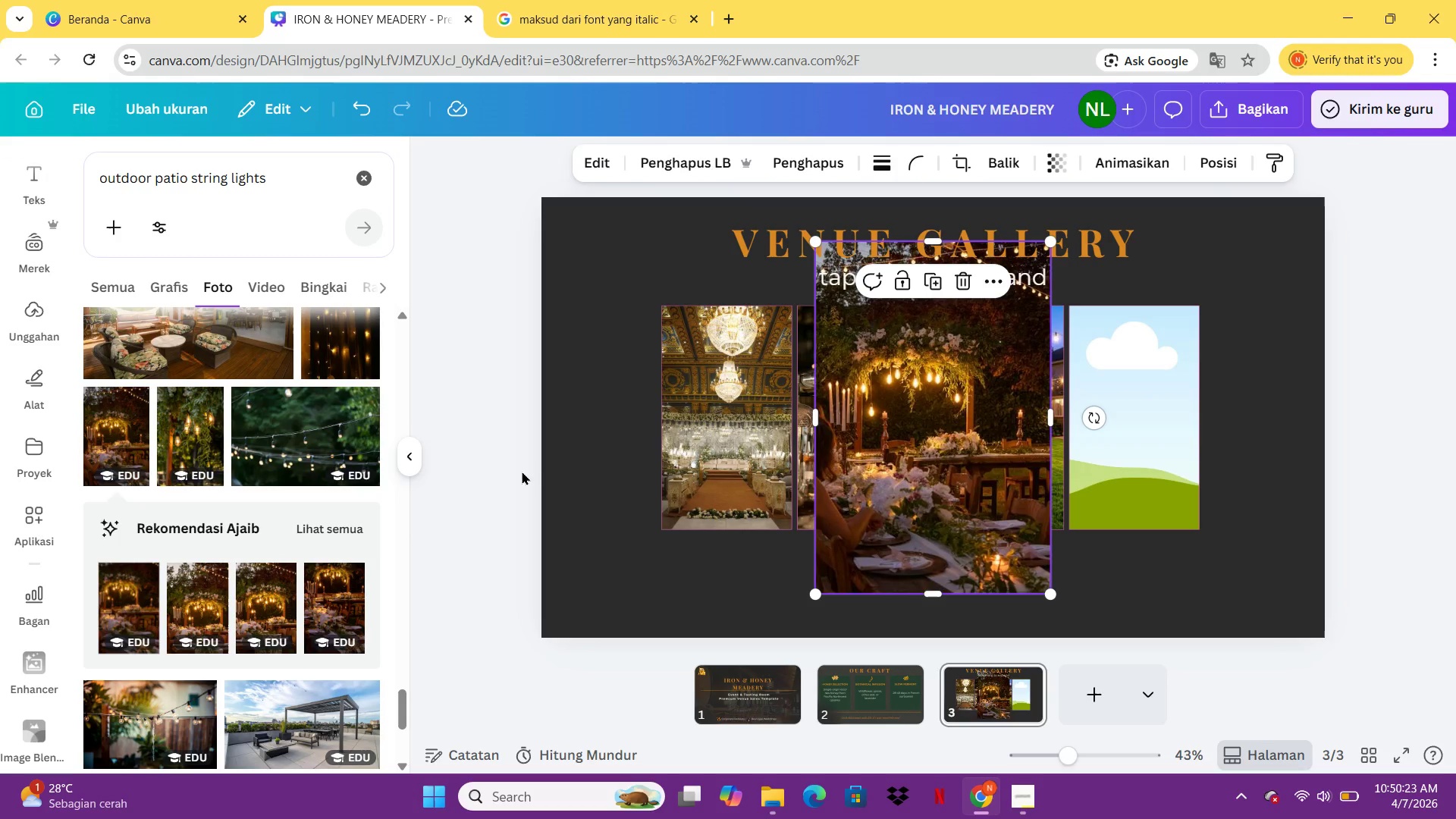 
left_click_drag(start_coordinate=[909, 412], to_coordinate=[1107, 444])
 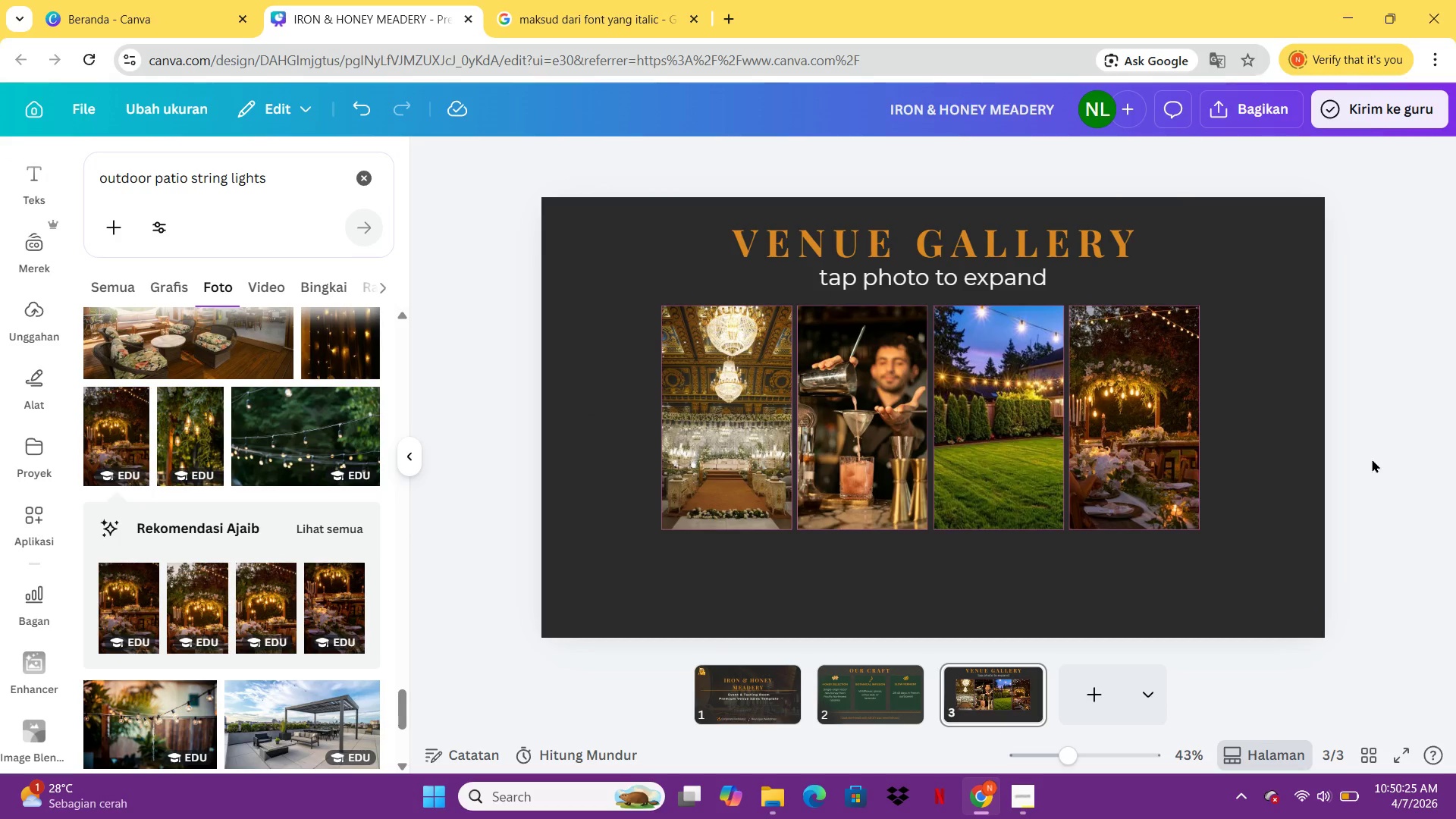 
key(Control+Z)
 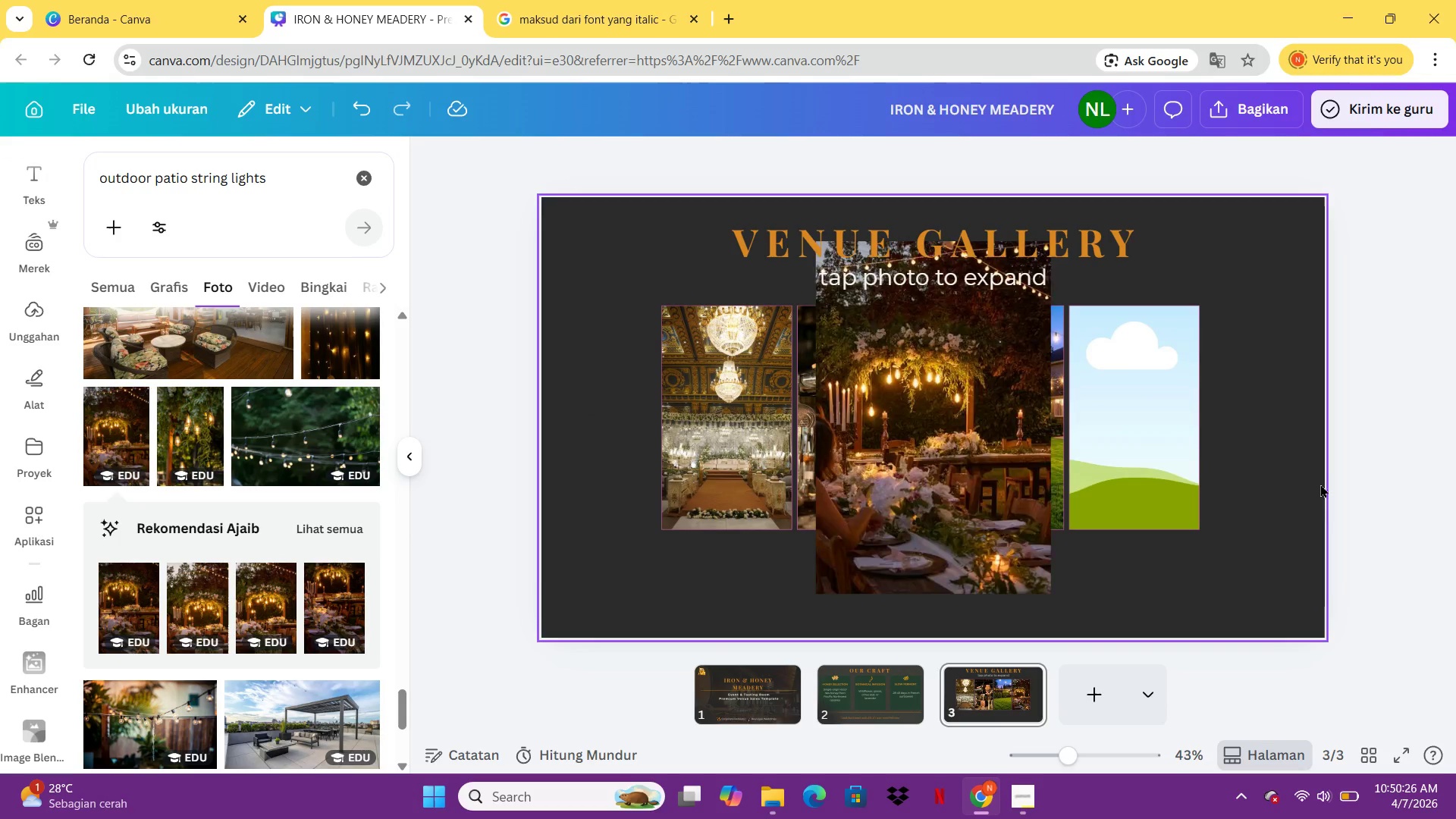 
key(Control+Z)
 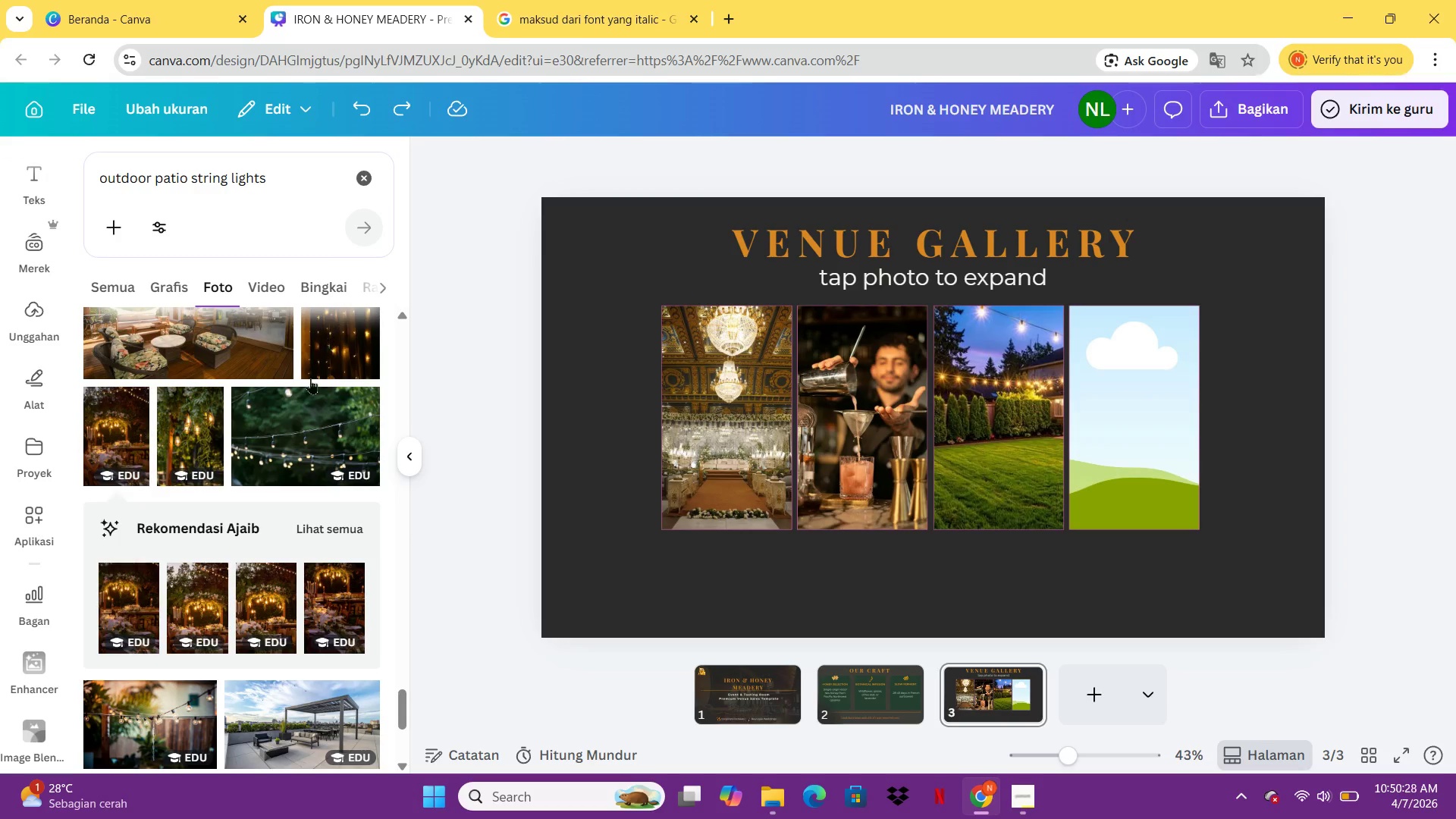 
scroll: coordinate [150, 554], scroll_direction: down, amount: 4.0
 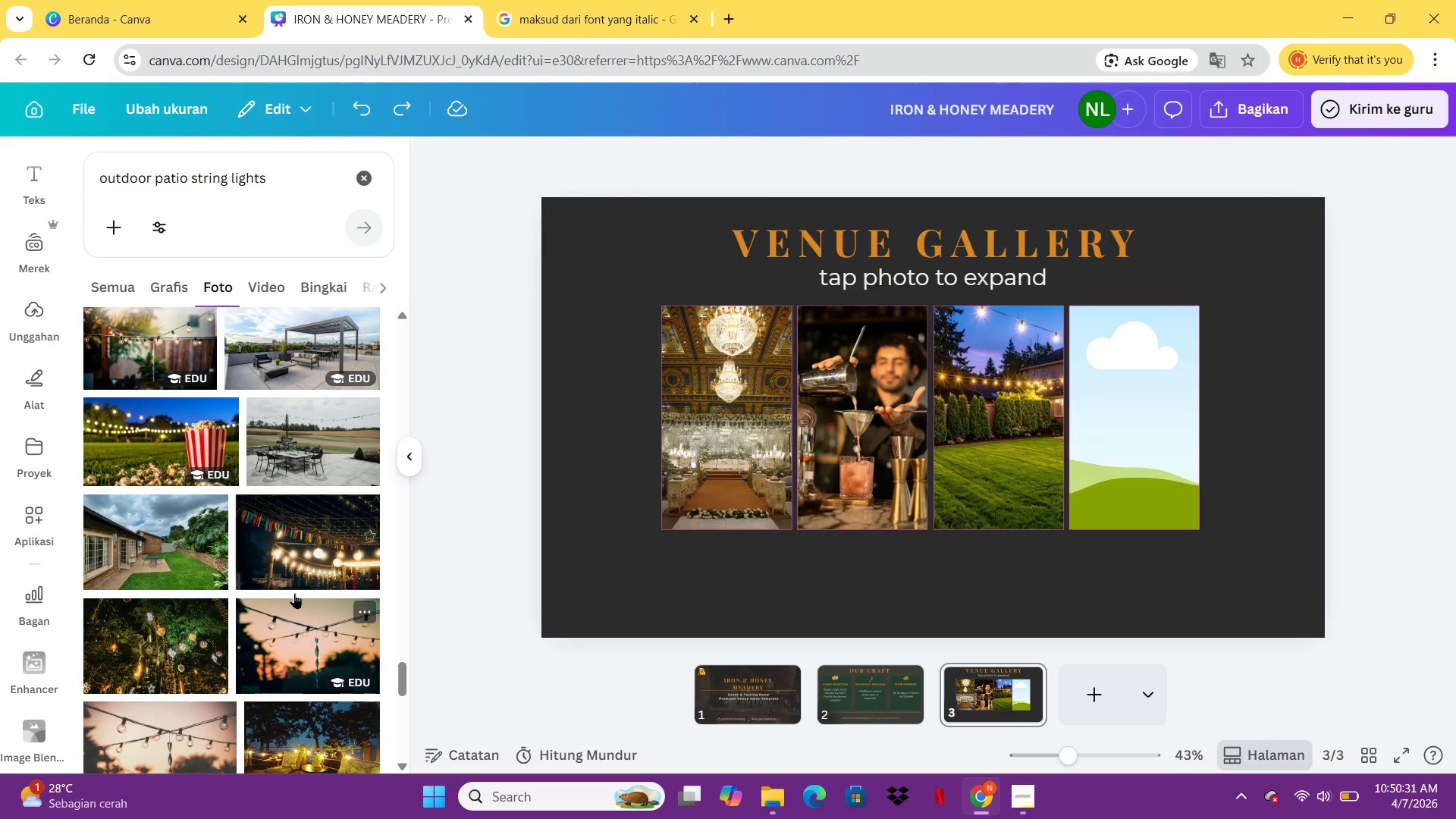 
left_click([177, 639])
 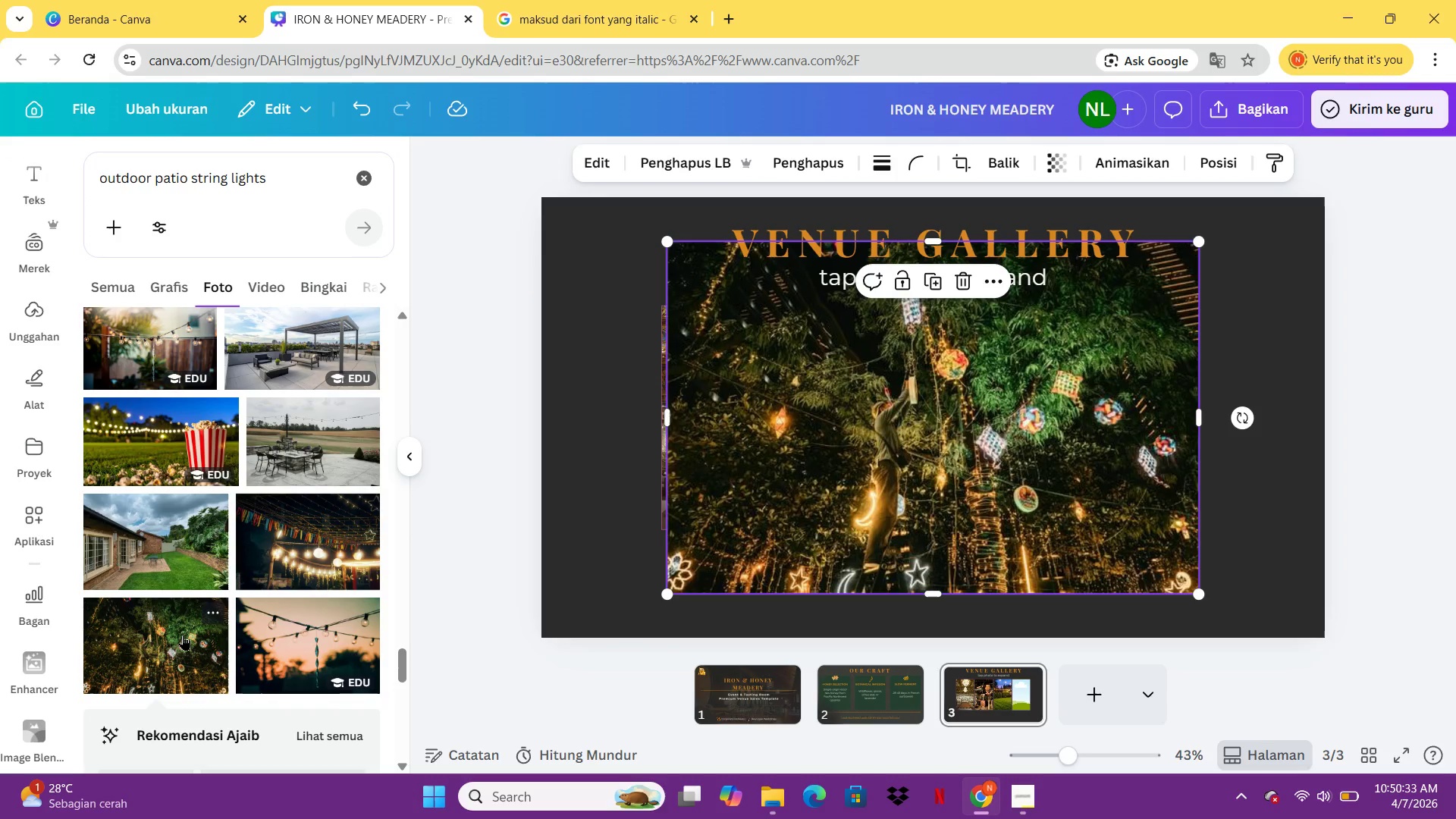 
key(Delete)
 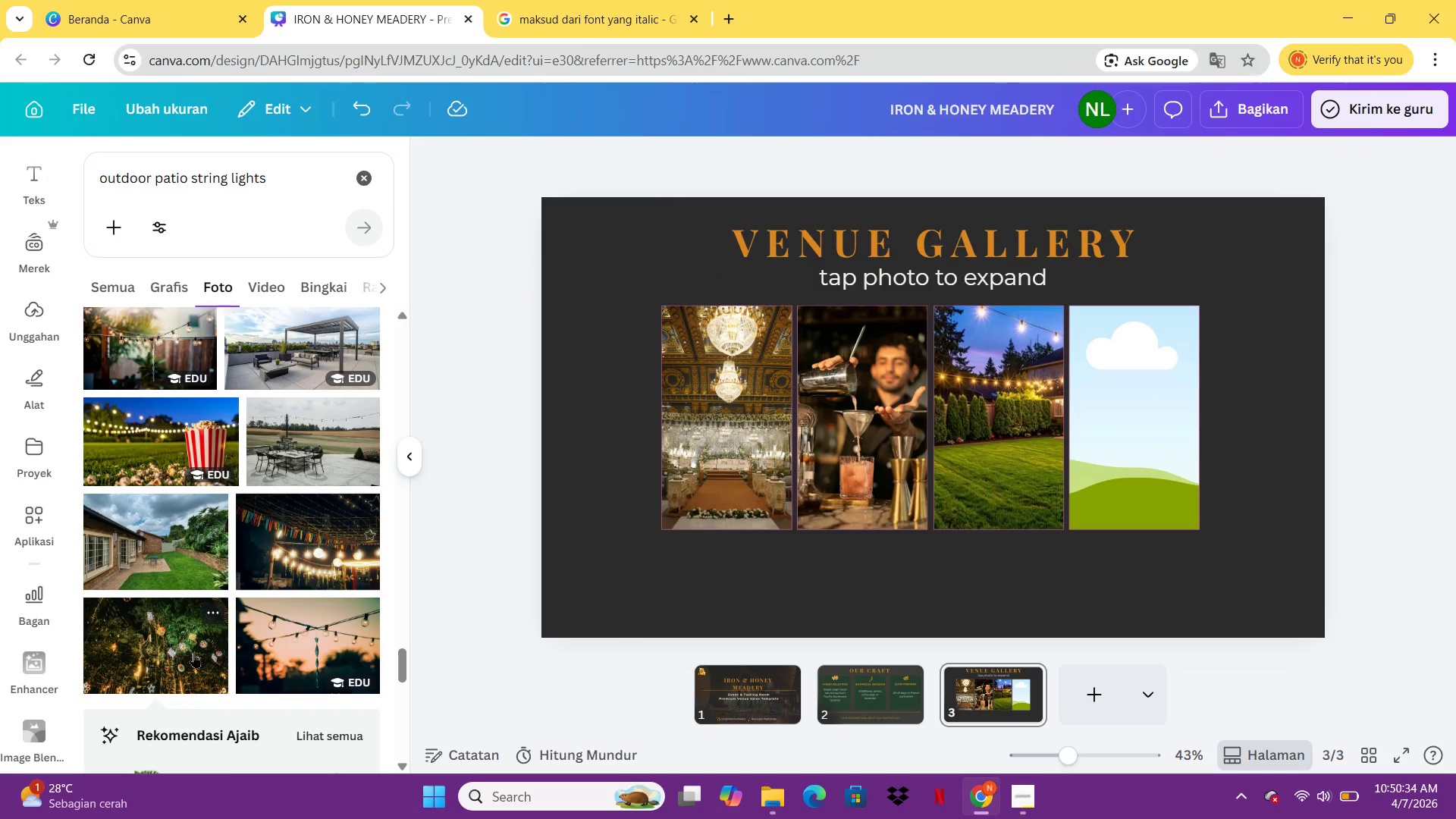 
scroll: coordinate [252, 654], scroll_direction: down, amount: 3.0
 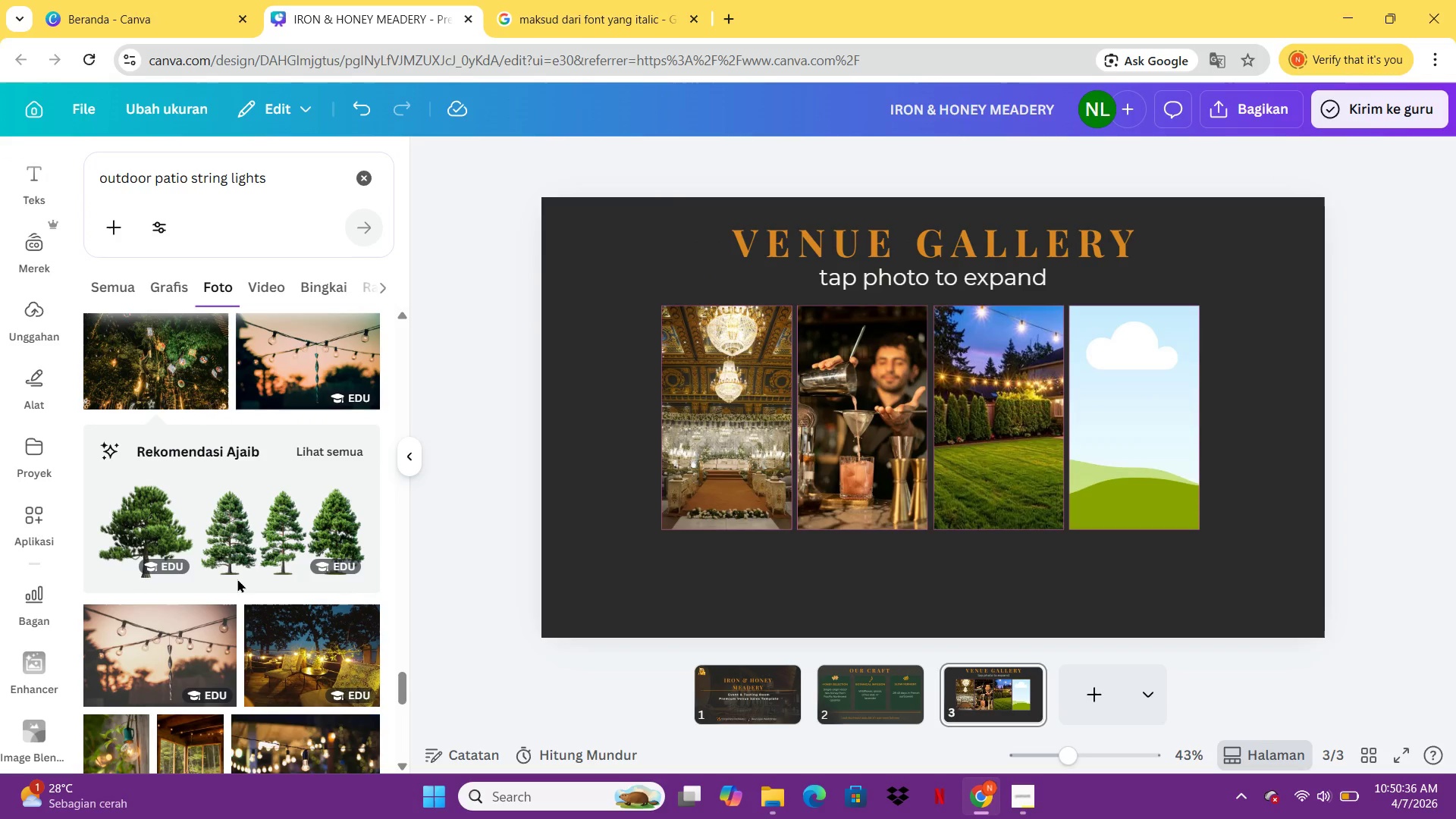 
scroll: coordinate [234, 586], scroll_direction: none, amount: 0.0
 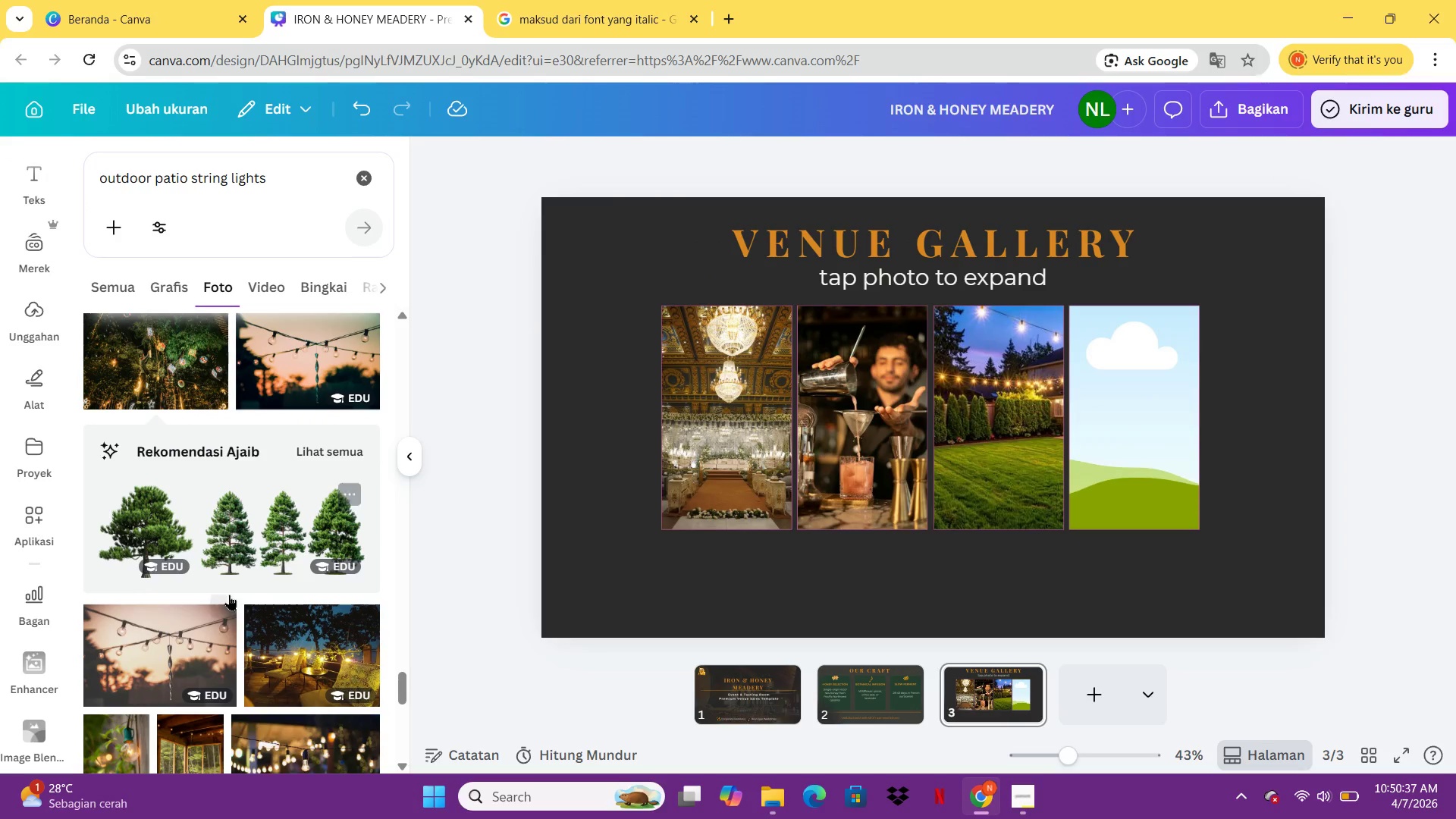 
scroll: coordinate [229, 598], scroll_direction: down, amount: 2.0
 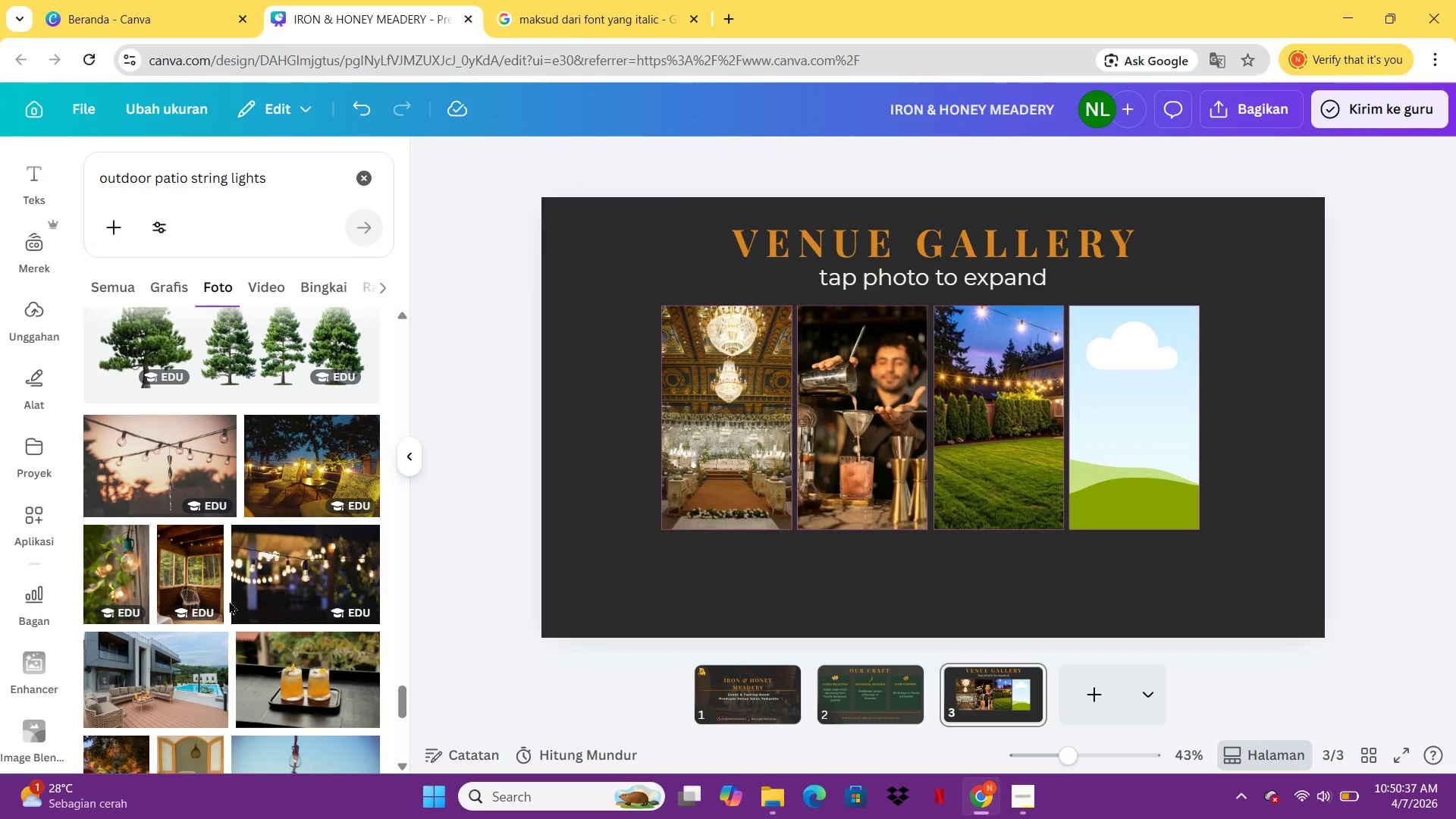 
scroll: coordinate [293, 595], scroll_direction: up, amount: 3.0
 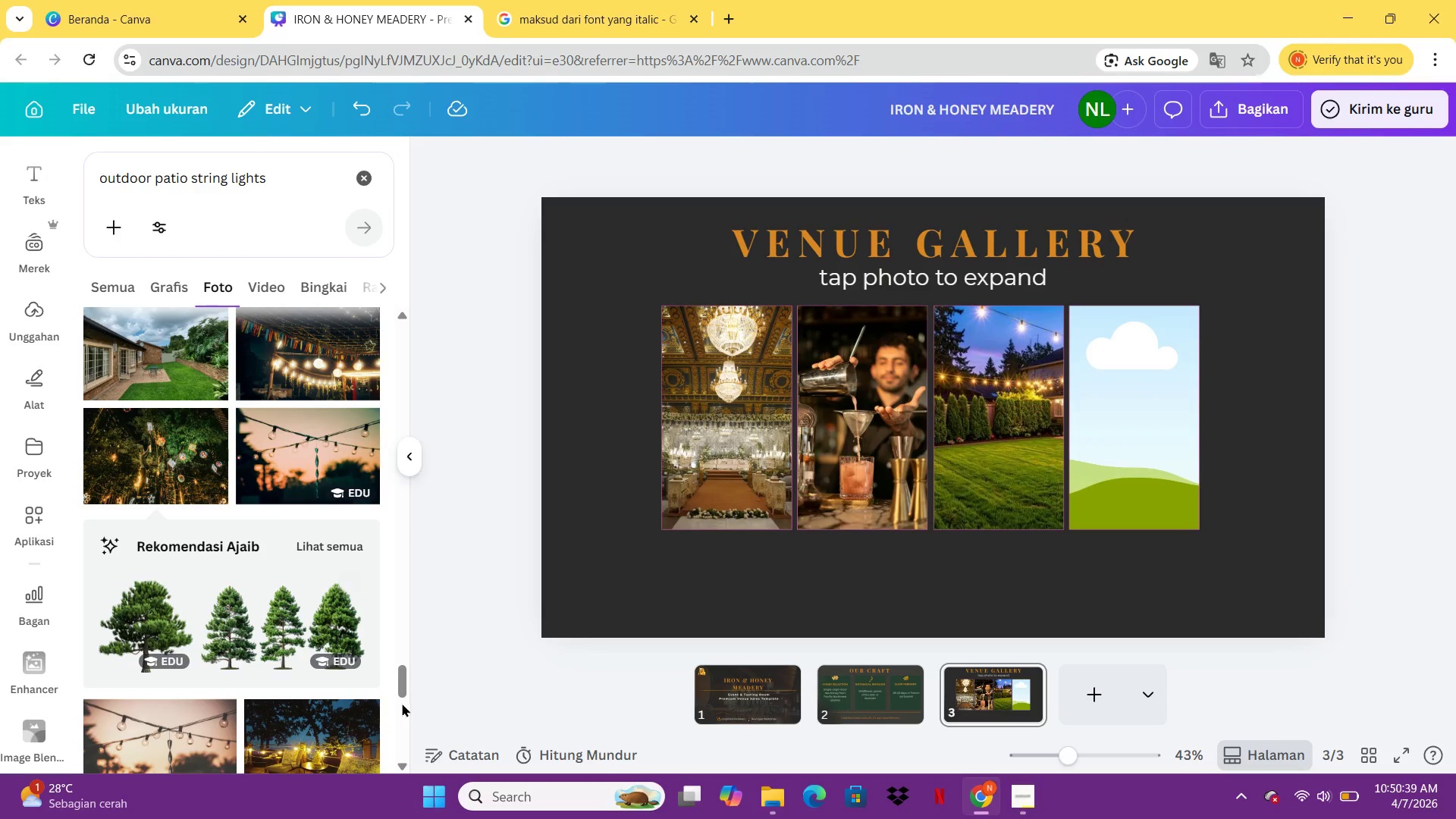 
left_click([397, 684])
 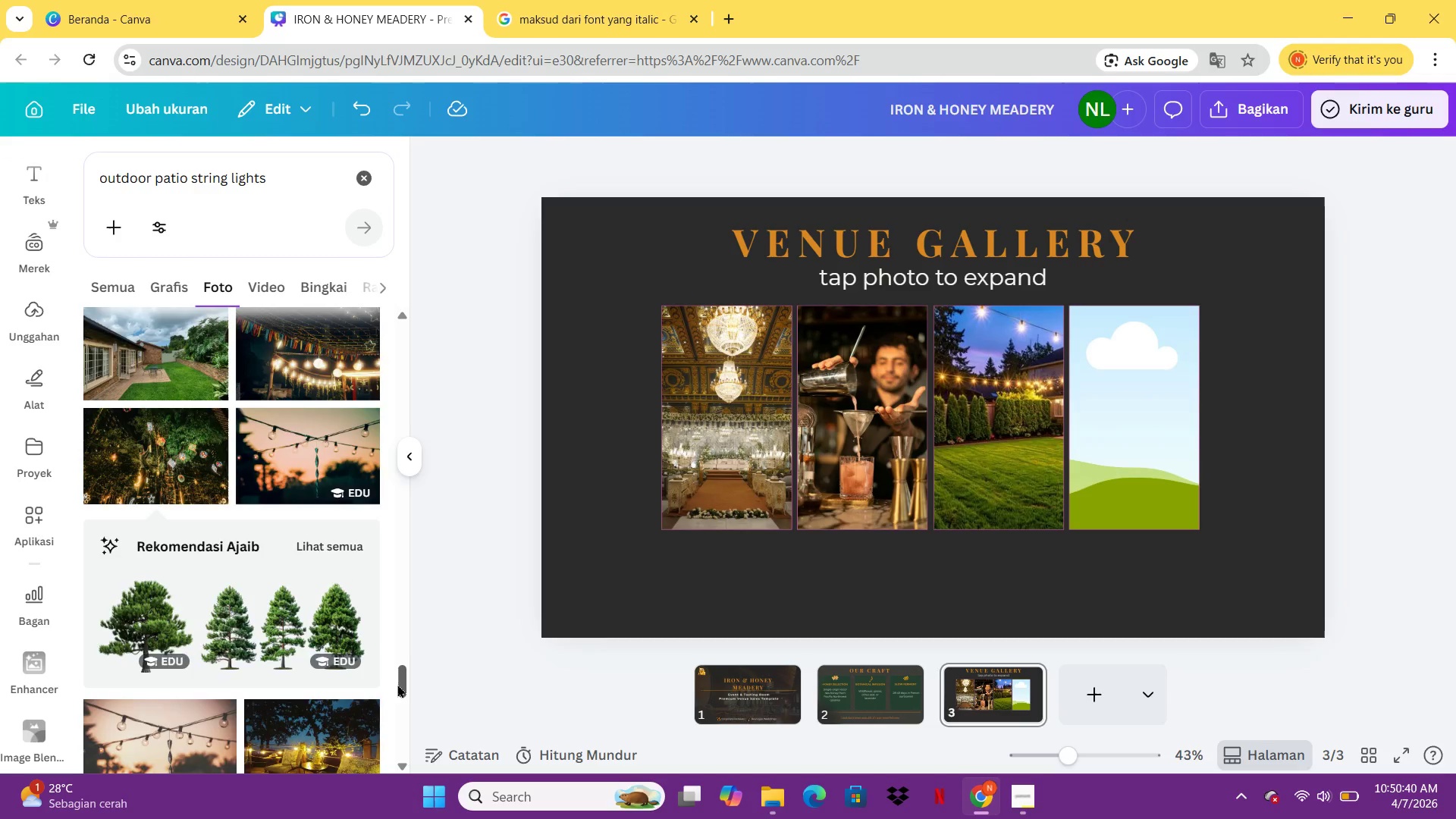 
left_click_drag(start_coordinate=[397, 684], to_coordinate=[406, 240])
 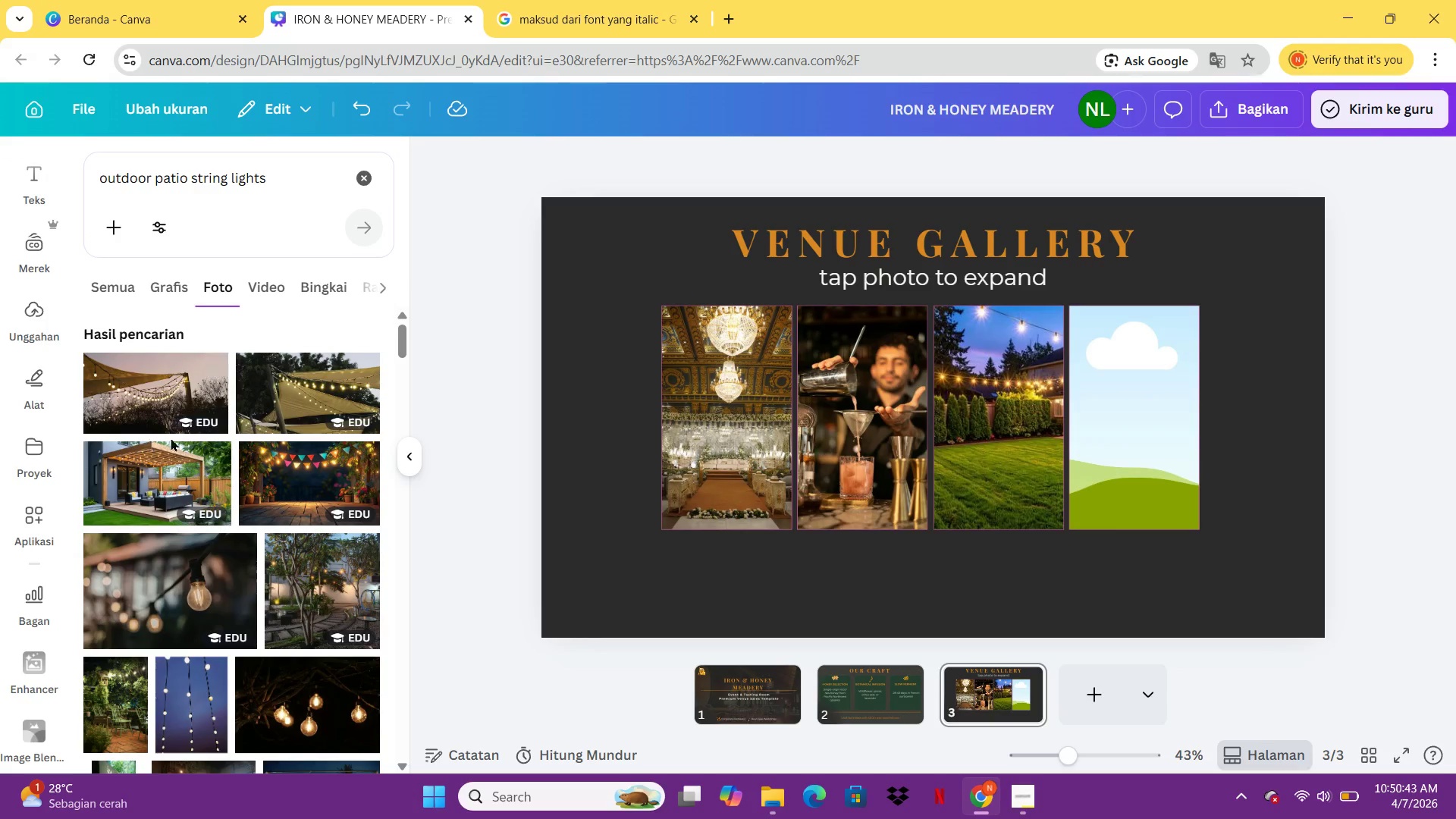 
scroll: coordinate [260, 625], scroll_direction: down, amount: 3.0
 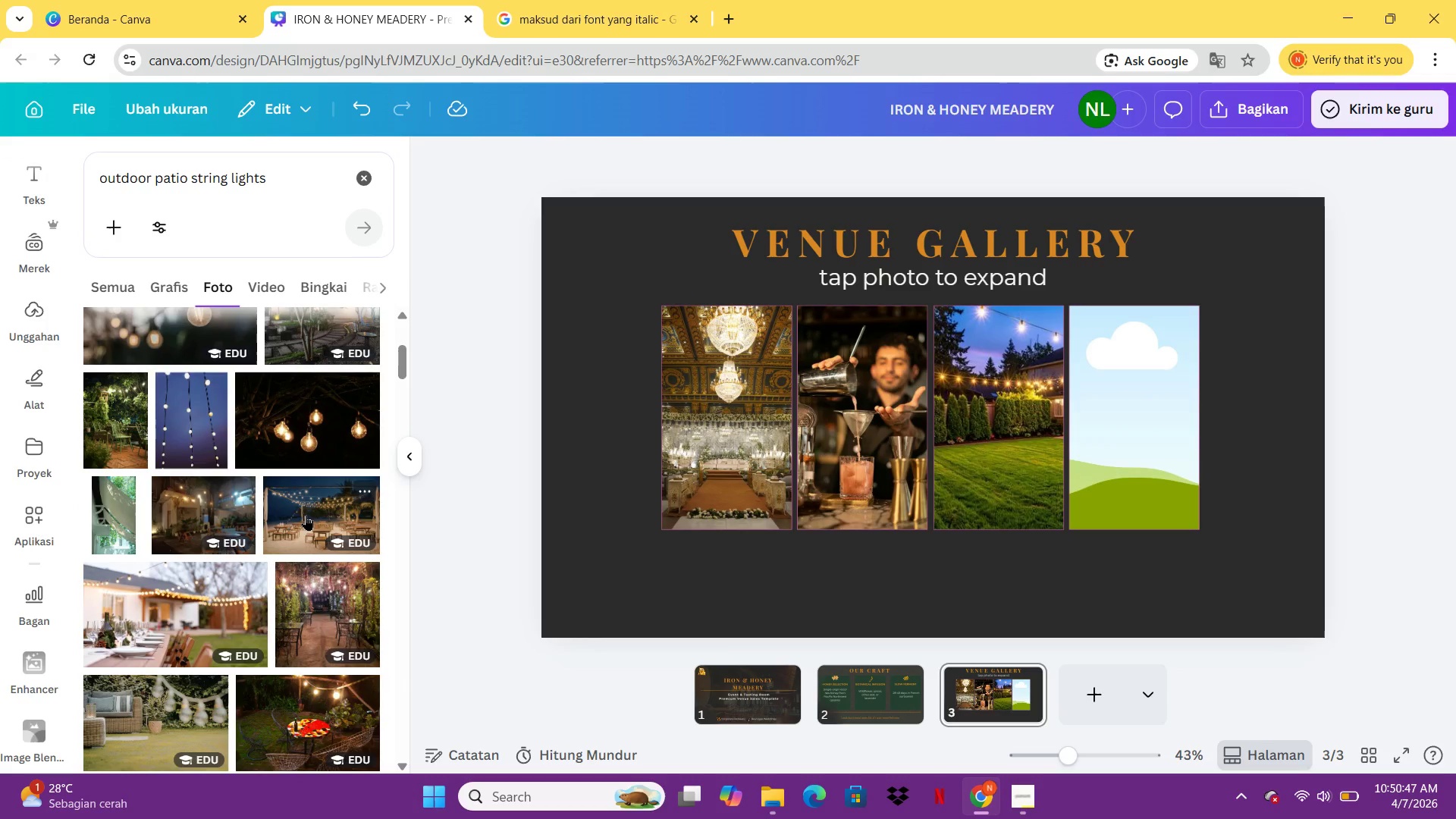 
double_click([306, 515])
 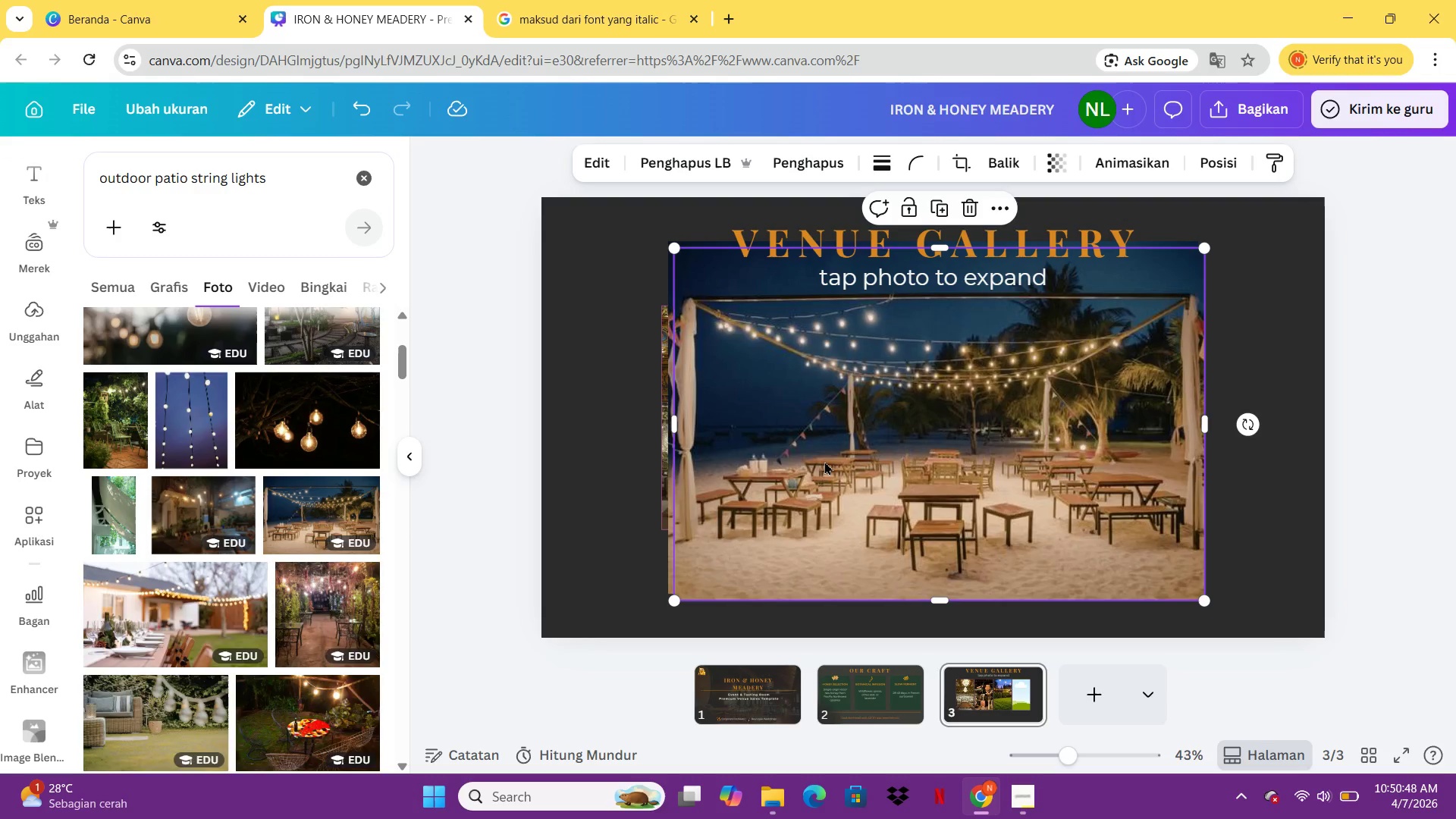 
key(Delete)
 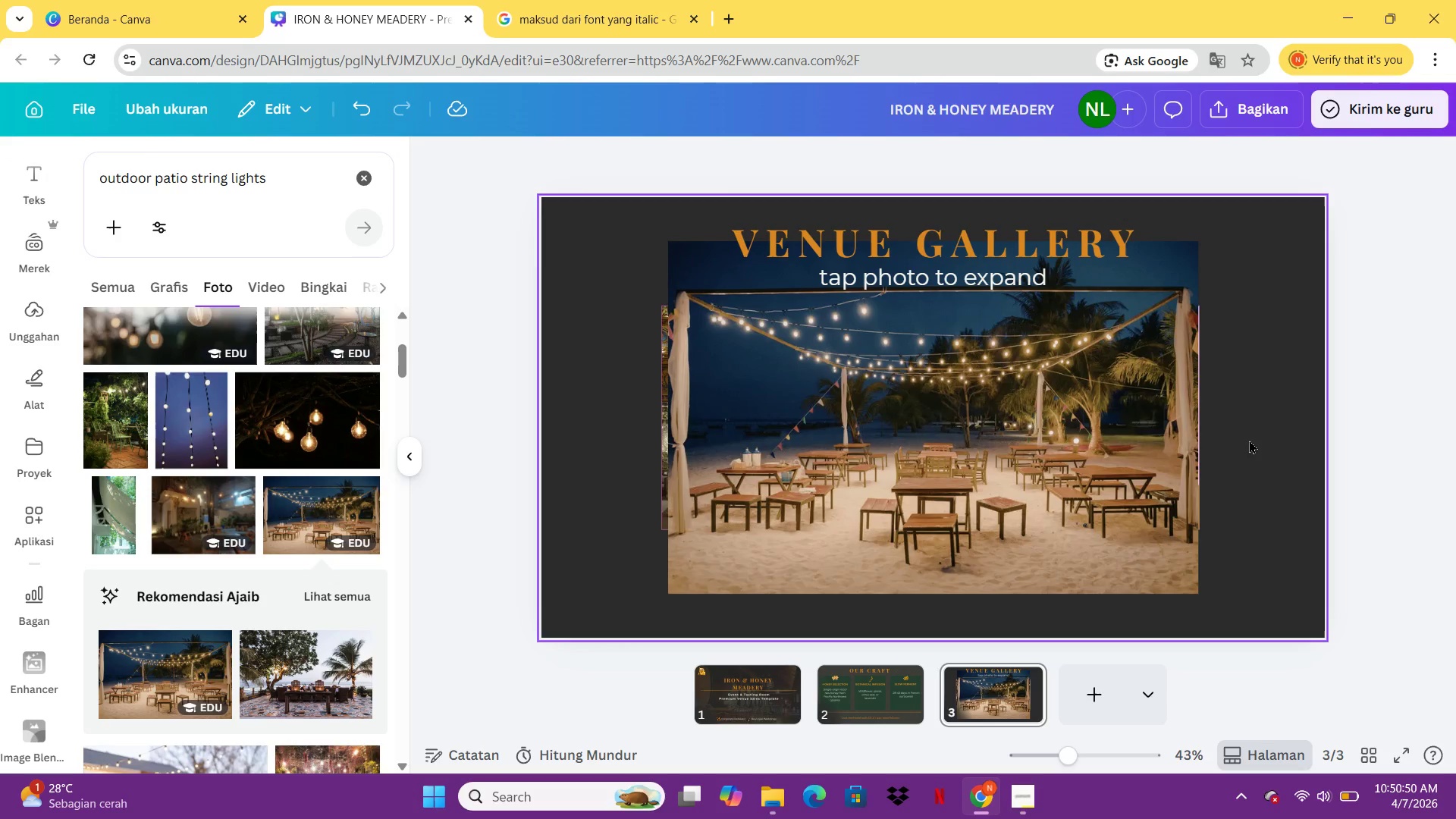 
key(Delete)
 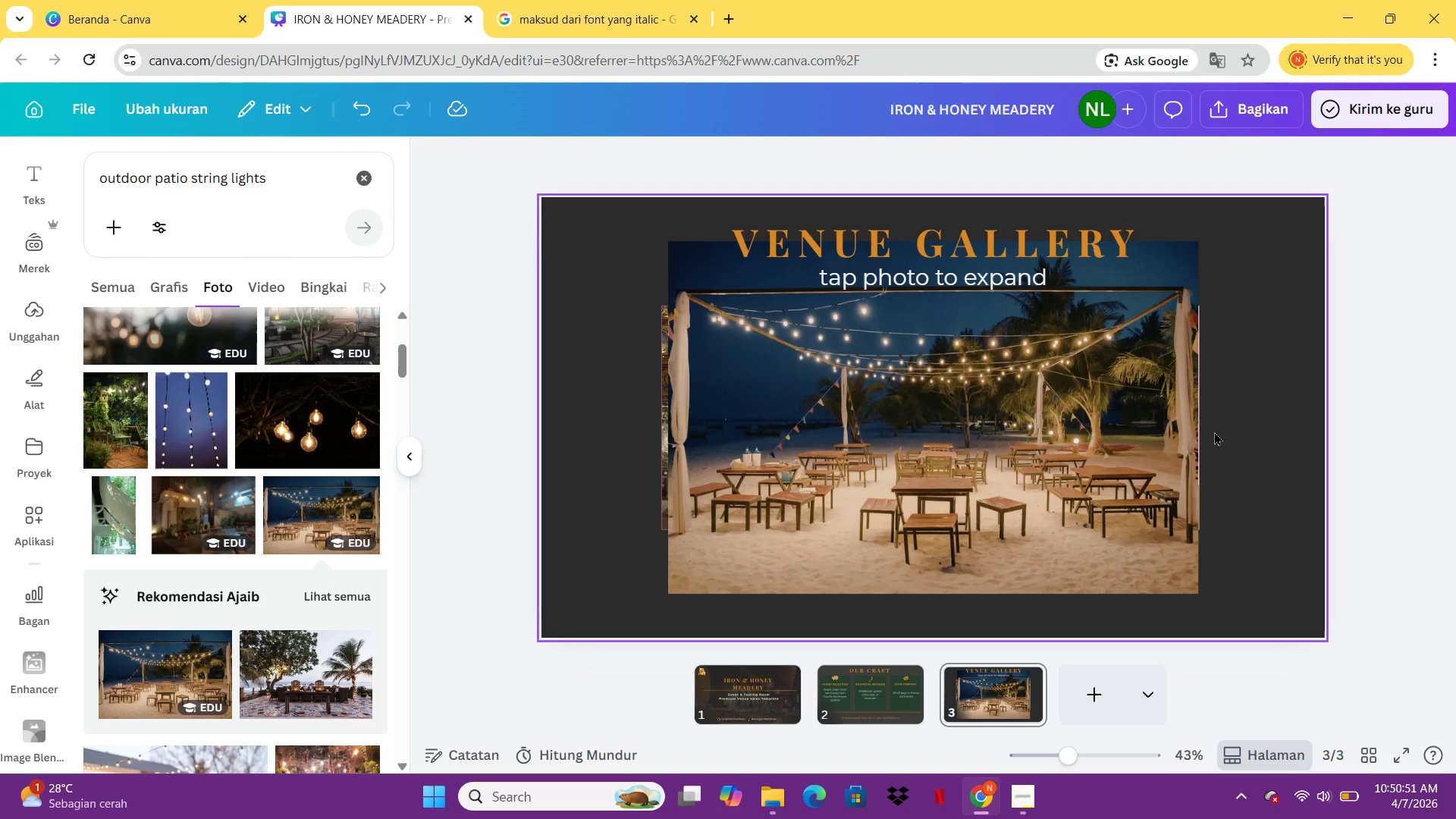 
double_click([1214, 434])
 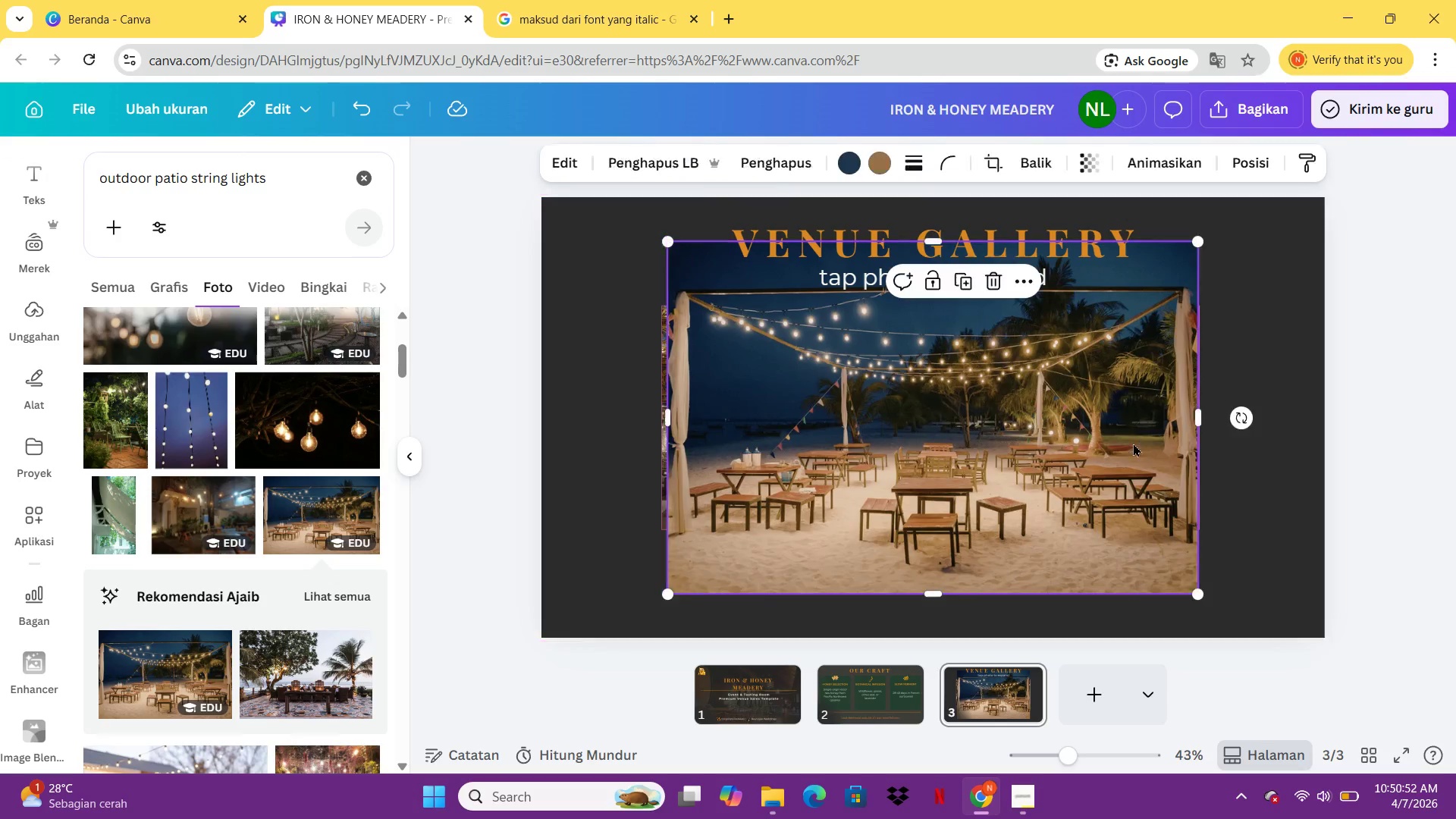 
left_click_drag(start_coordinate=[1136, 438], to_coordinate=[1196, 708])
 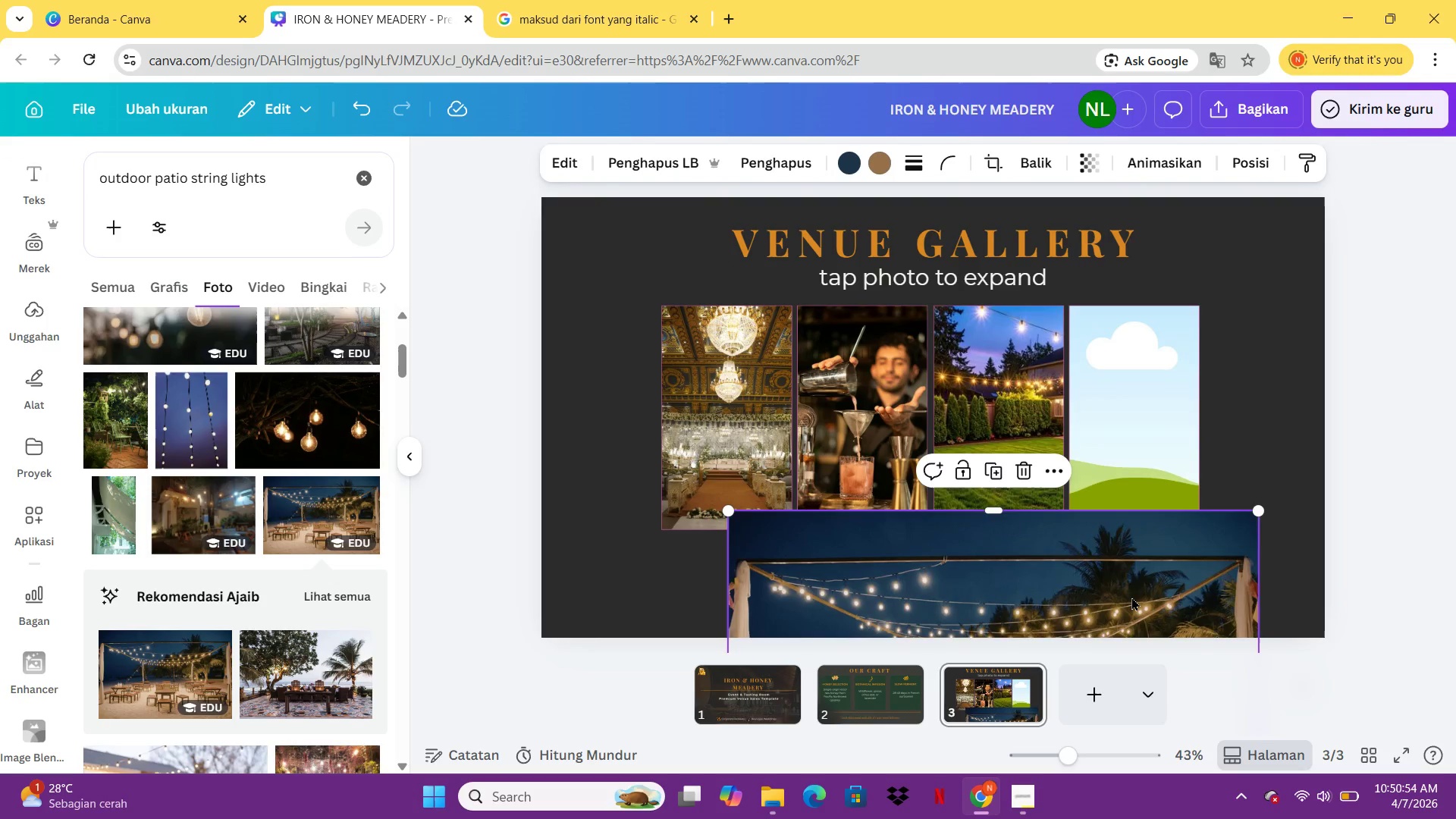 
key(Delete)
 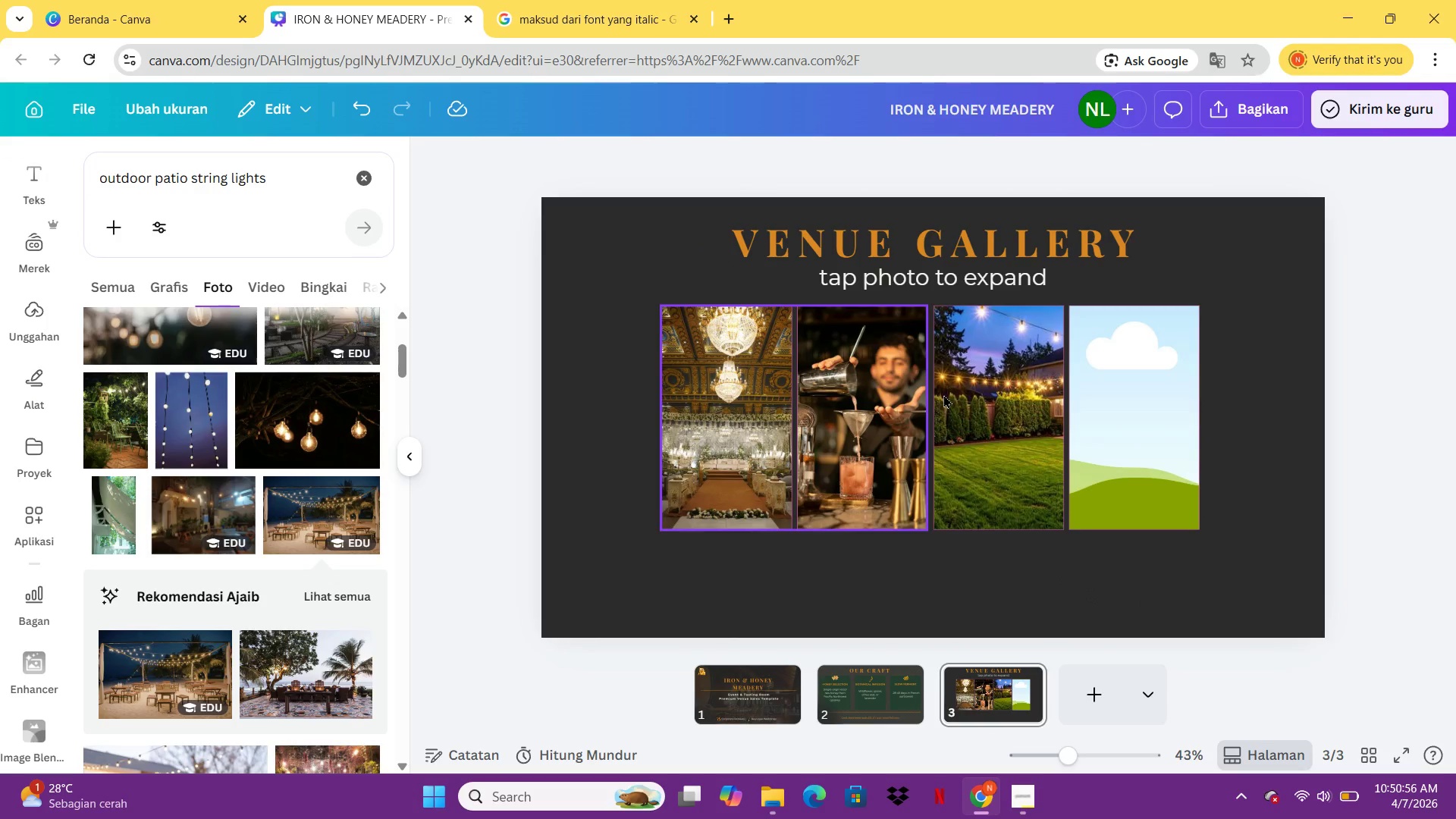 
double_click([992, 384])
 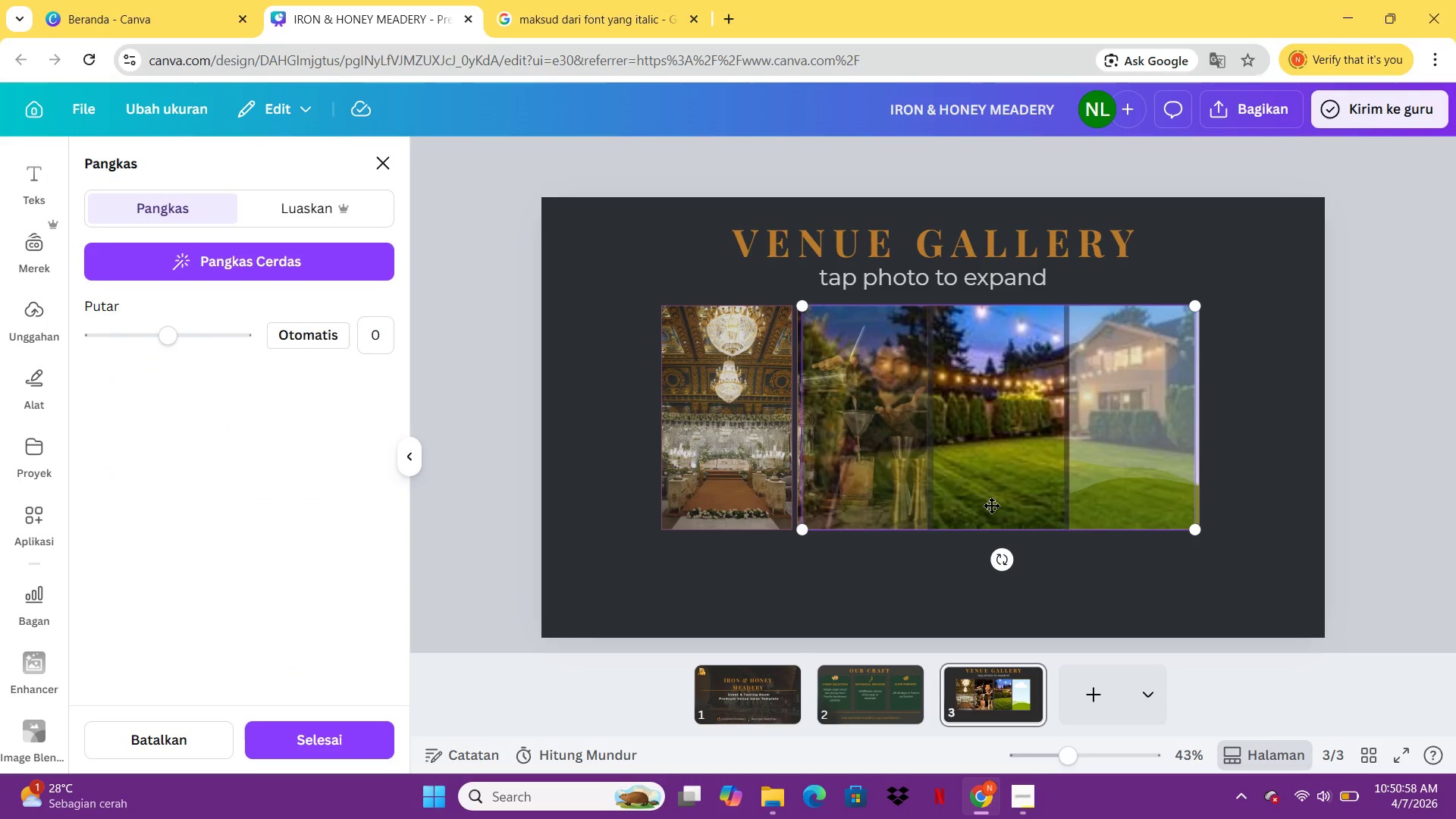 
left_click_drag(start_coordinate=[947, 495], to_coordinate=[918, 484])
 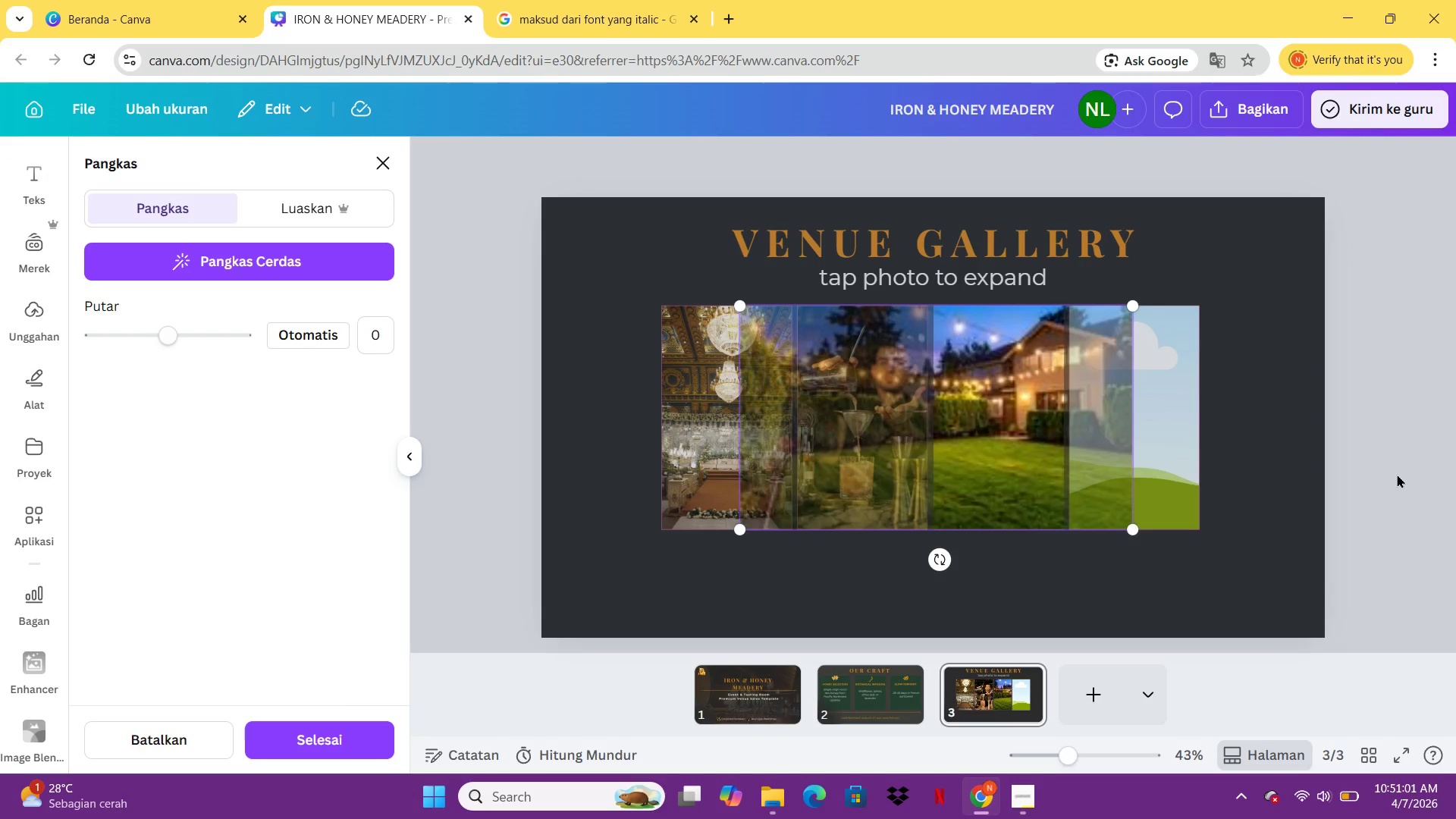 
left_click([1407, 470])
 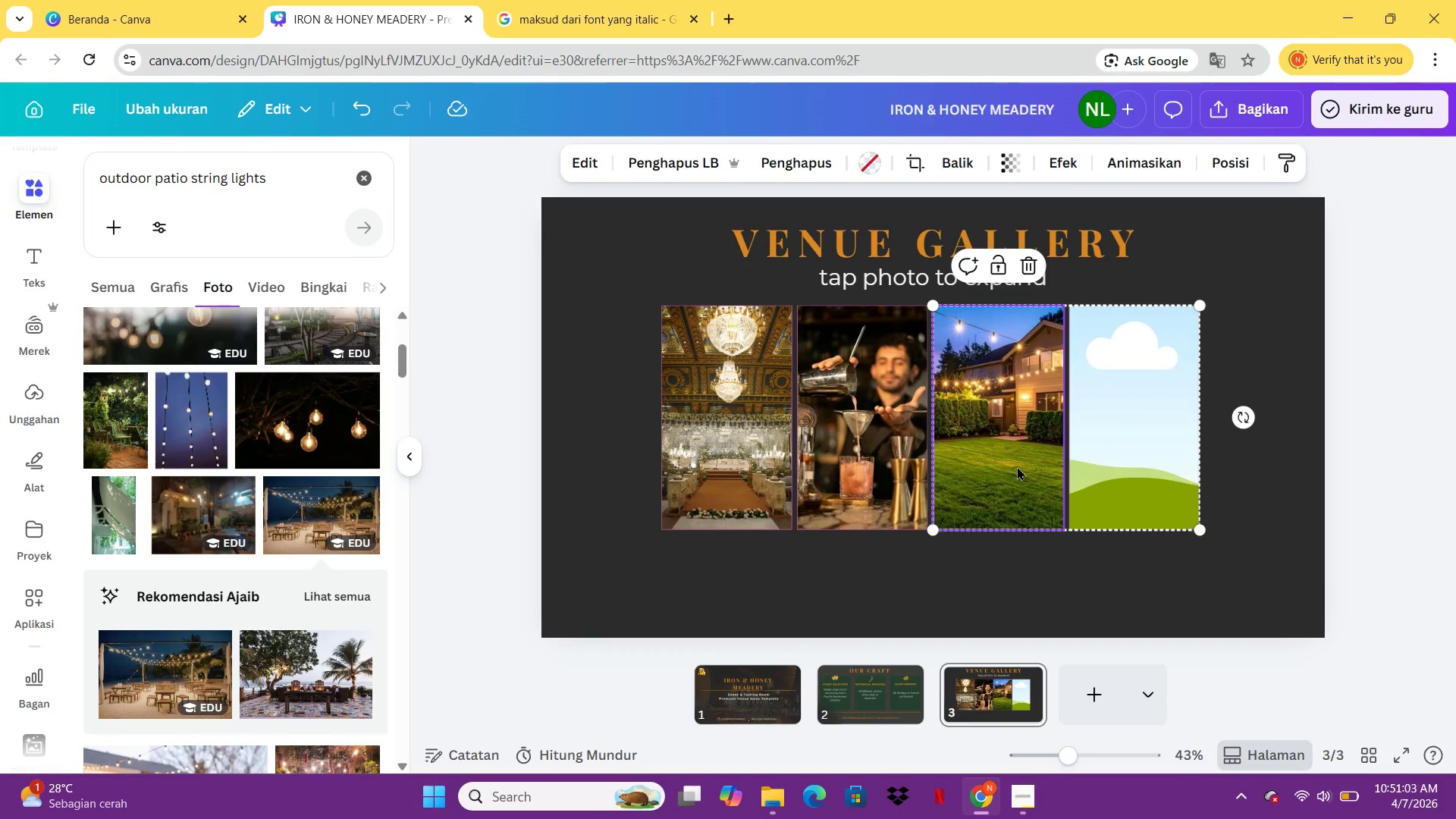 
double_click([1017, 466])
 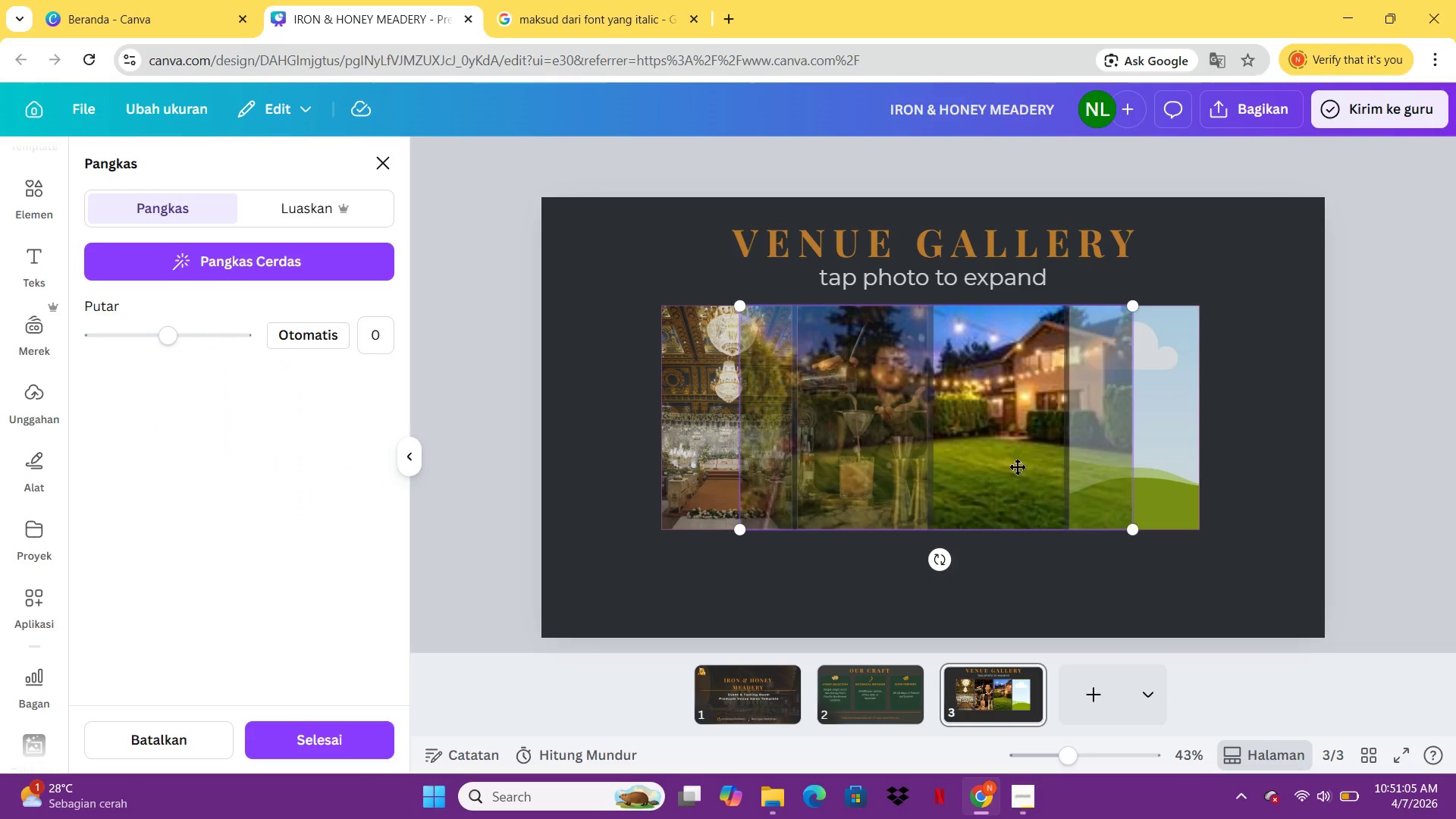 
left_click_drag(start_coordinate=[1017, 466], to_coordinate=[1092, 479])
 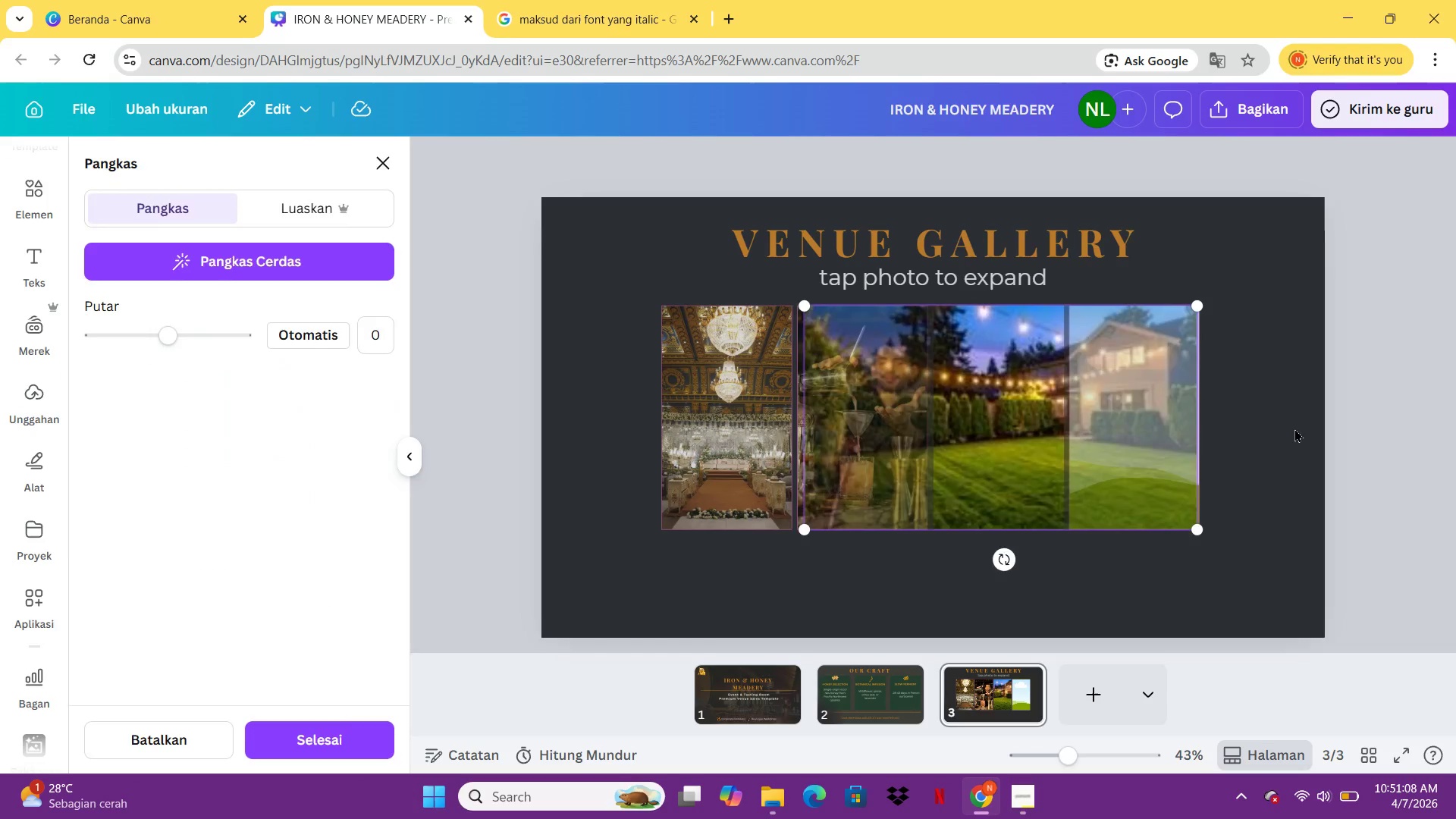 
left_click([1297, 428])
 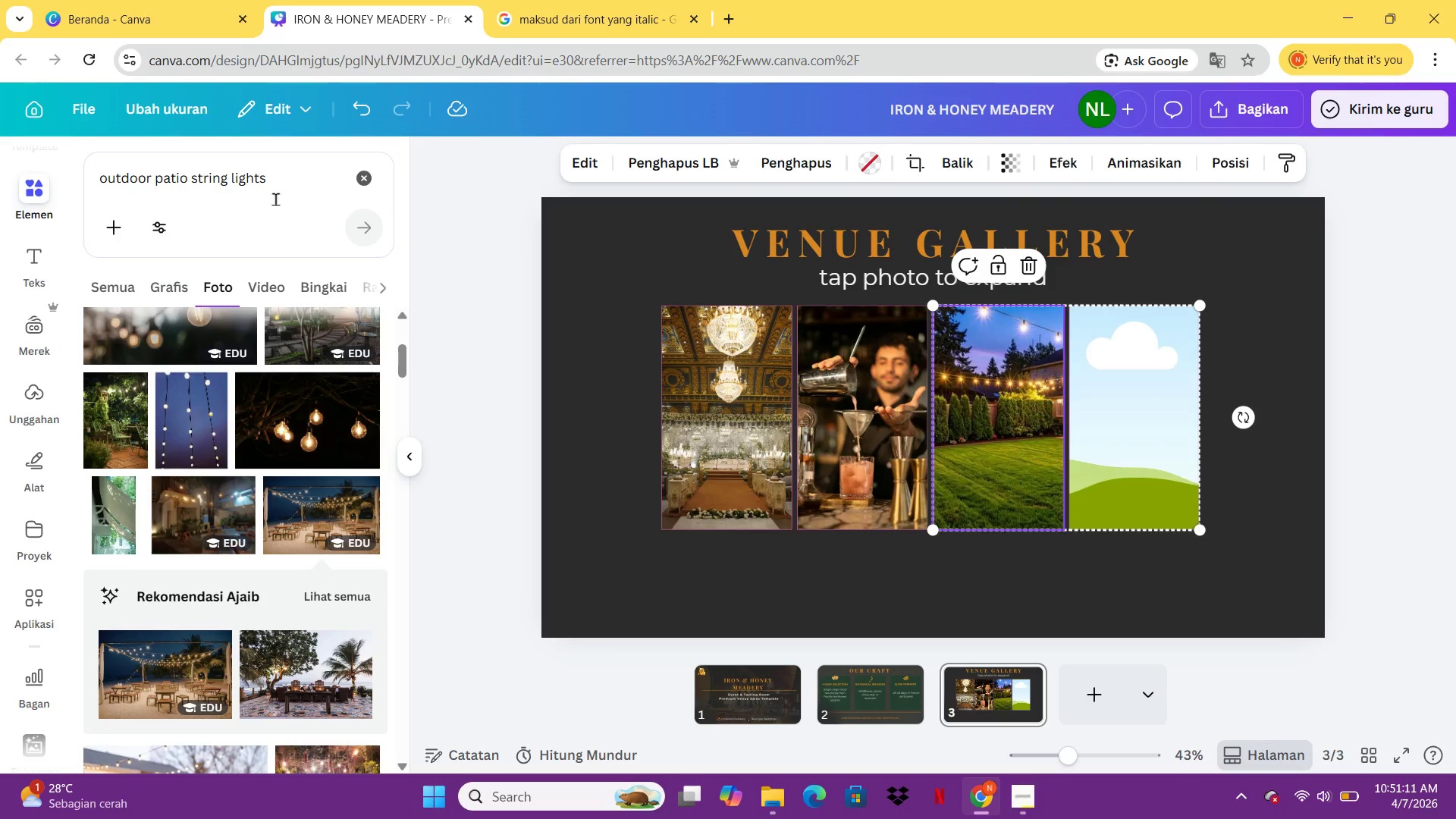 
left_click_drag(start_coordinate=[279, 187], to_coordinate=[11, 173])
 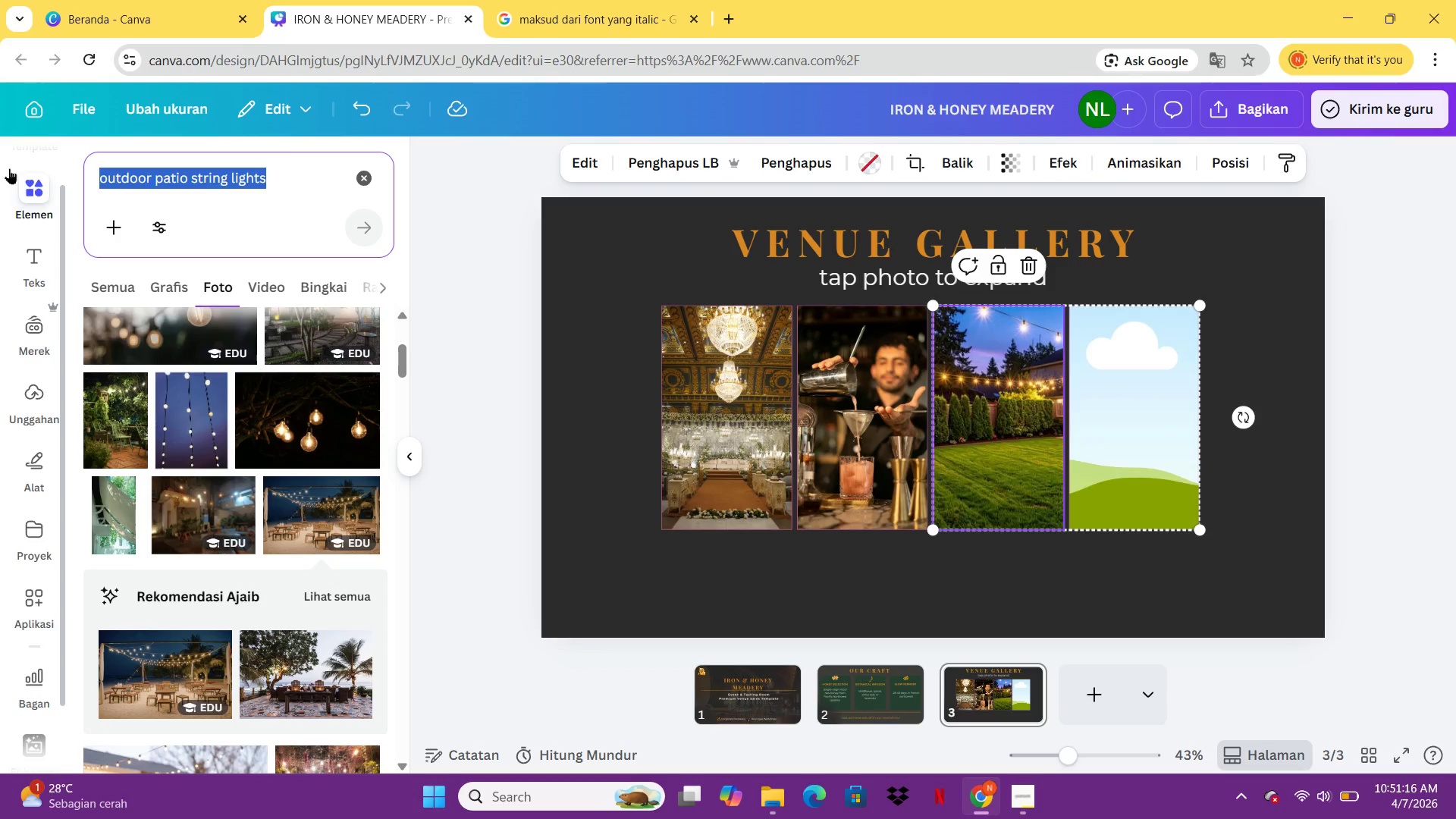 
type(private dining room rustic)
 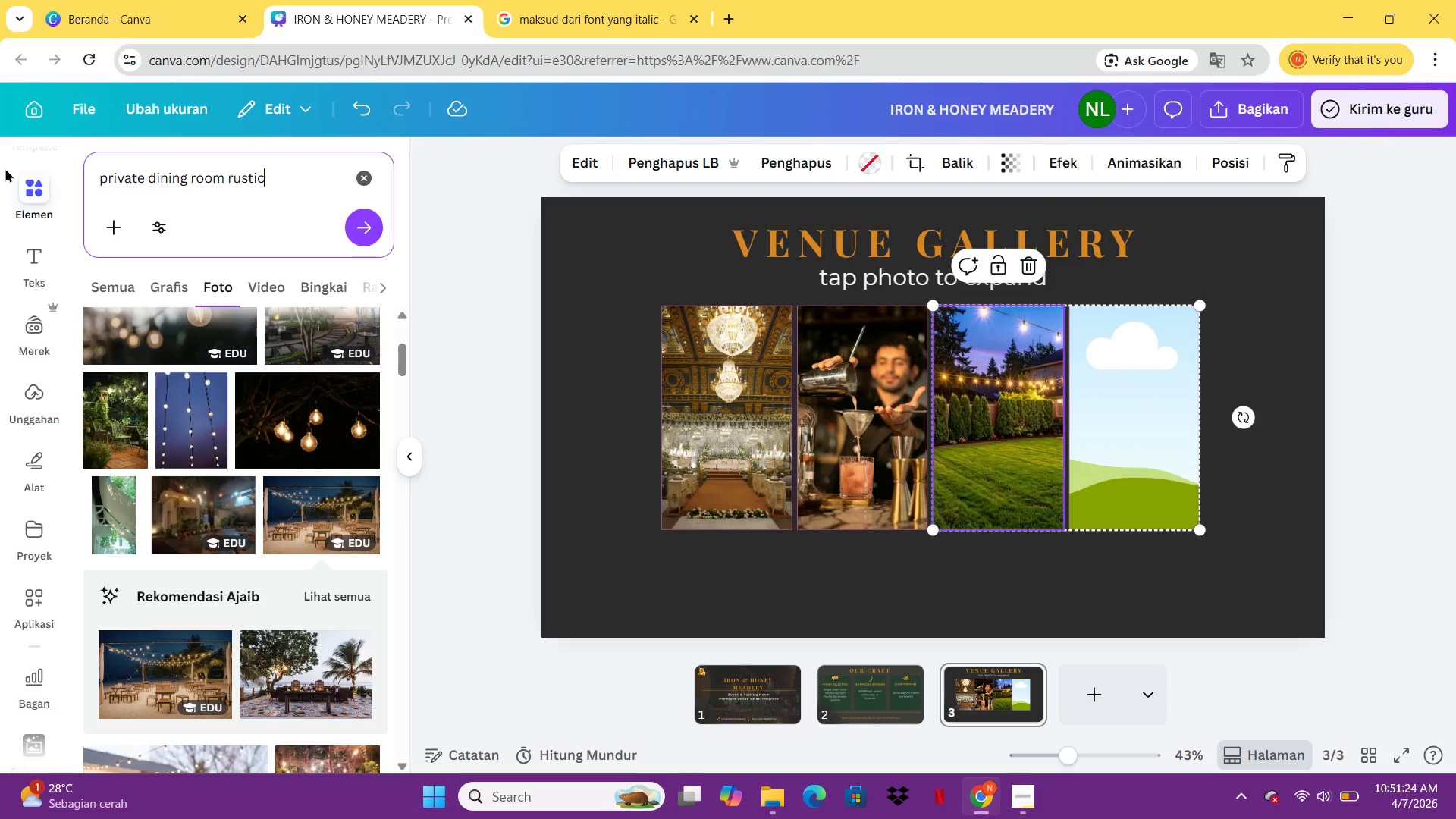 
key(Enter)
 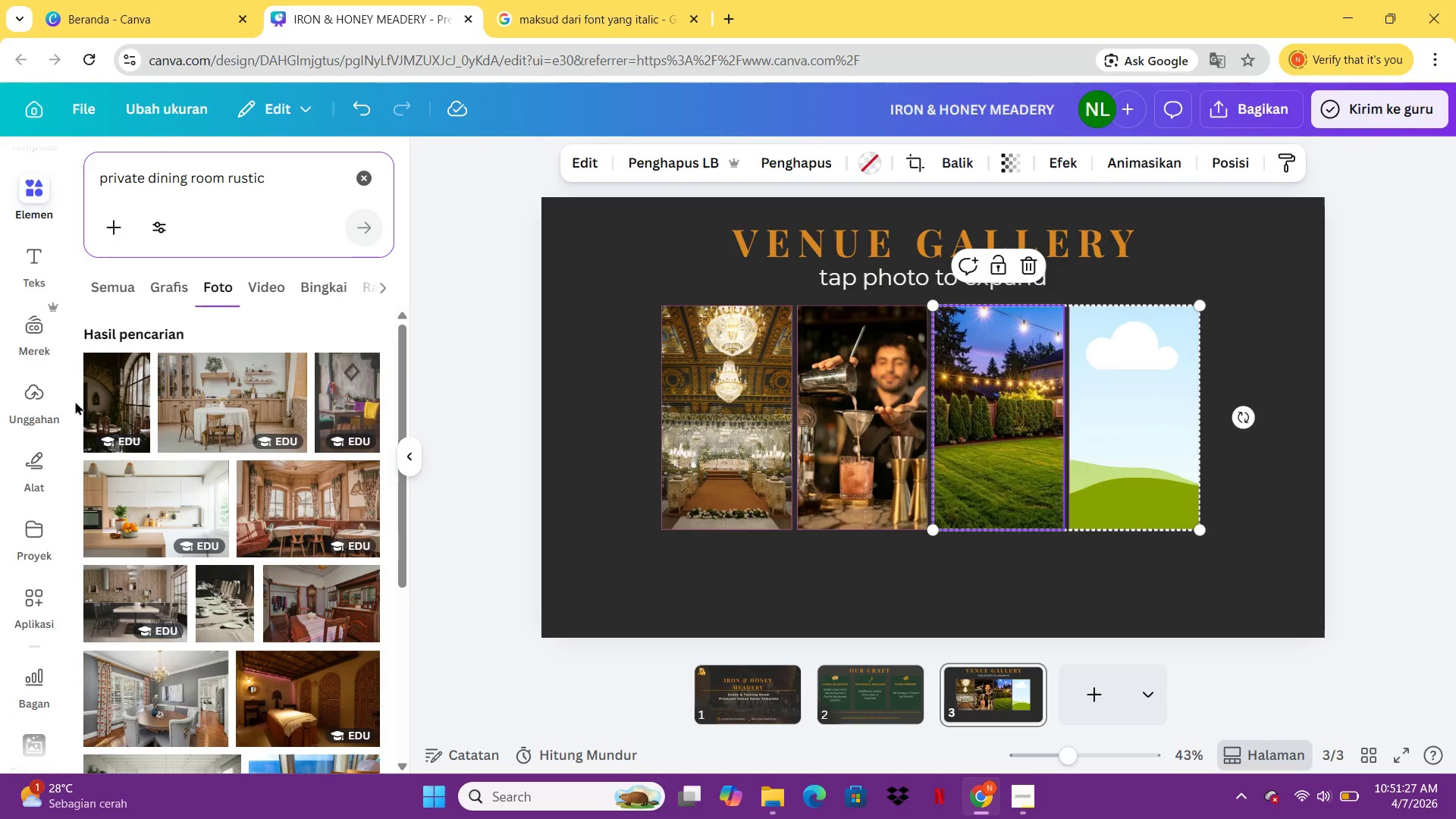 
scroll: coordinate [290, 427], scroll_direction: none, amount: 0.0
 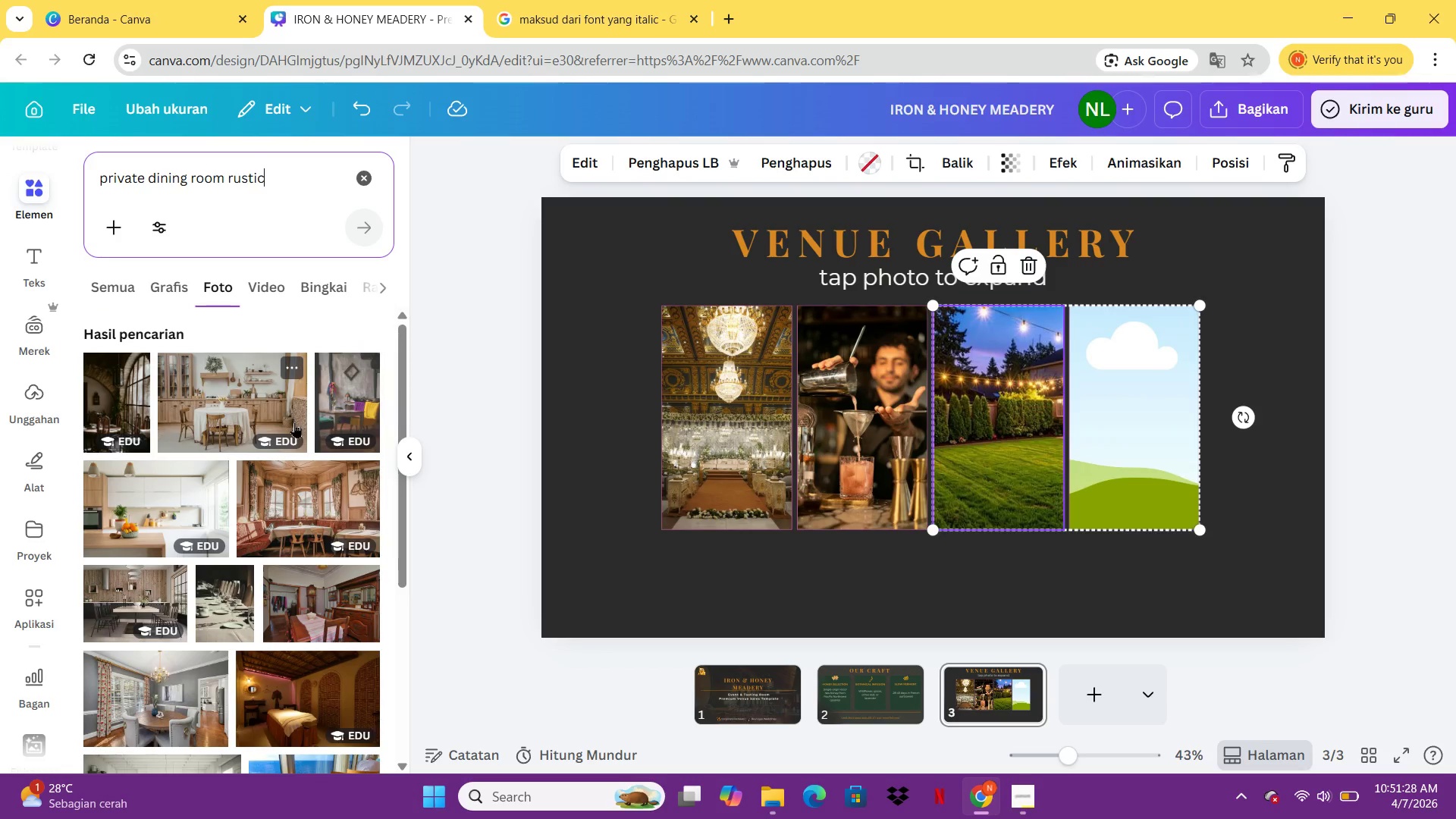 
scroll: coordinate [210, 532], scroll_direction: down, amount: 7.0
 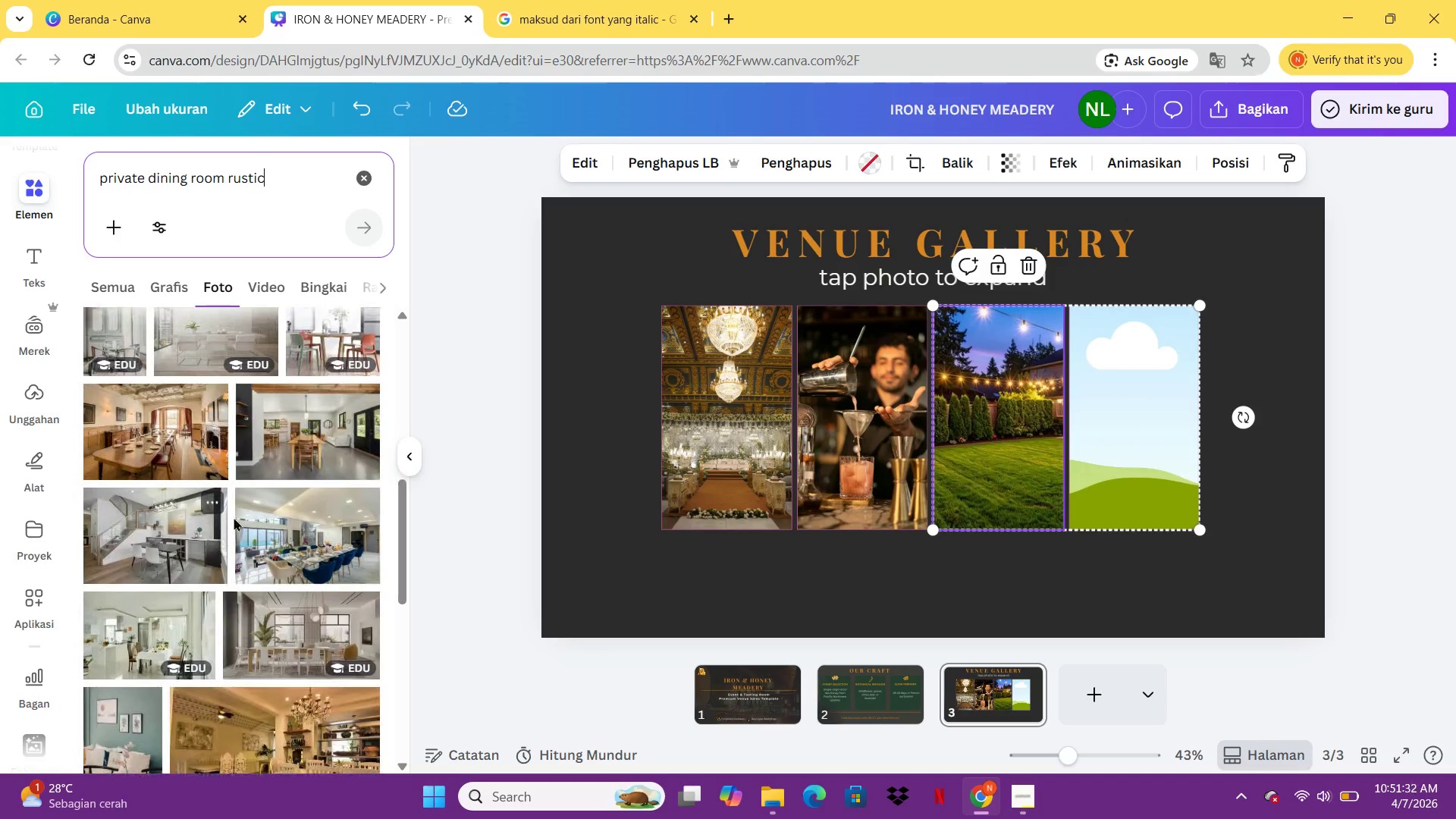 
scroll: coordinate [246, 491], scroll_direction: up, amount: 6.0
 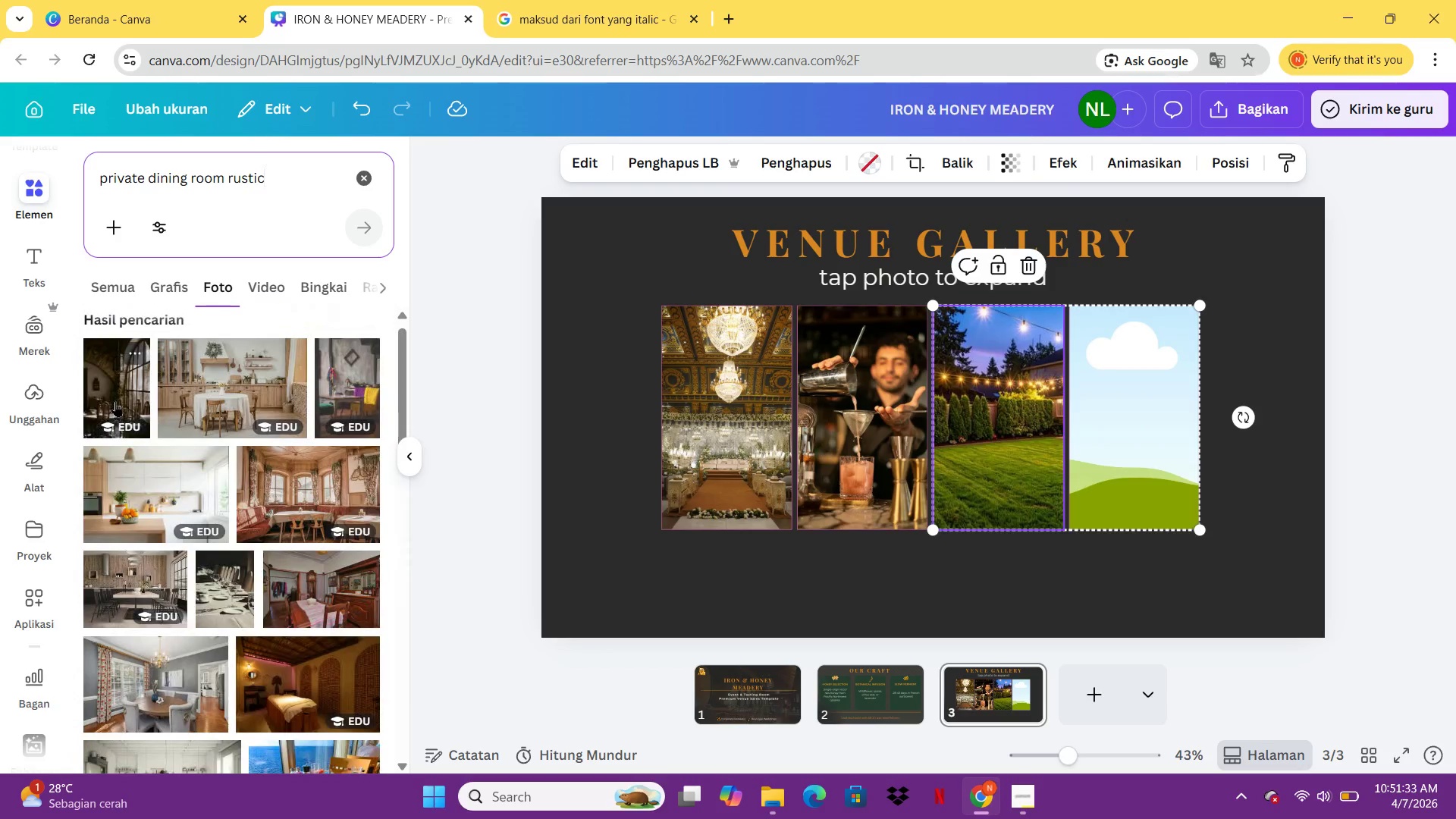 
left_click([88, 379])
 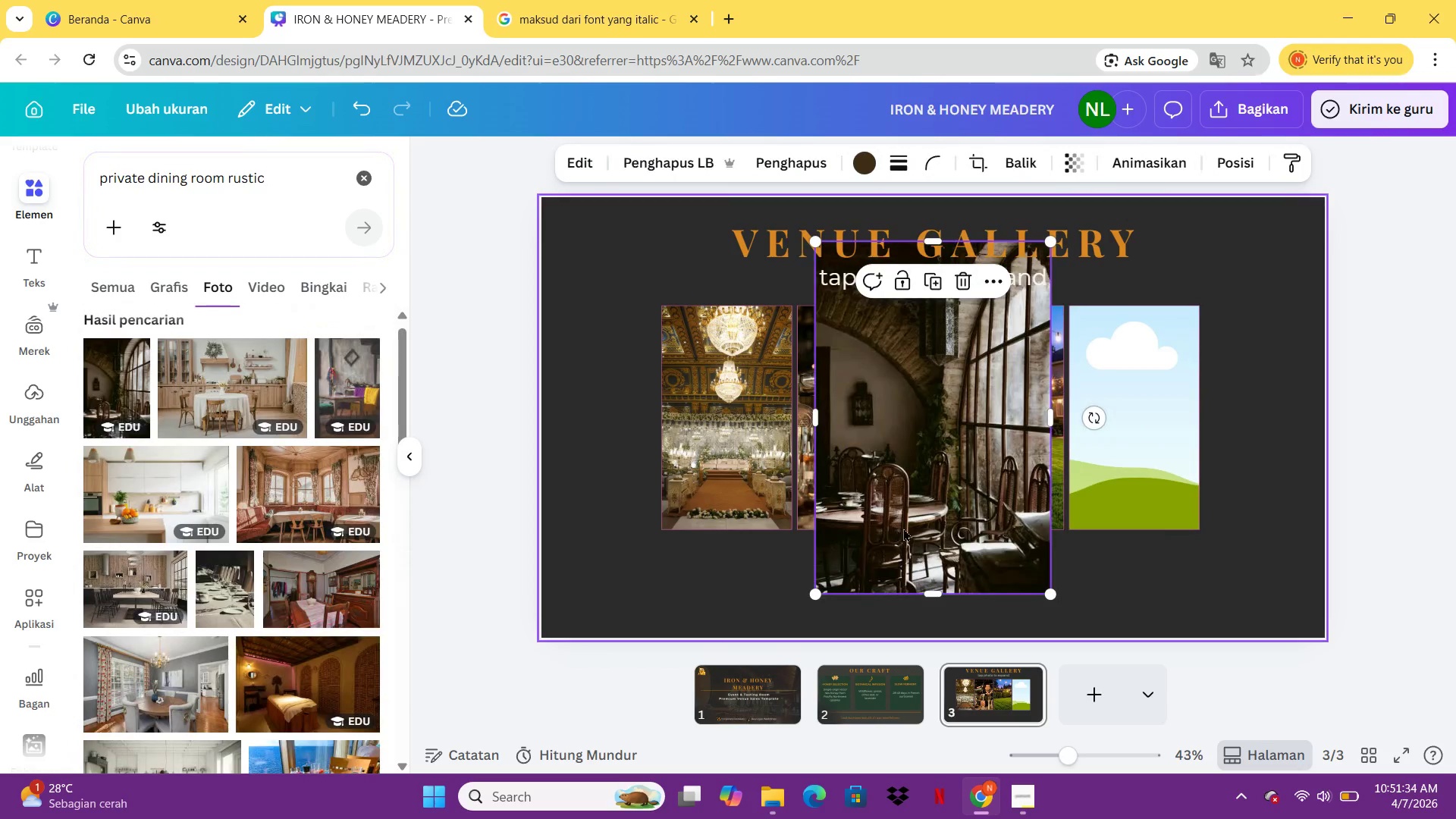 
left_click_drag(start_coordinate=[913, 526], to_coordinate=[1036, 532])
 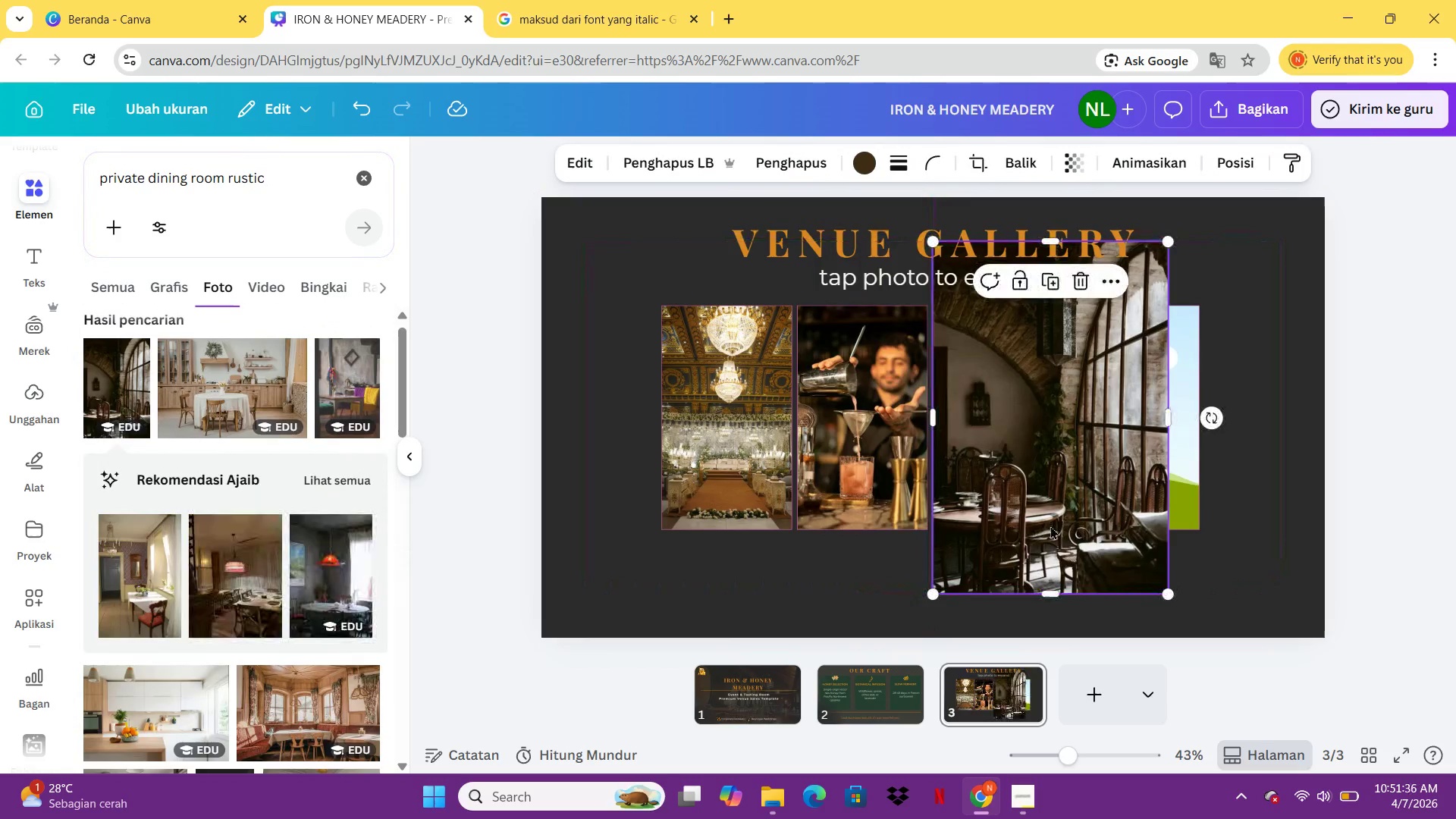 
left_click_drag(start_coordinate=[1052, 525], to_coordinate=[1057, 525])
 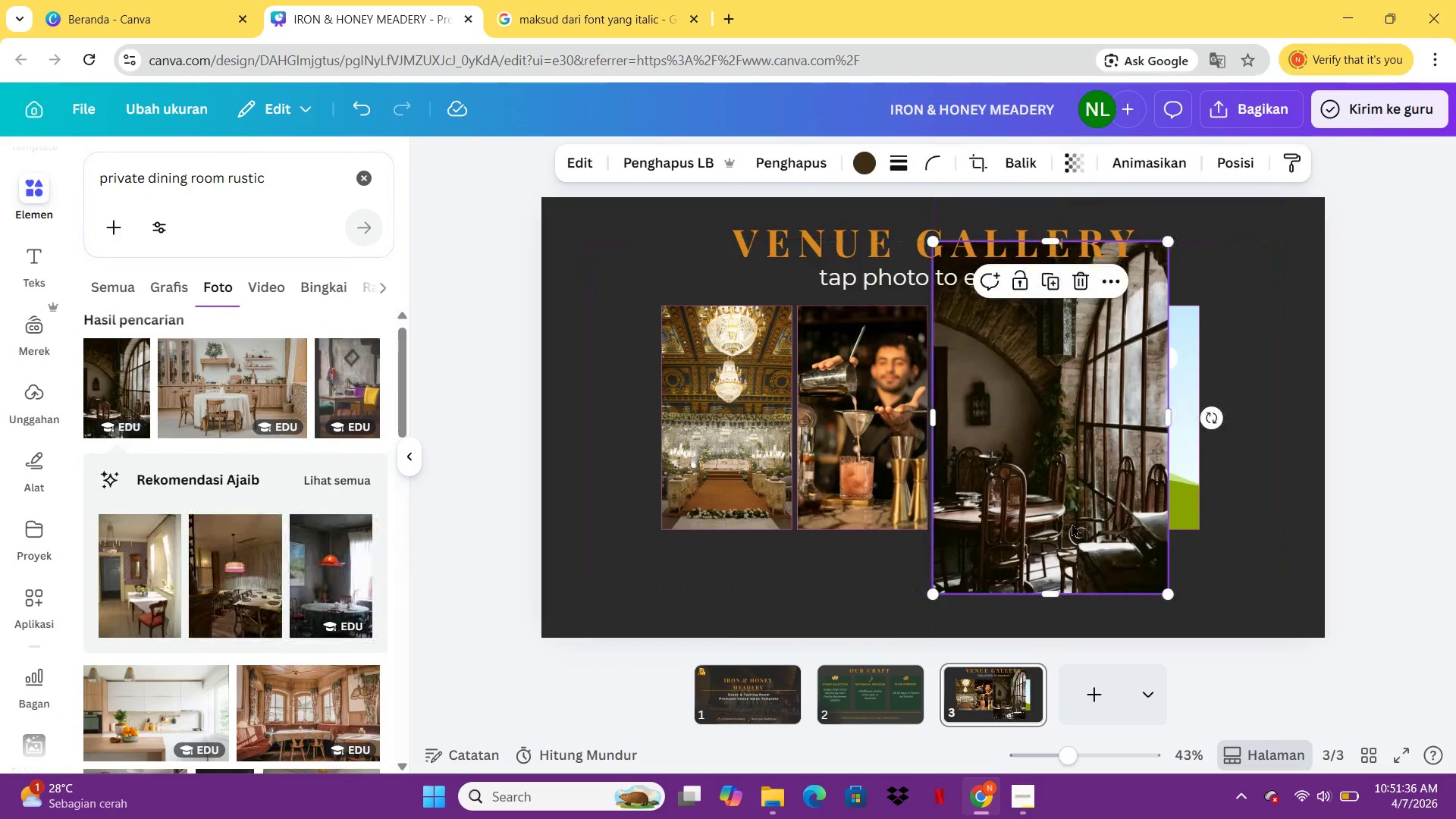 
left_click_drag(start_coordinate=[1059, 525], to_coordinate=[1092, 523])
 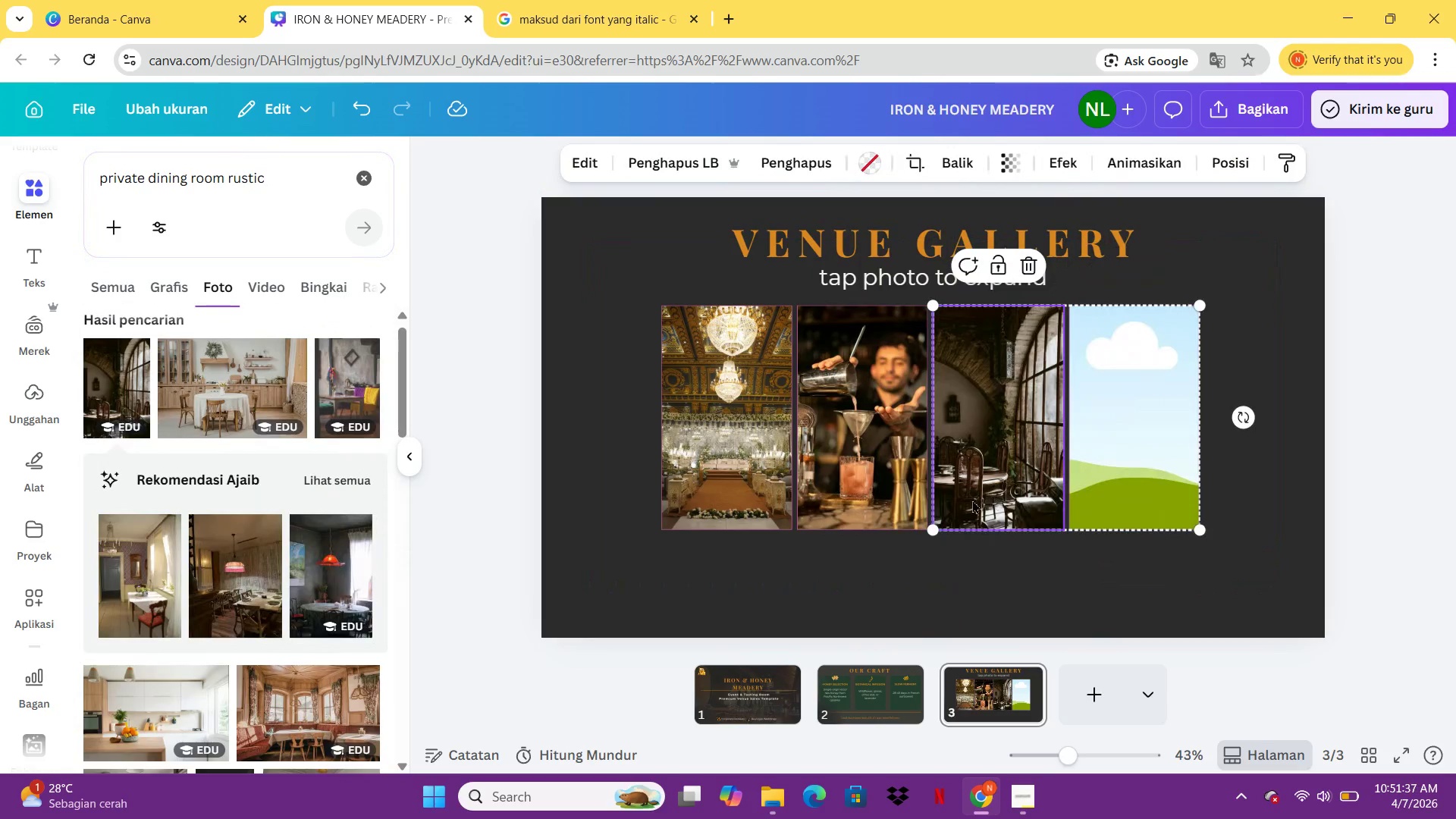 
key(Control+Z)
 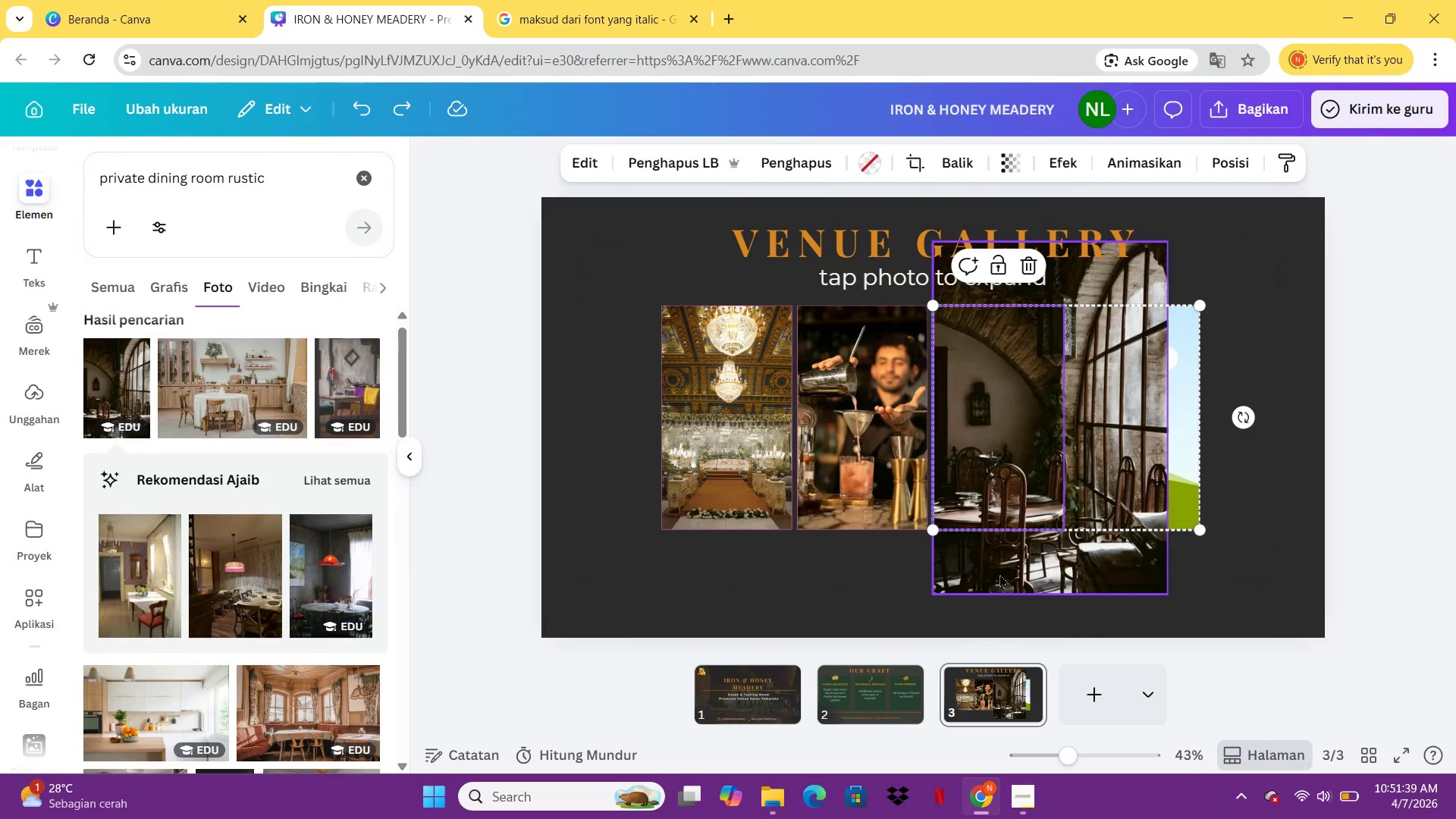 
left_click_drag(start_coordinate=[998, 573], to_coordinate=[1138, 573])
 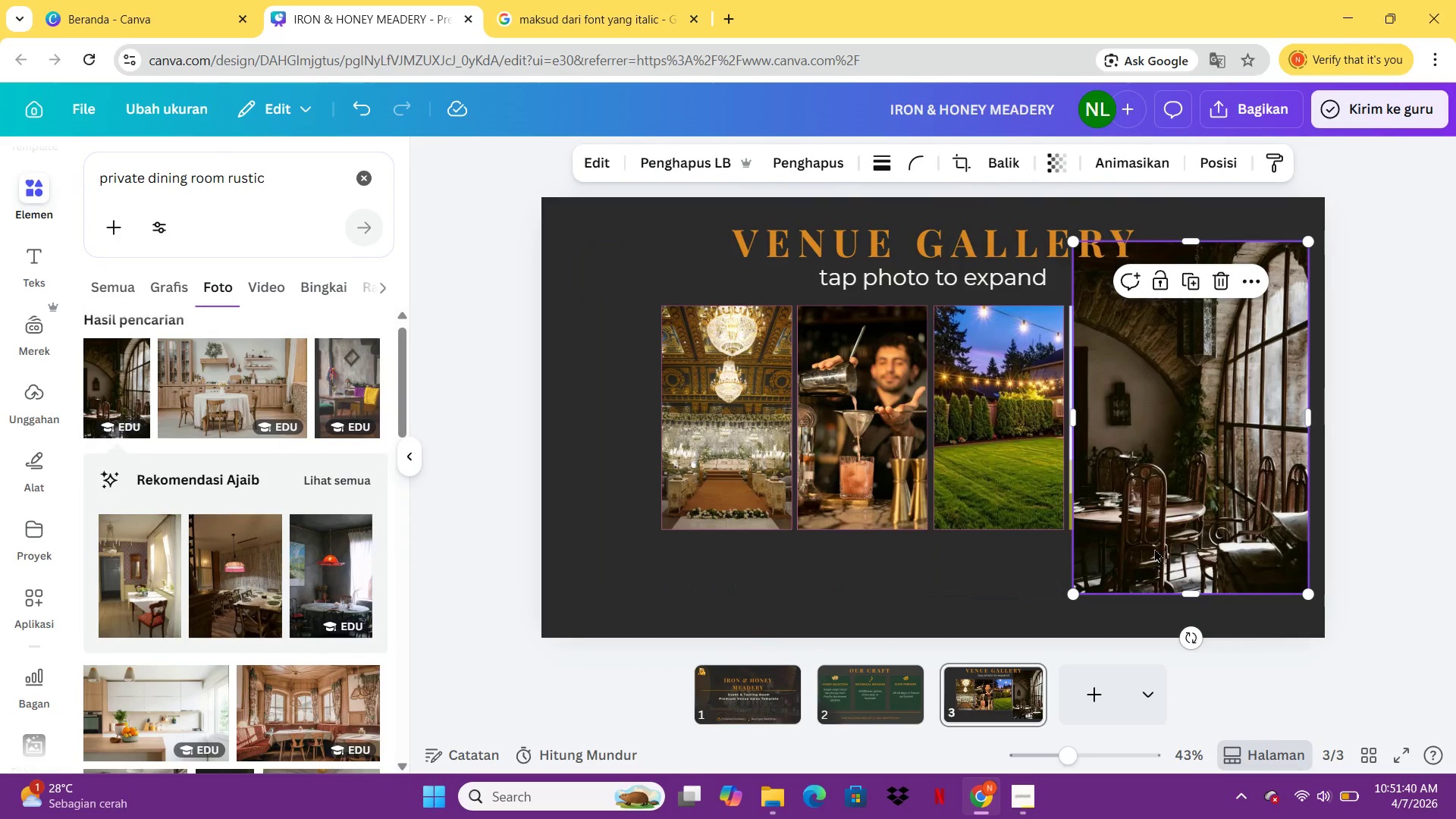 
left_click_drag(start_coordinate=[1154, 548], to_coordinate=[1138, 551])
 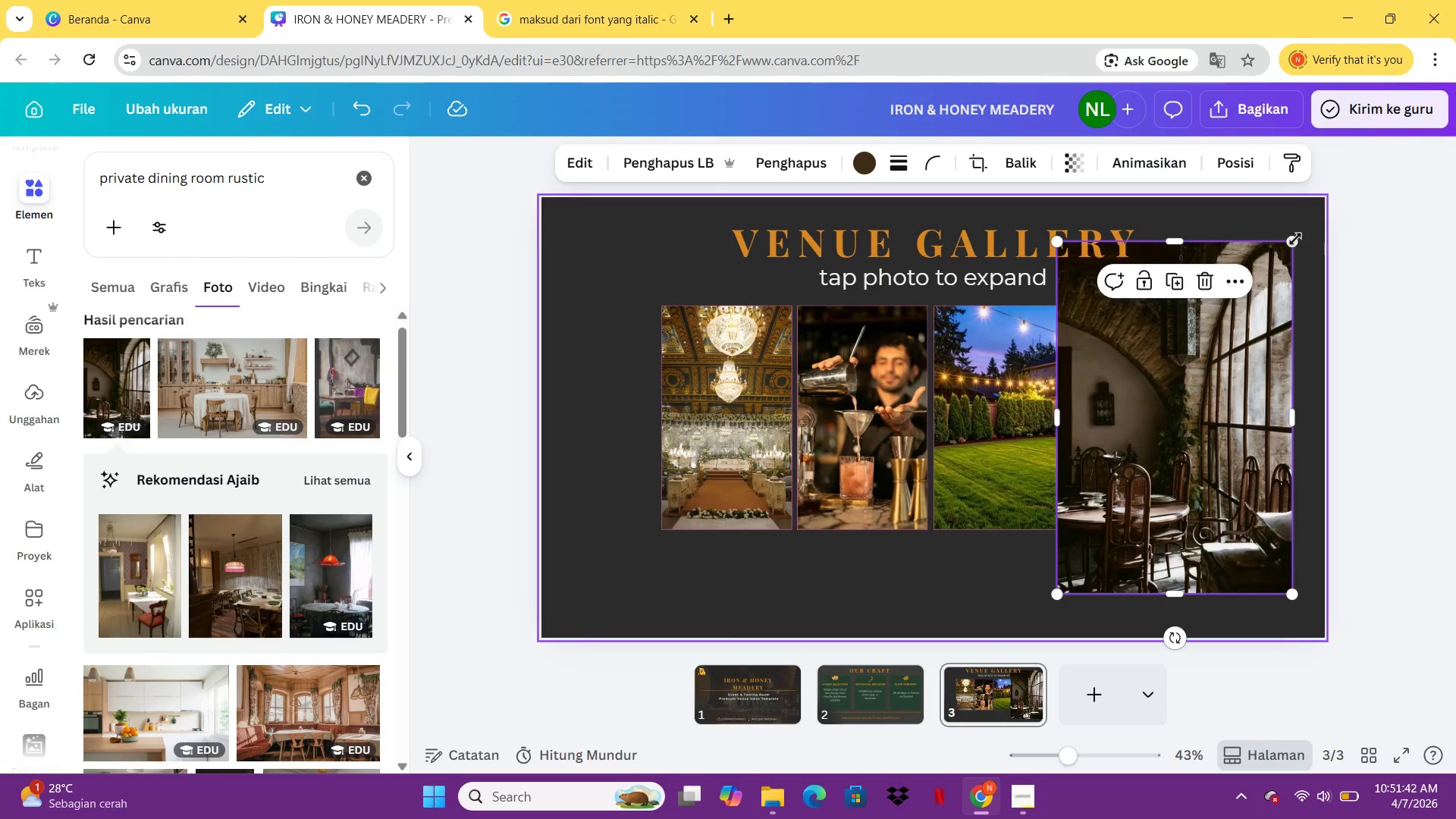 
left_click_drag(start_coordinate=[1294, 239], to_coordinate=[1226, 350])
 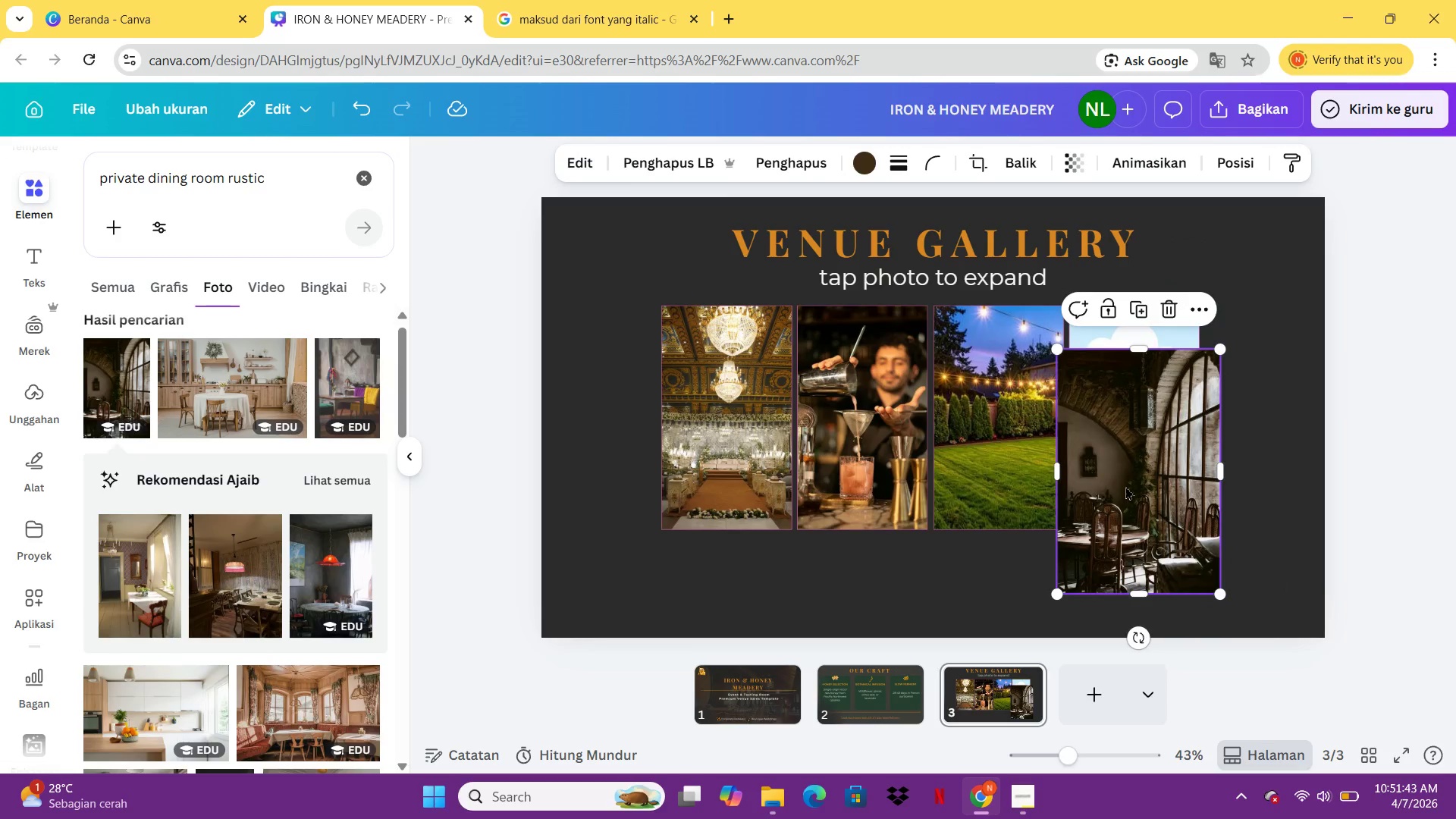 
left_click_drag(start_coordinate=[1125, 486], to_coordinate=[1147, 453])
 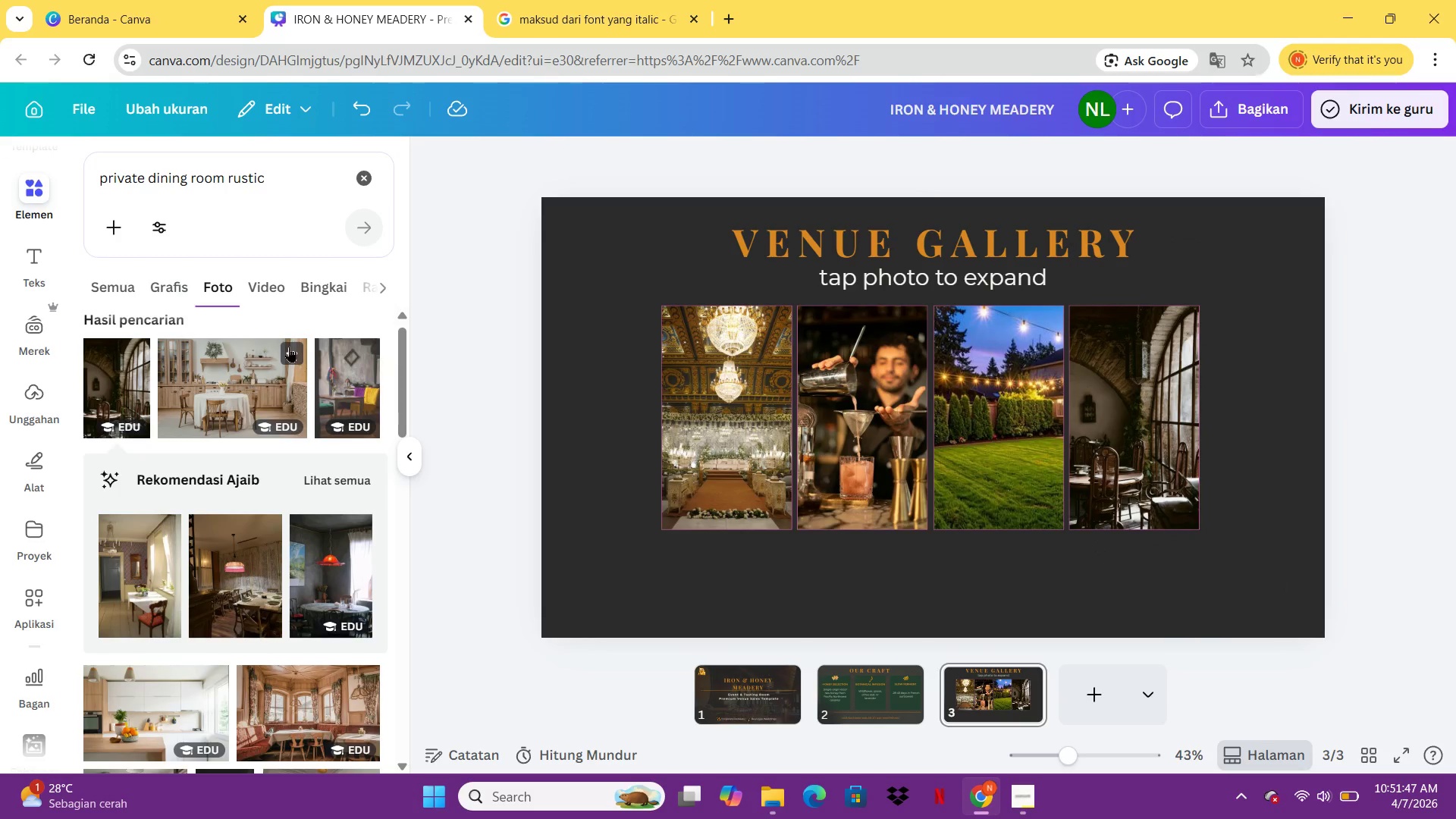 
scroll: coordinate [206, 459], scroll_direction: up, amount: 6.0
 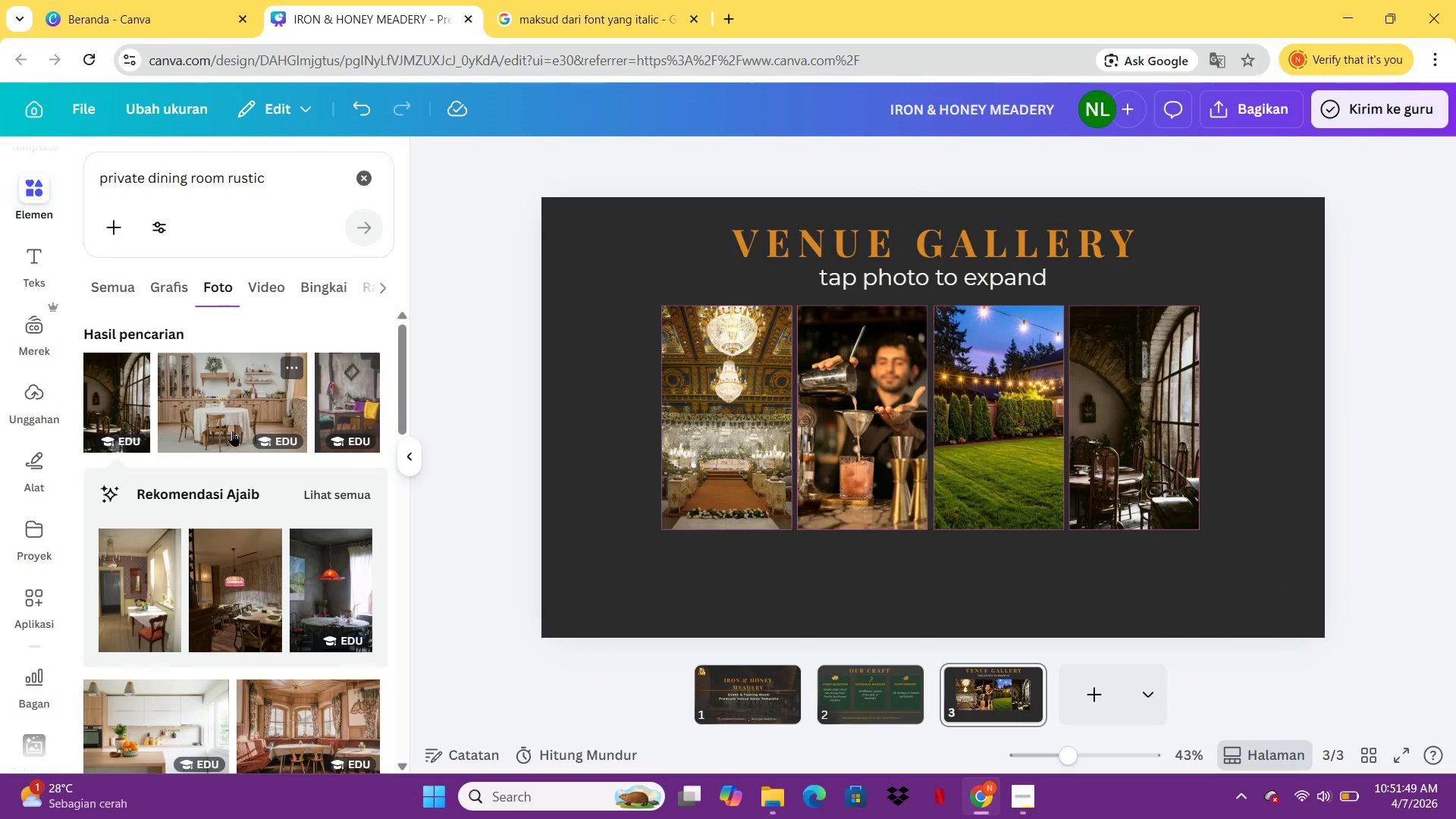 
scroll: coordinate [171, 560], scroll_direction: down, amount: 9.0
 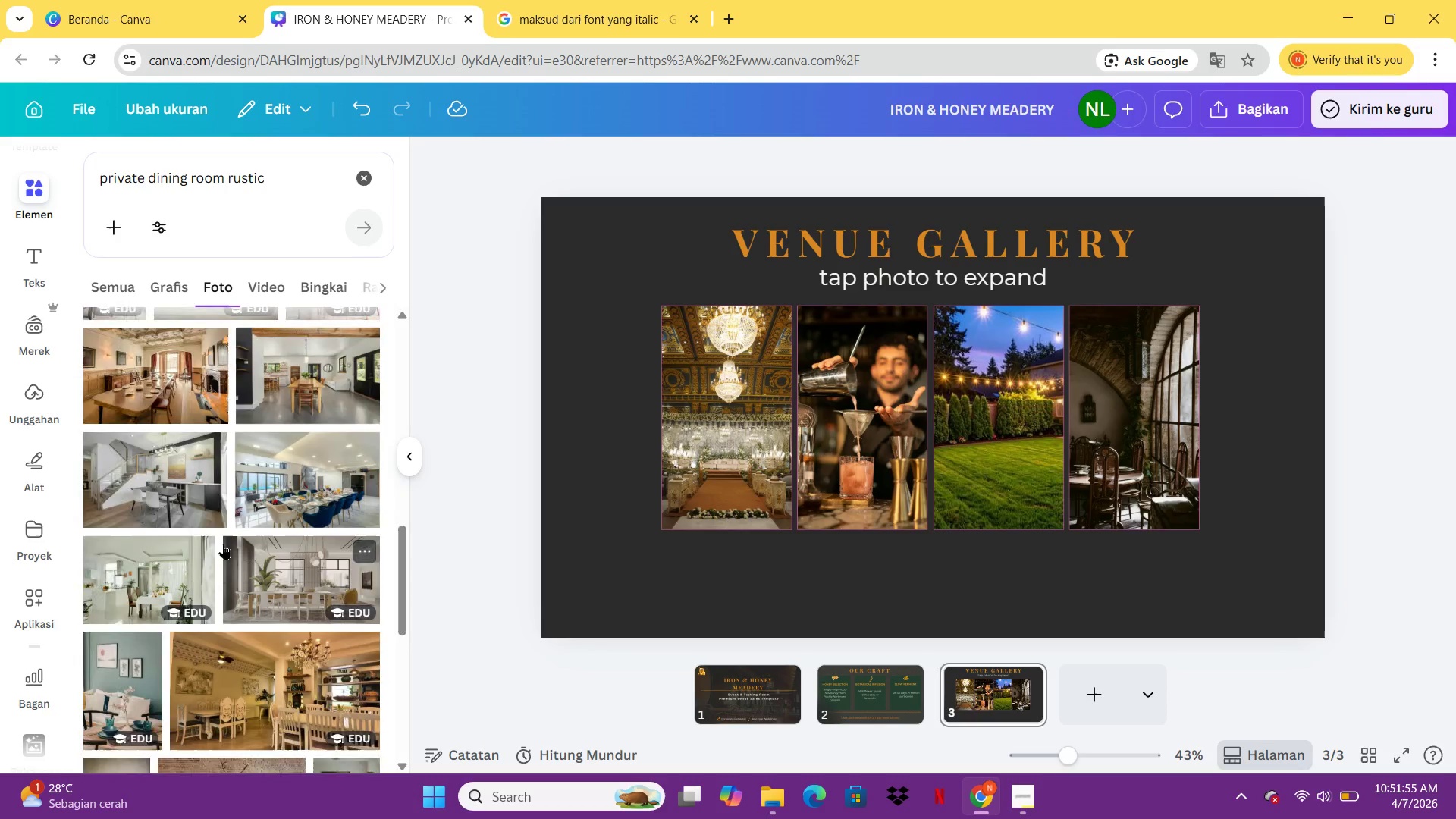 
scroll: coordinate [214, 626], scroll_direction: down, amount: 12.0
 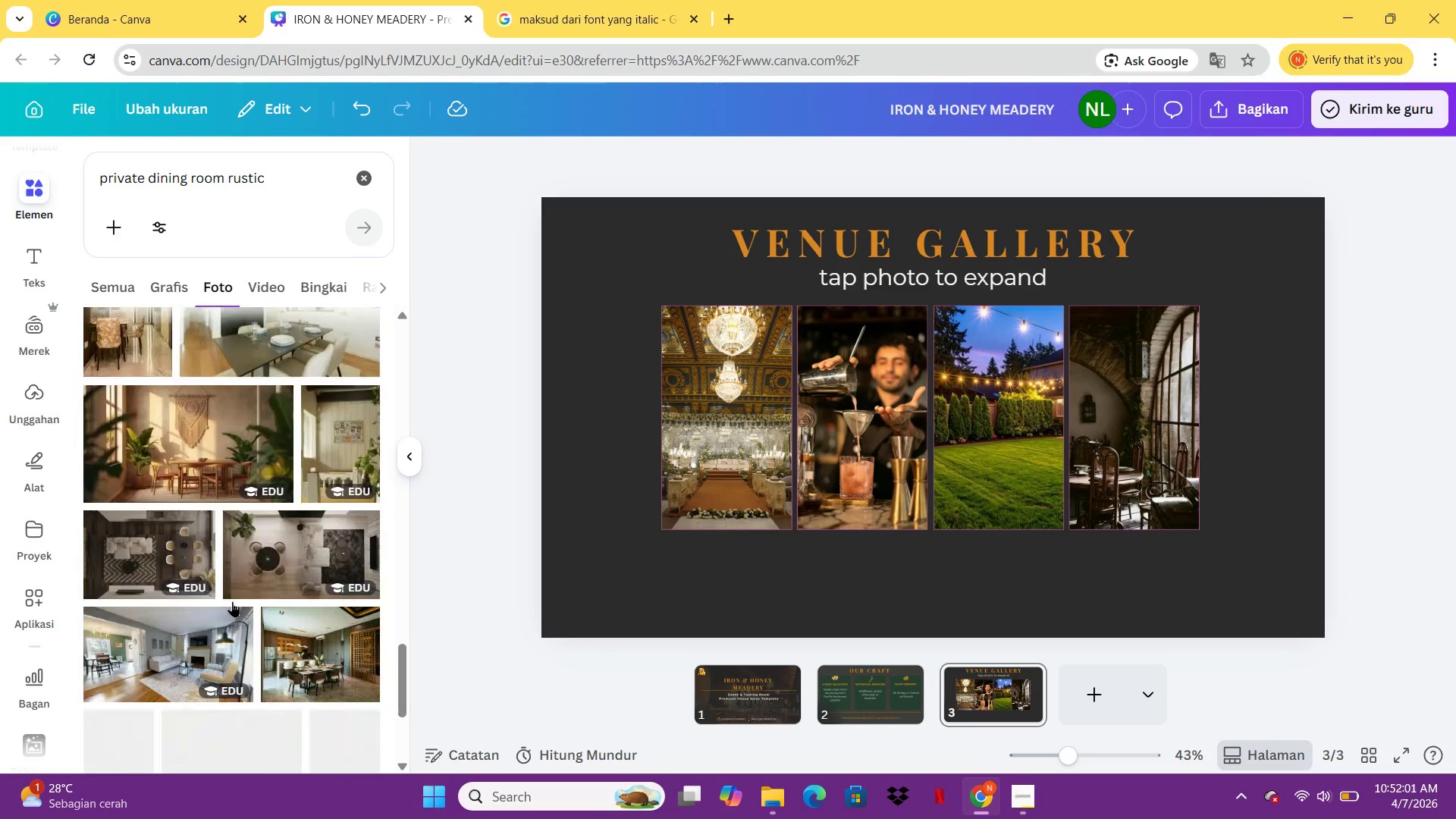 
scroll: coordinate [233, 600], scroll_direction: down, amount: 3.0
 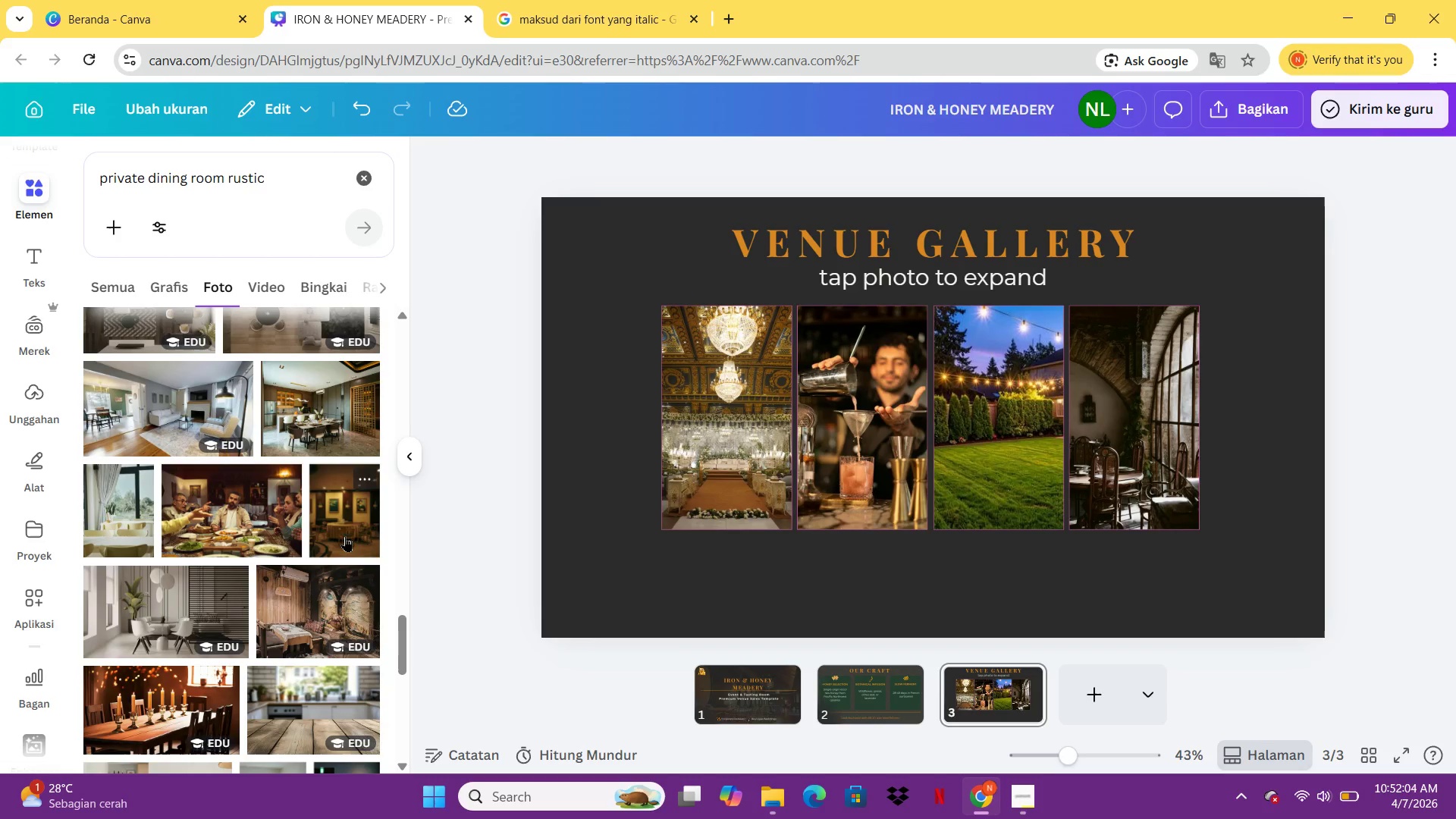 
left_click([345, 536])
 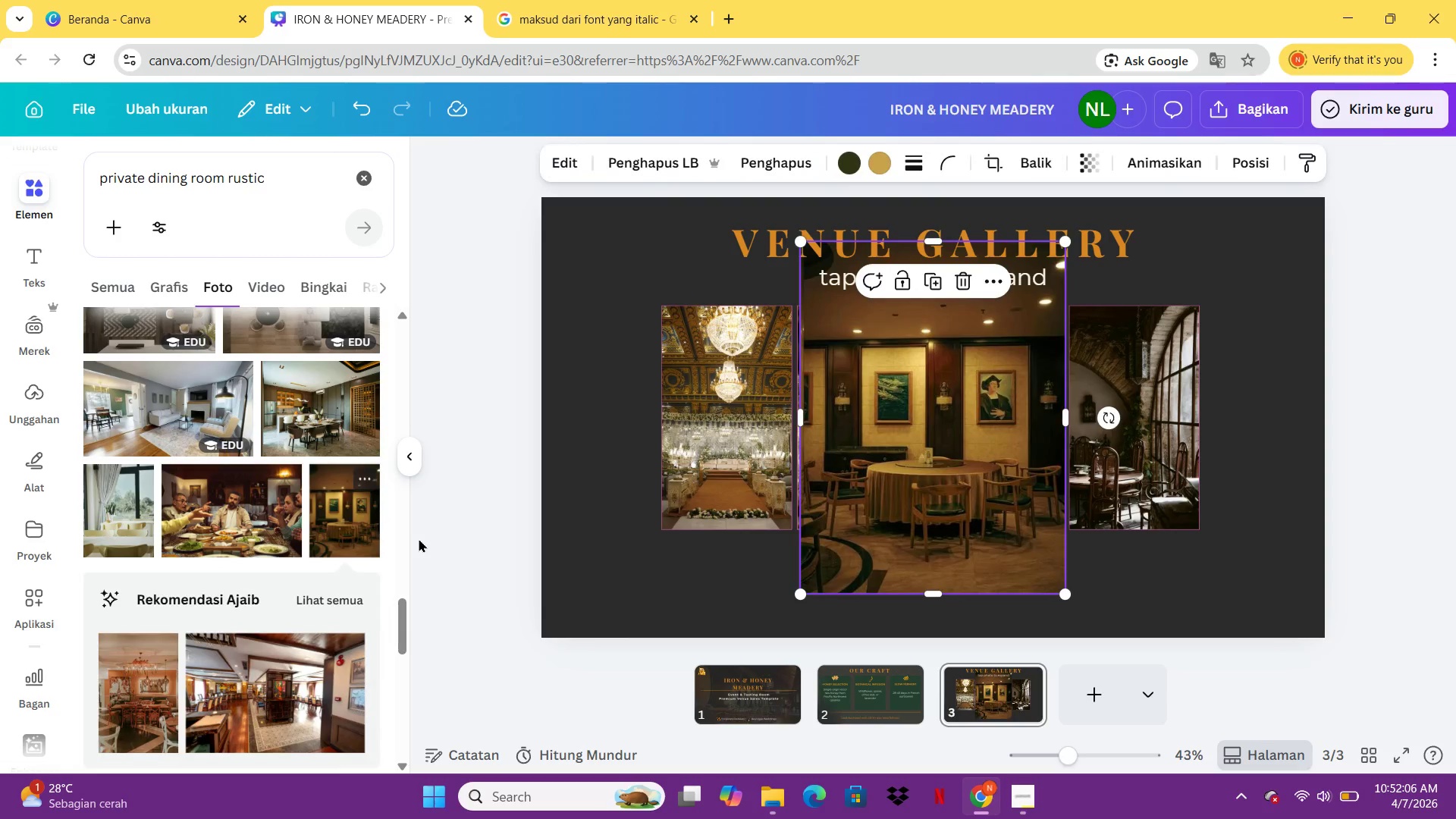 
key(Delete)
 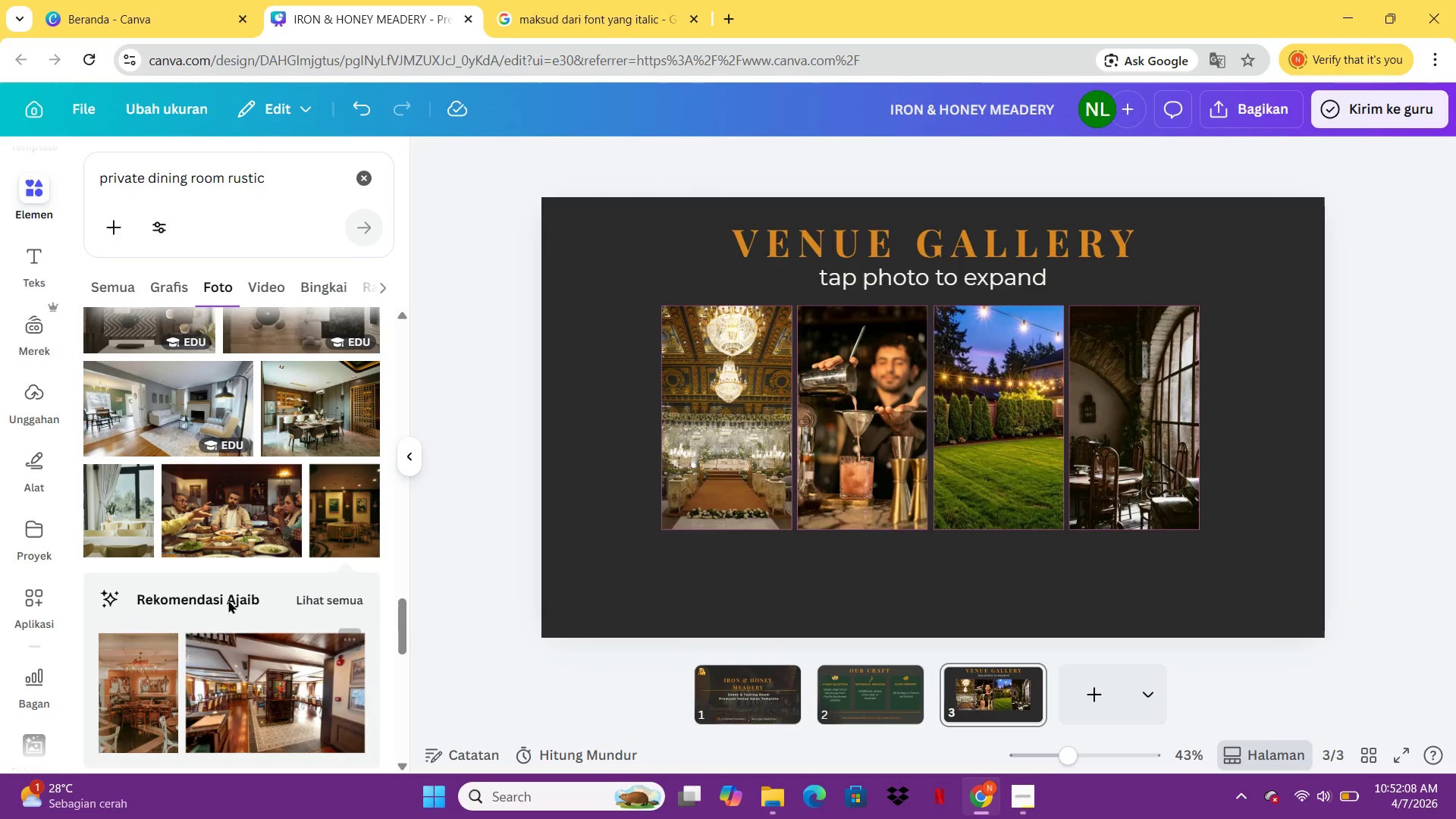 
scroll: coordinate [229, 597], scroll_direction: down, amount: 2.0
 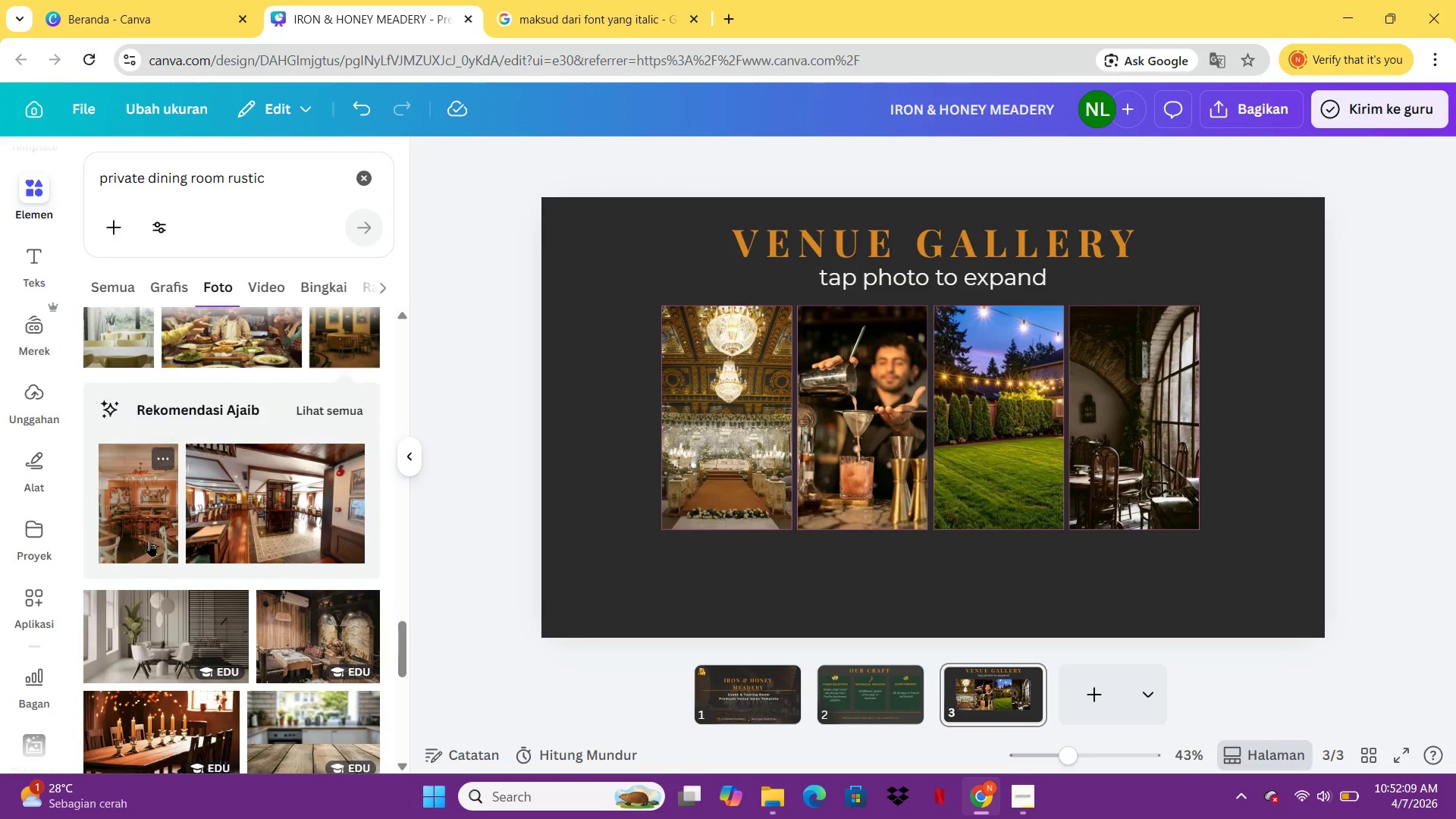 
left_click([149, 541])
 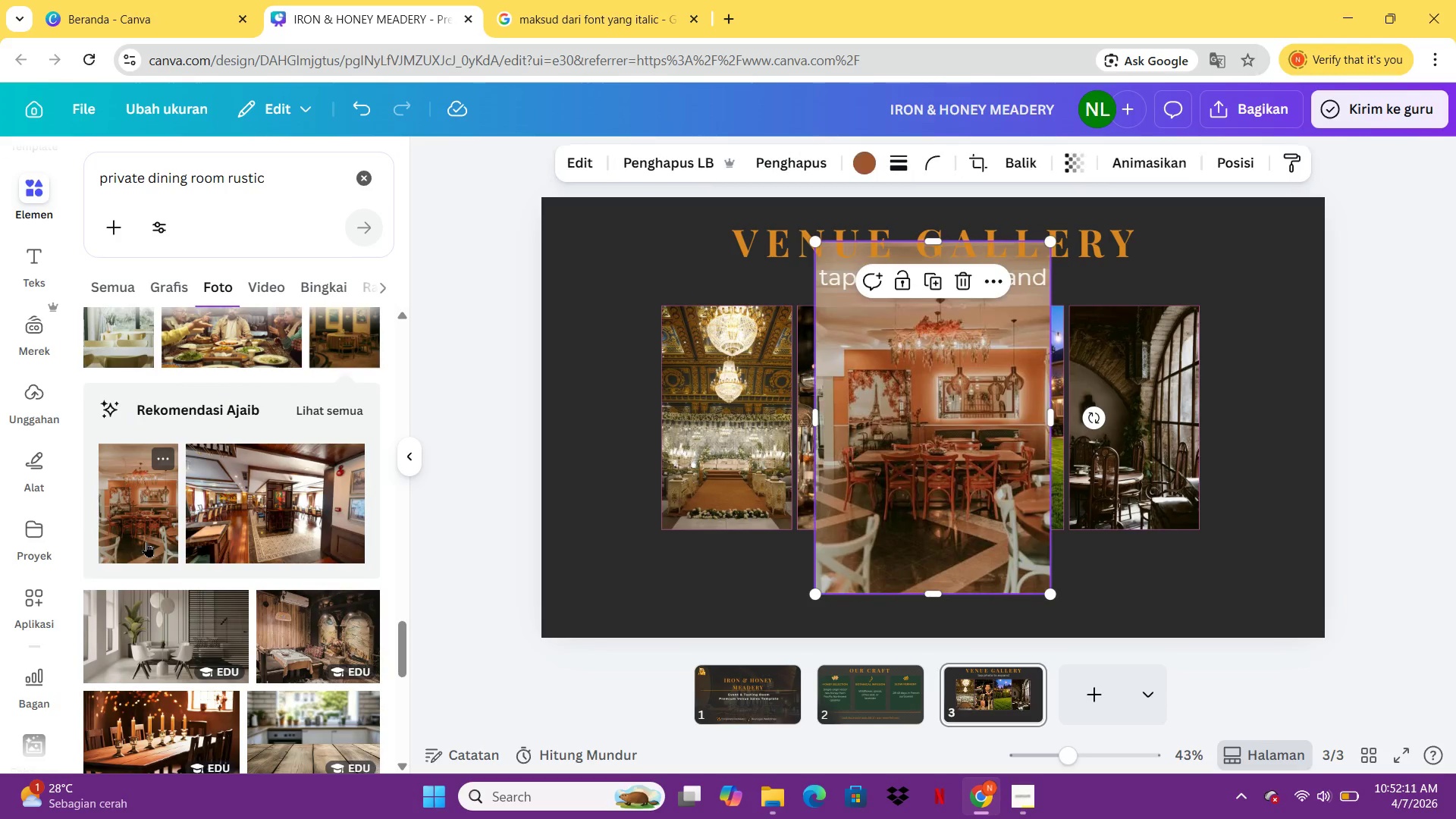 
key(Delete)
 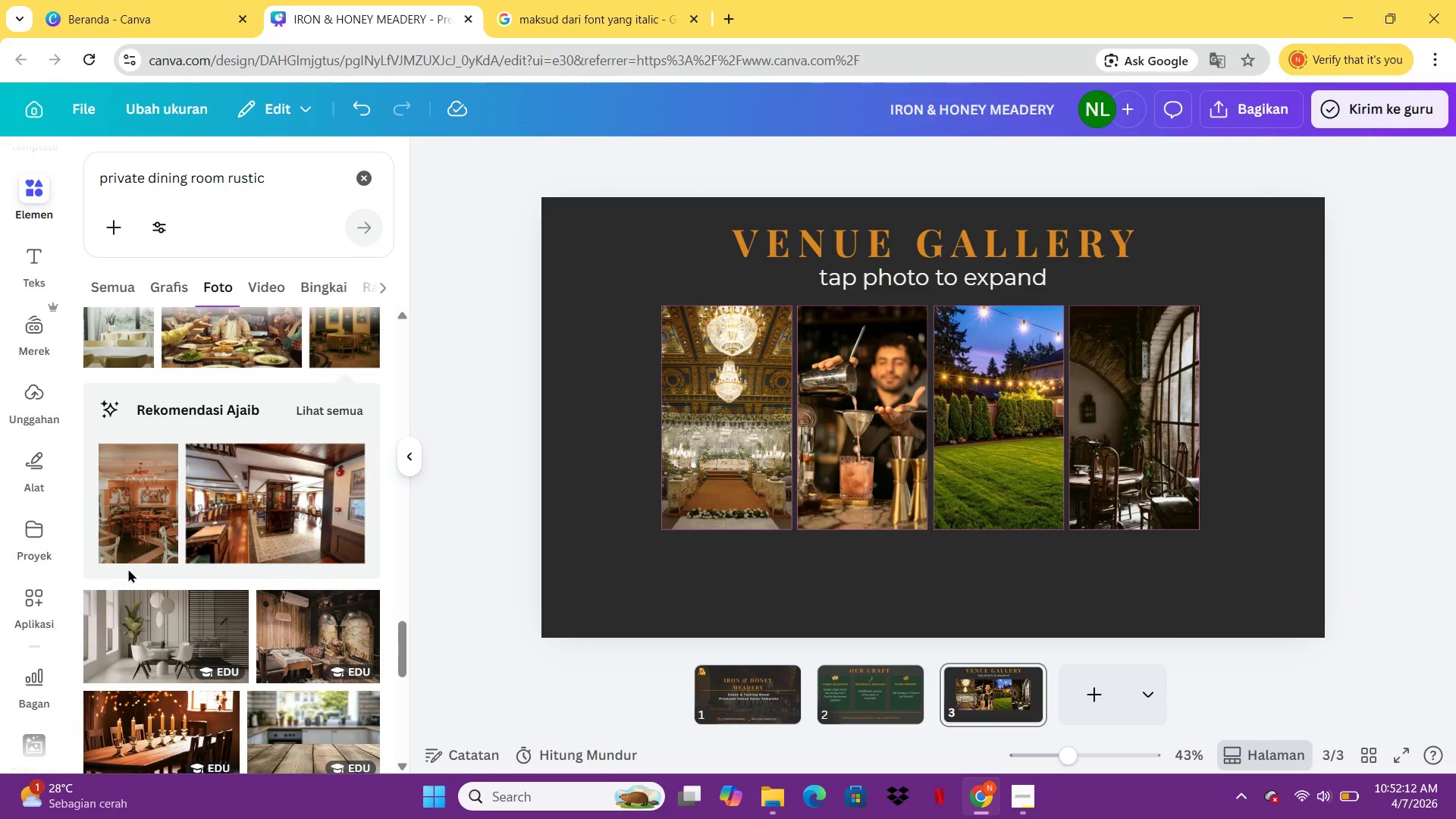 
scroll: coordinate [171, 579], scroll_direction: down, amount: 2.0
 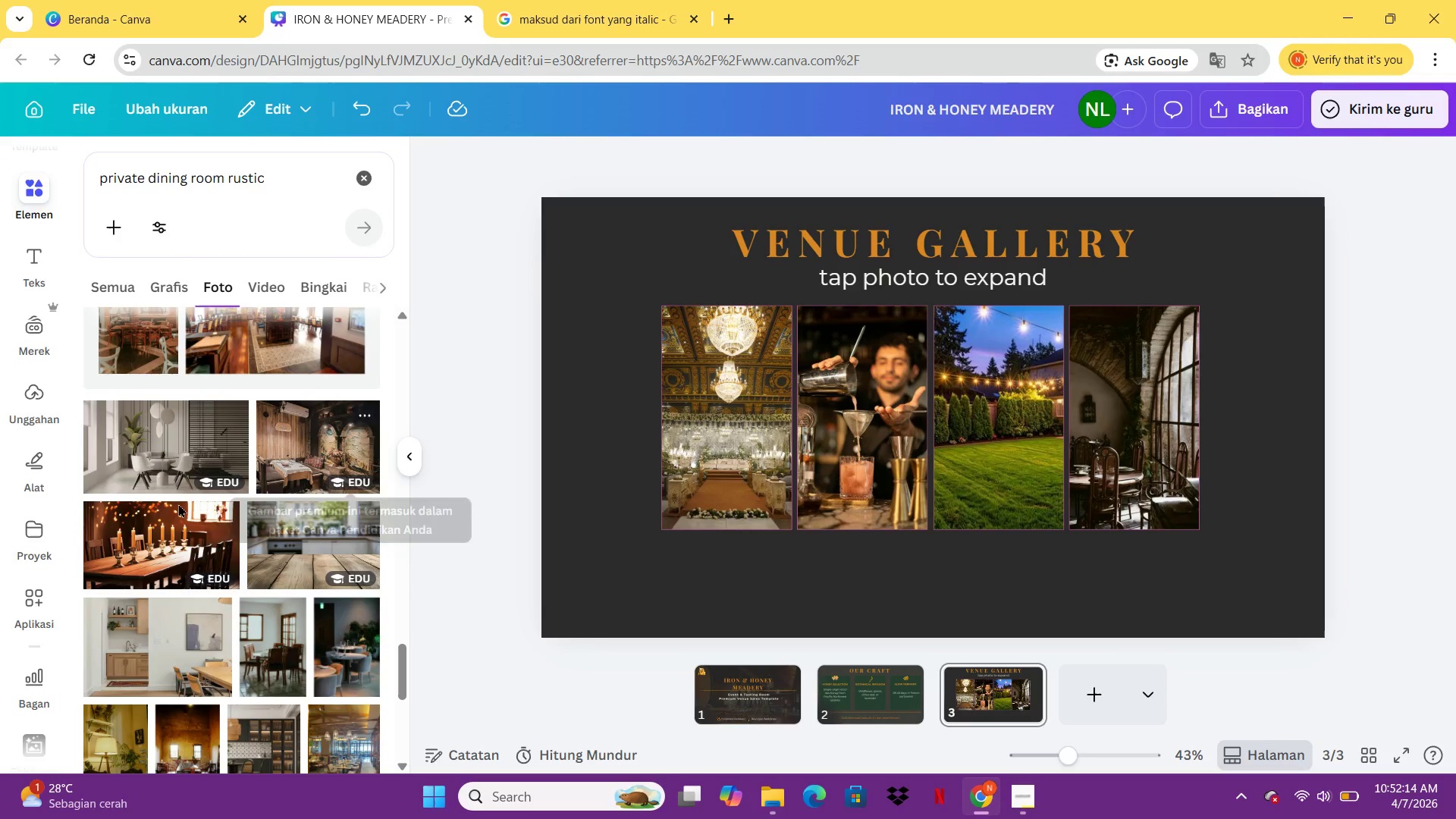 
left_click([122, 539])
 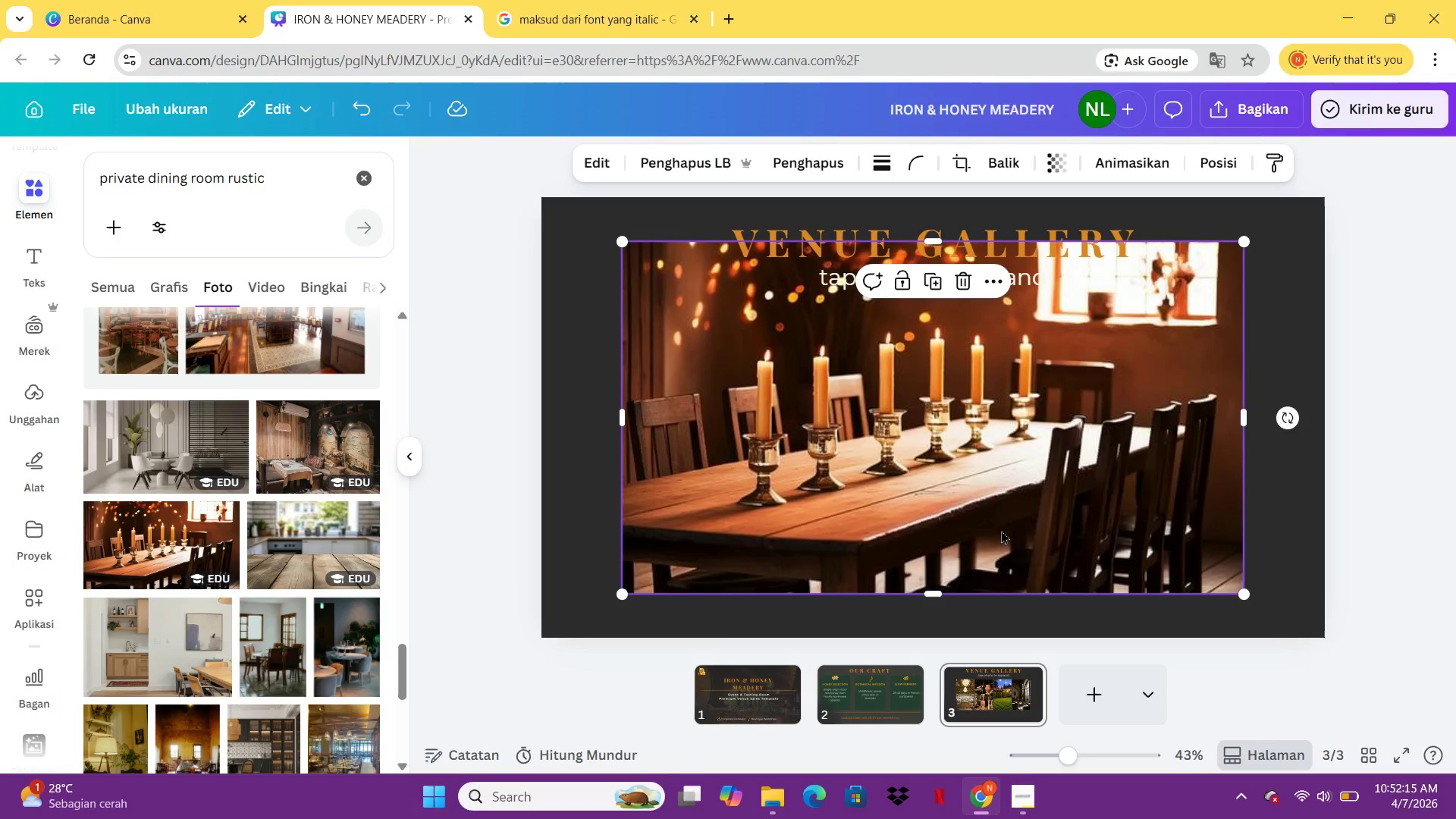 
left_click_drag(start_coordinate=[983, 518], to_coordinate=[1147, 519])
 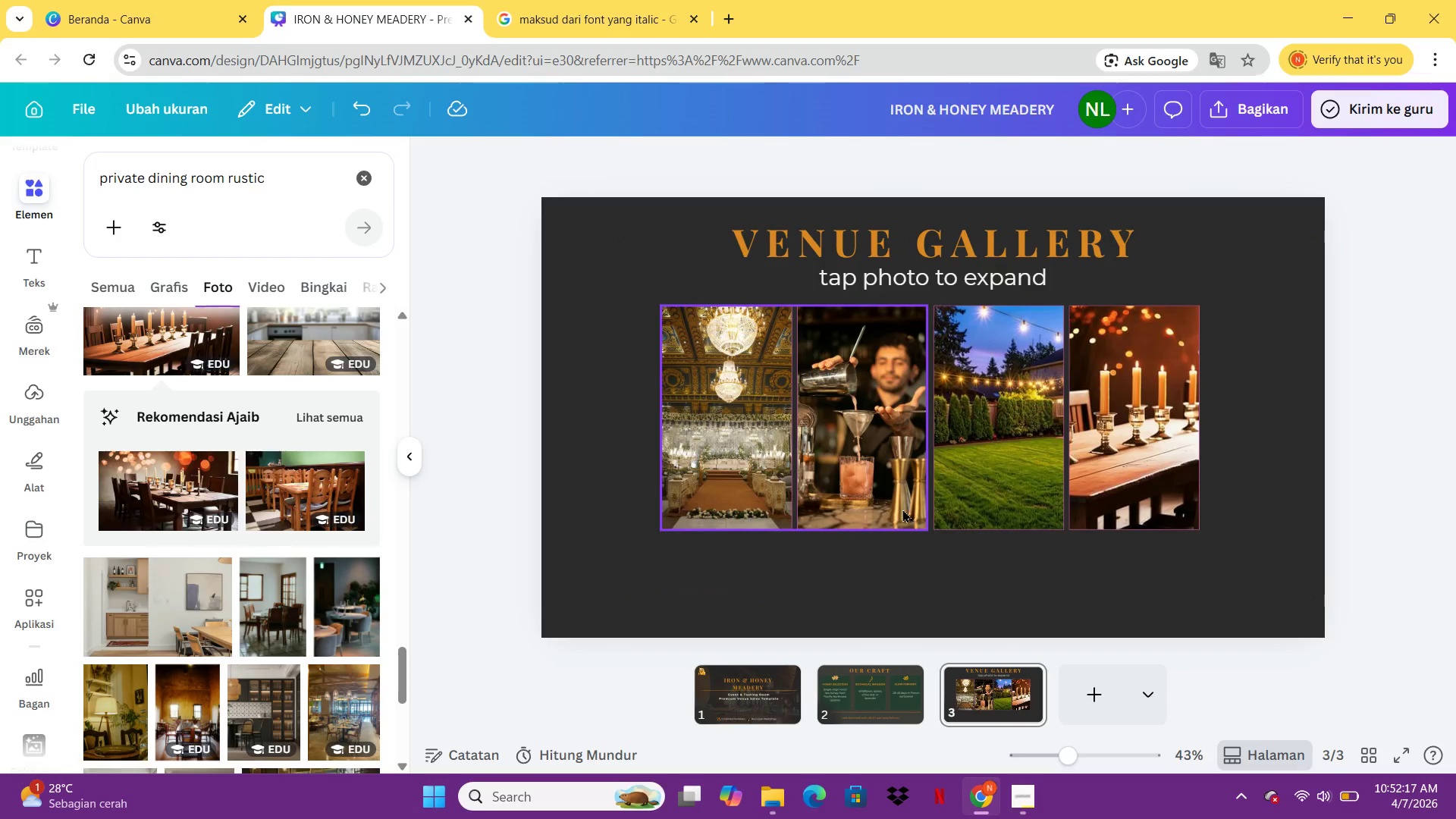 
key(Control+Z)
 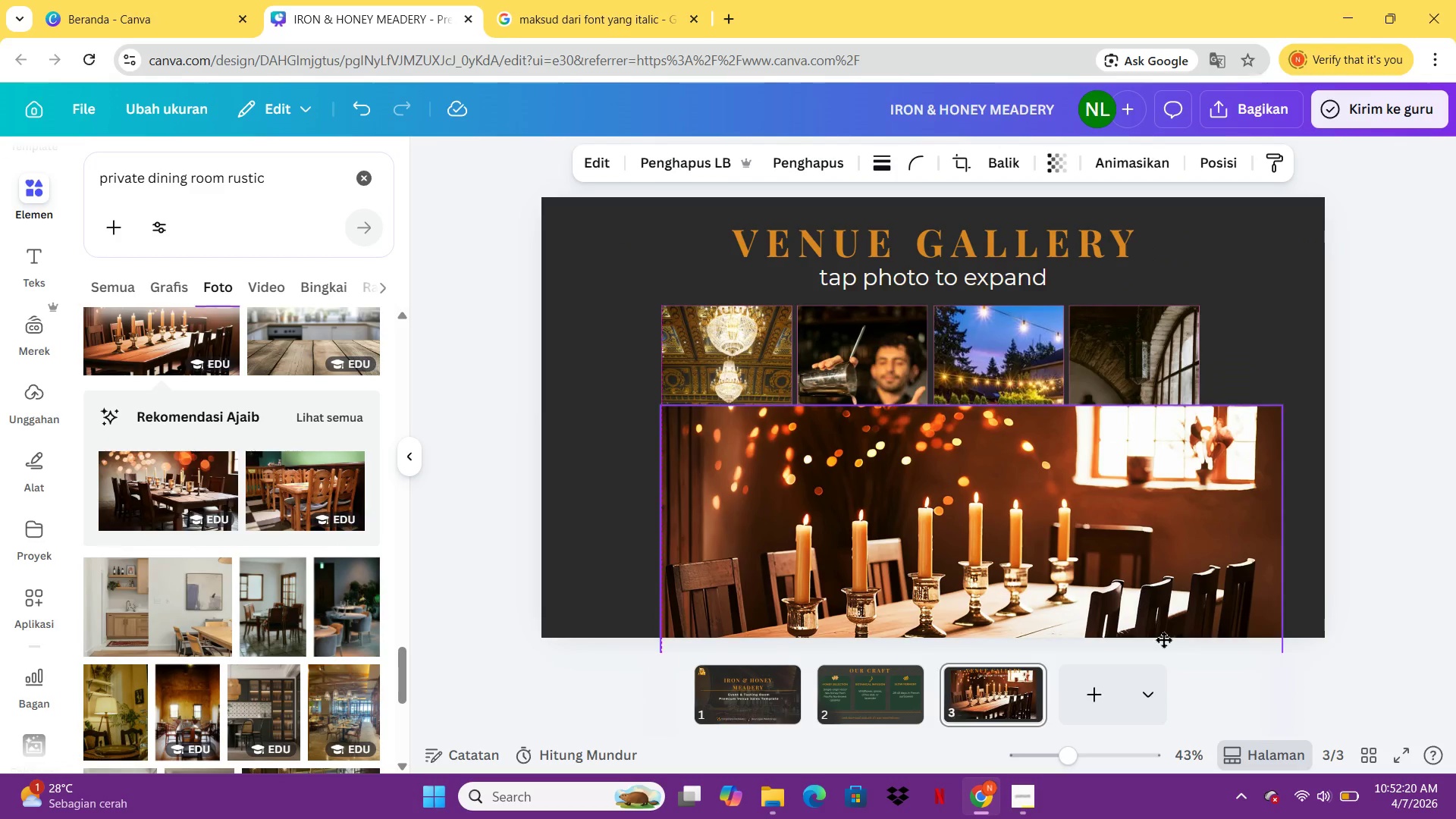 
key(Delete)
 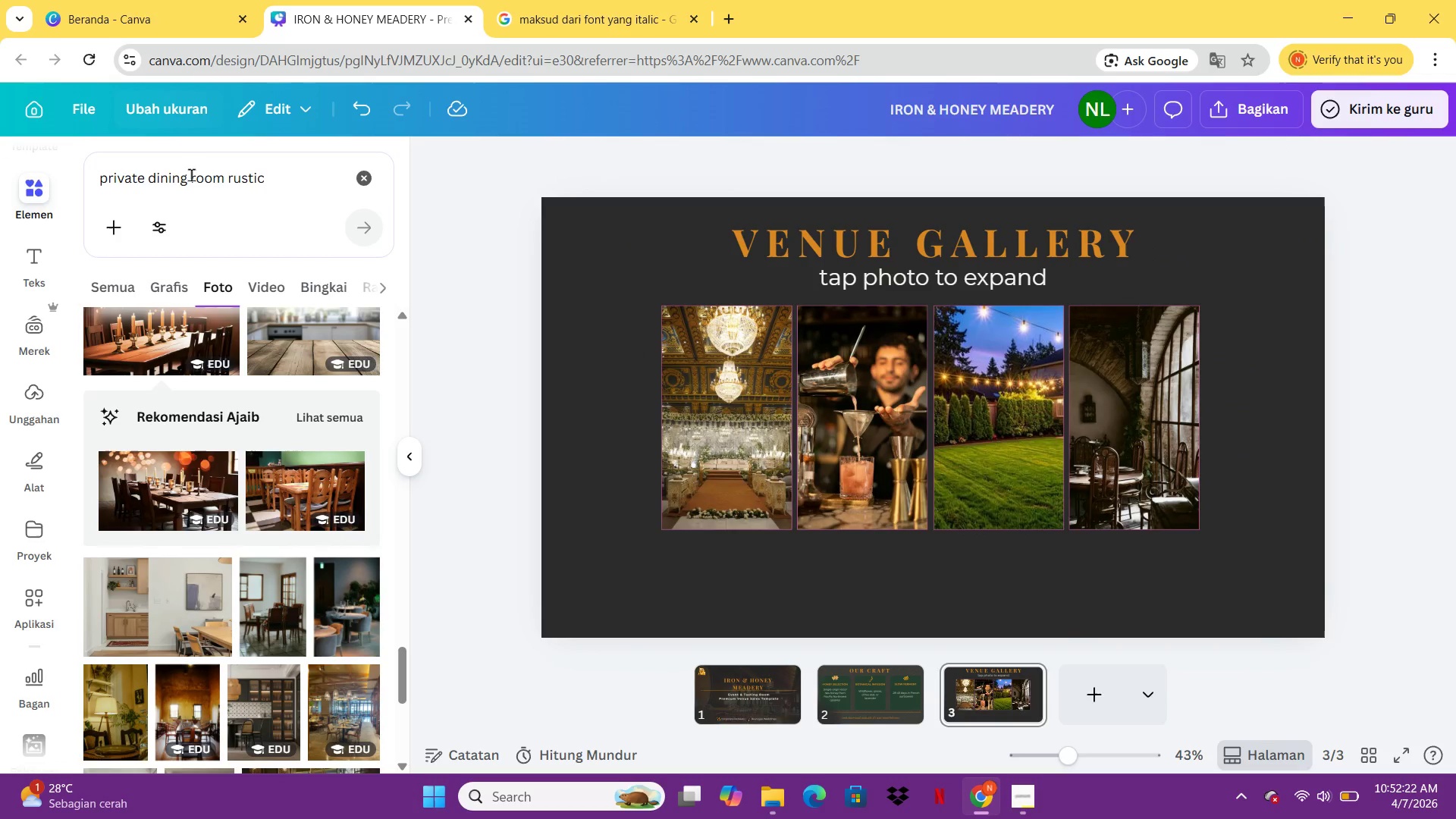 
scroll: coordinate [215, 623], scroll_direction: down, amount: 10.0
 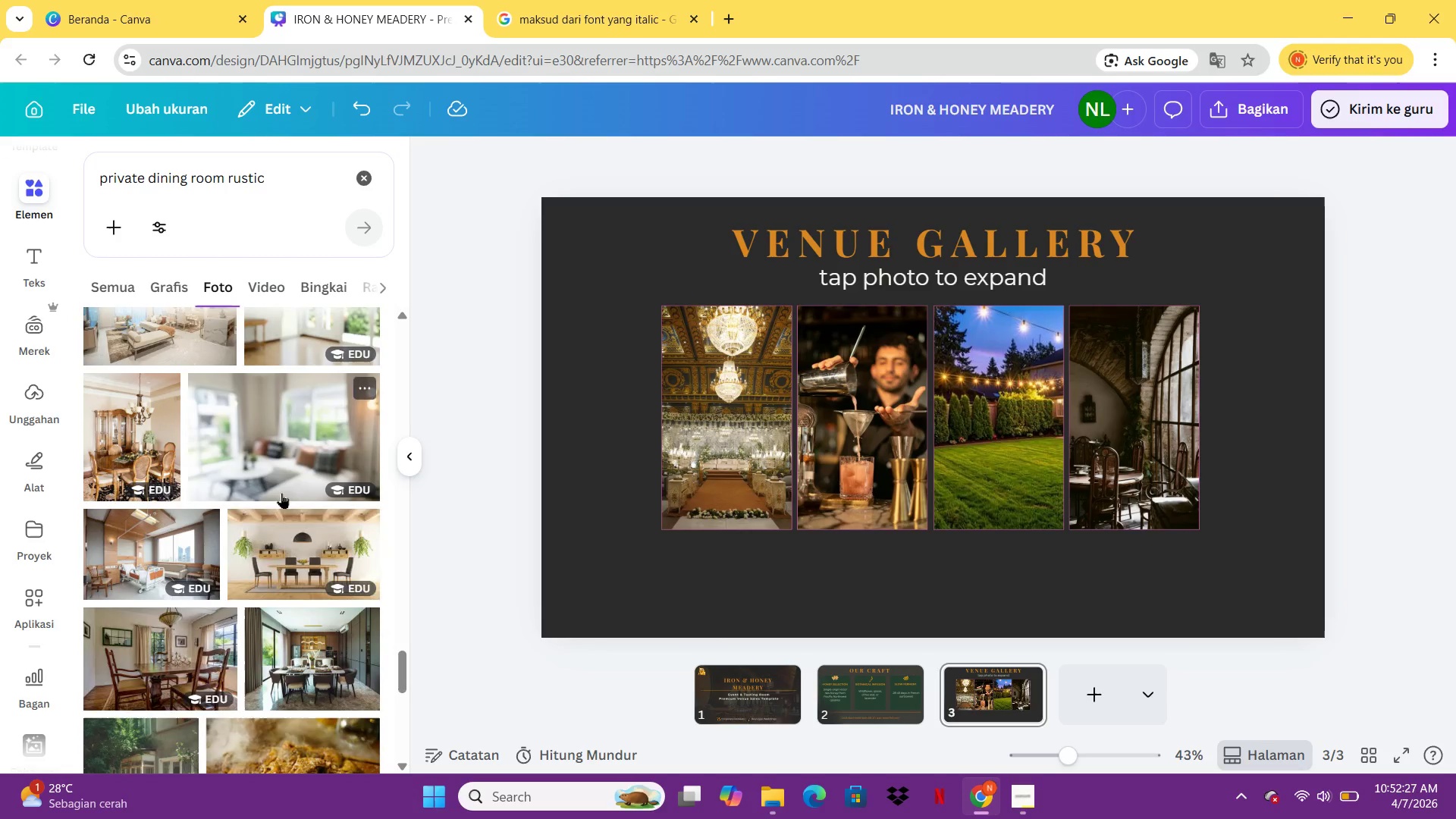 
scroll: coordinate [238, 554], scroll_direction: down, amount: 6.0
 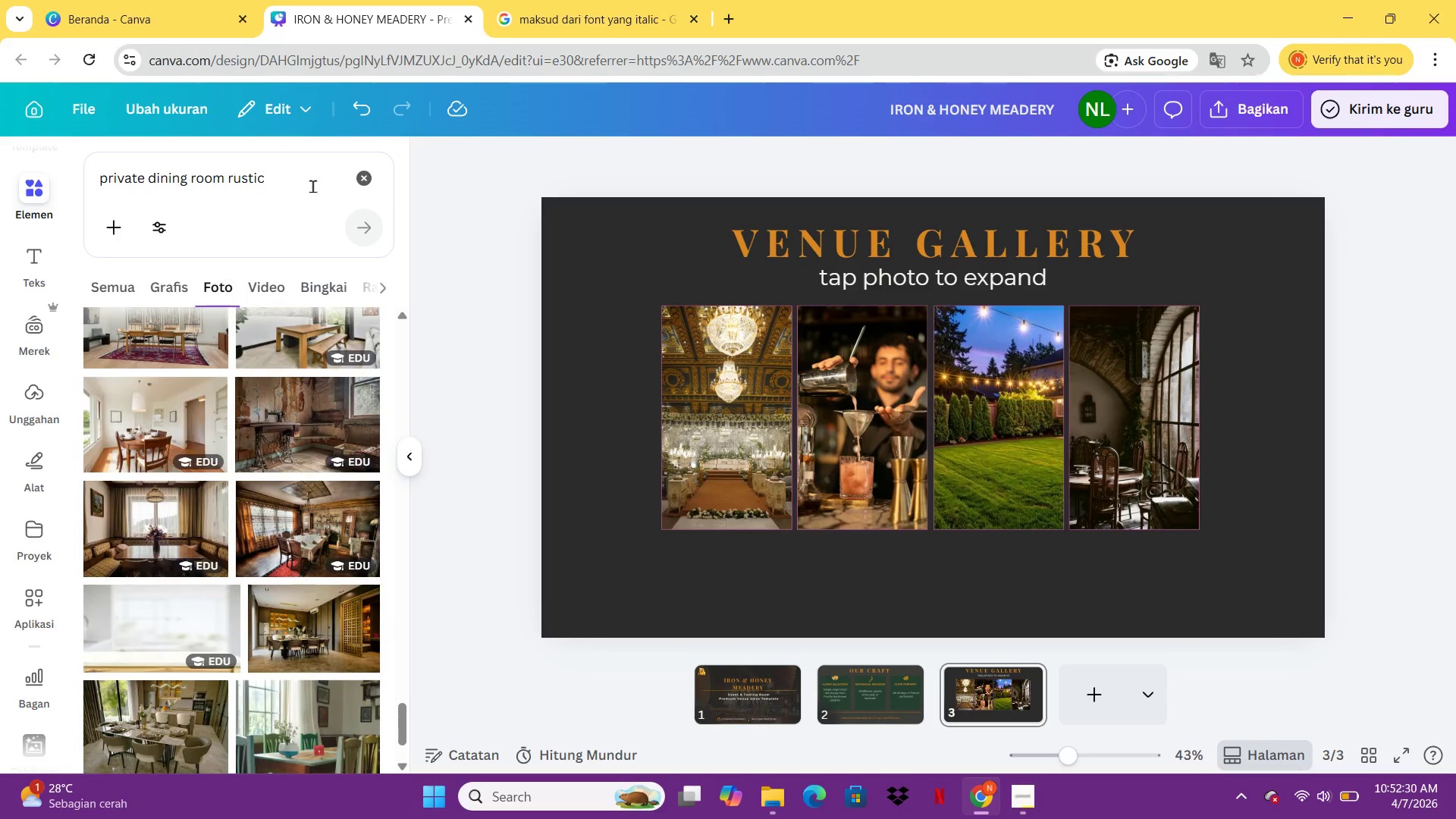 
left_click_drag(start_coordinate=[312, 186], to_coordinate=[81, 180])
 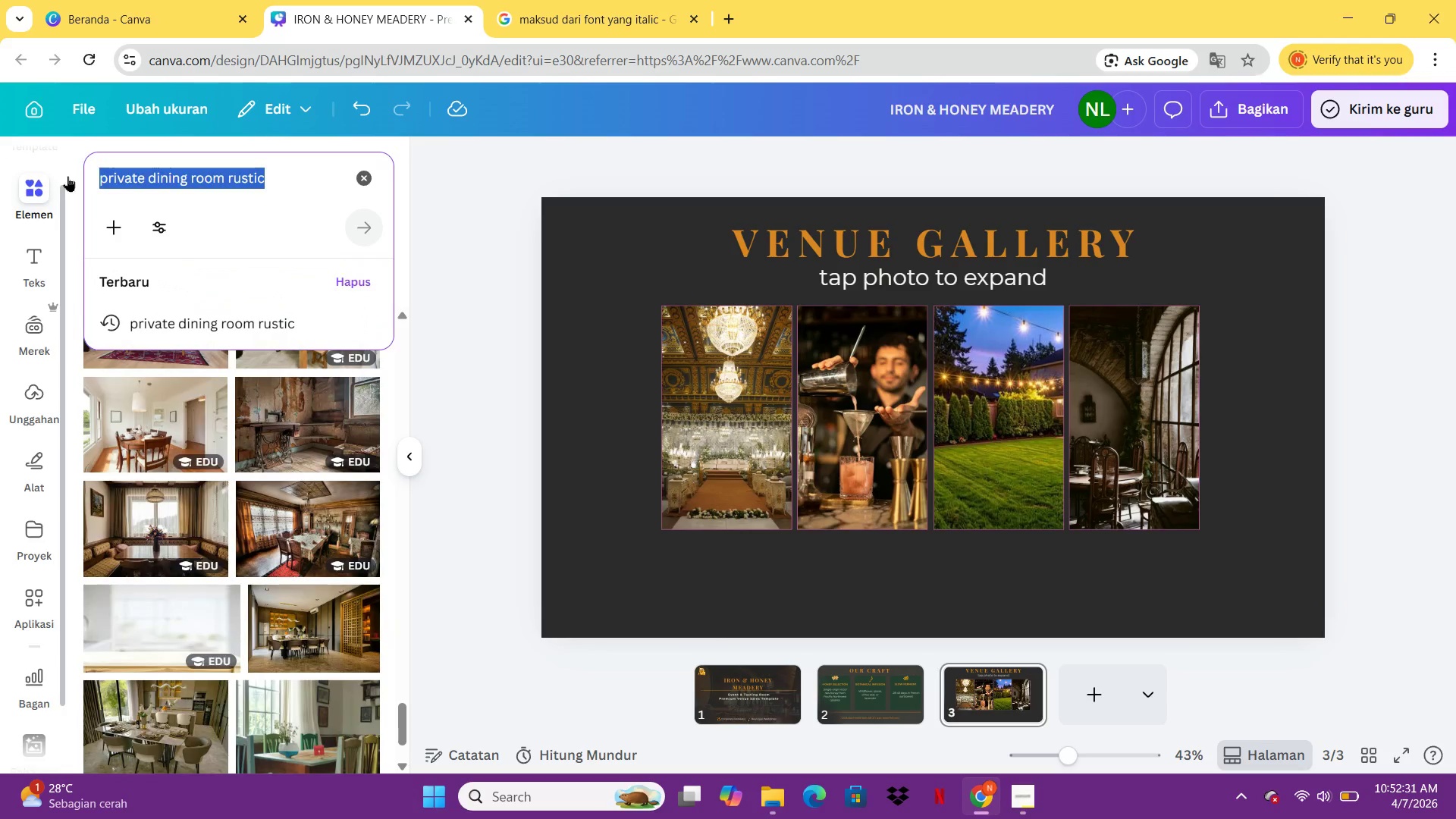 
type(rustic restaurrant night)
 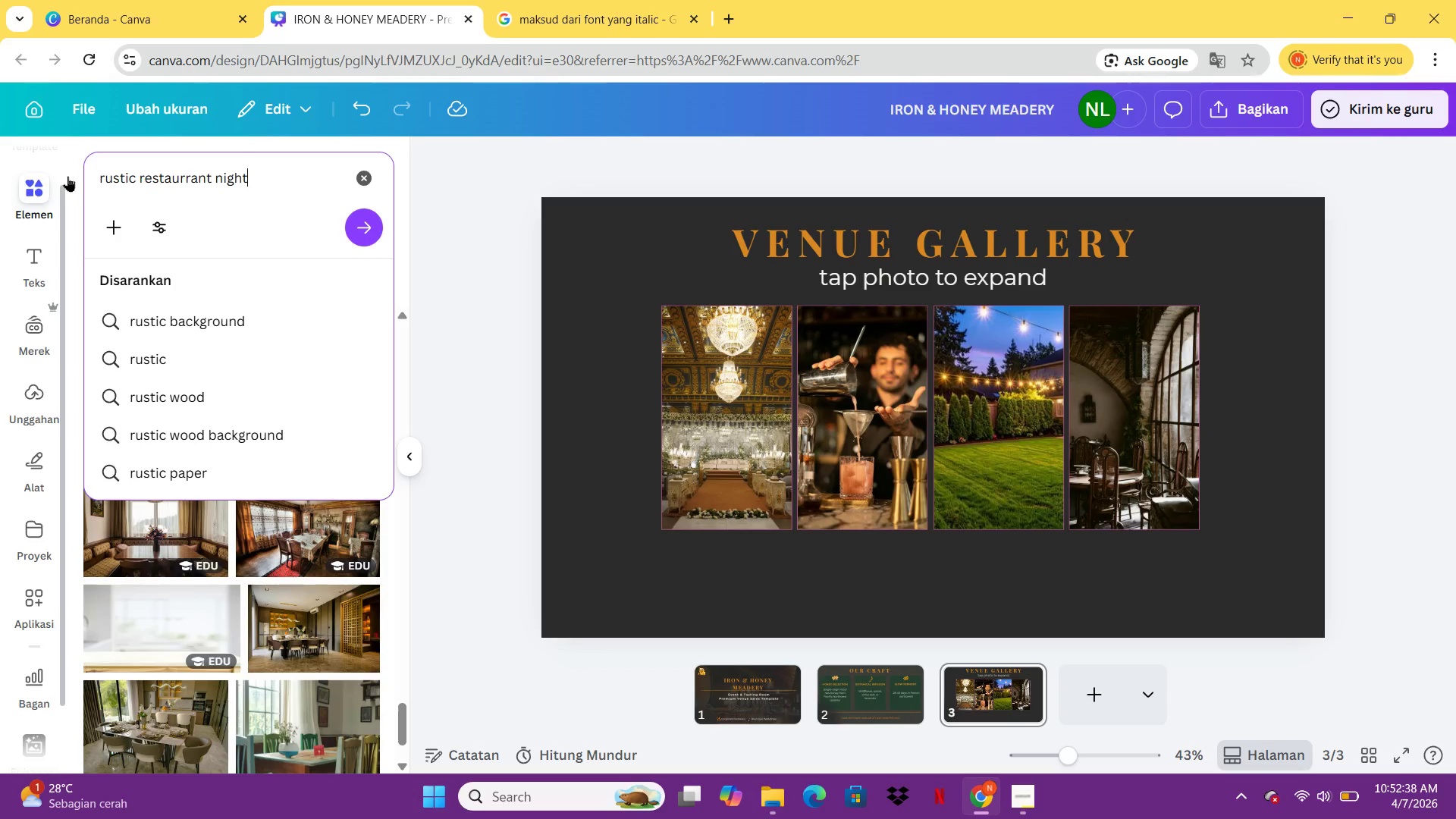 
key(Enter)
 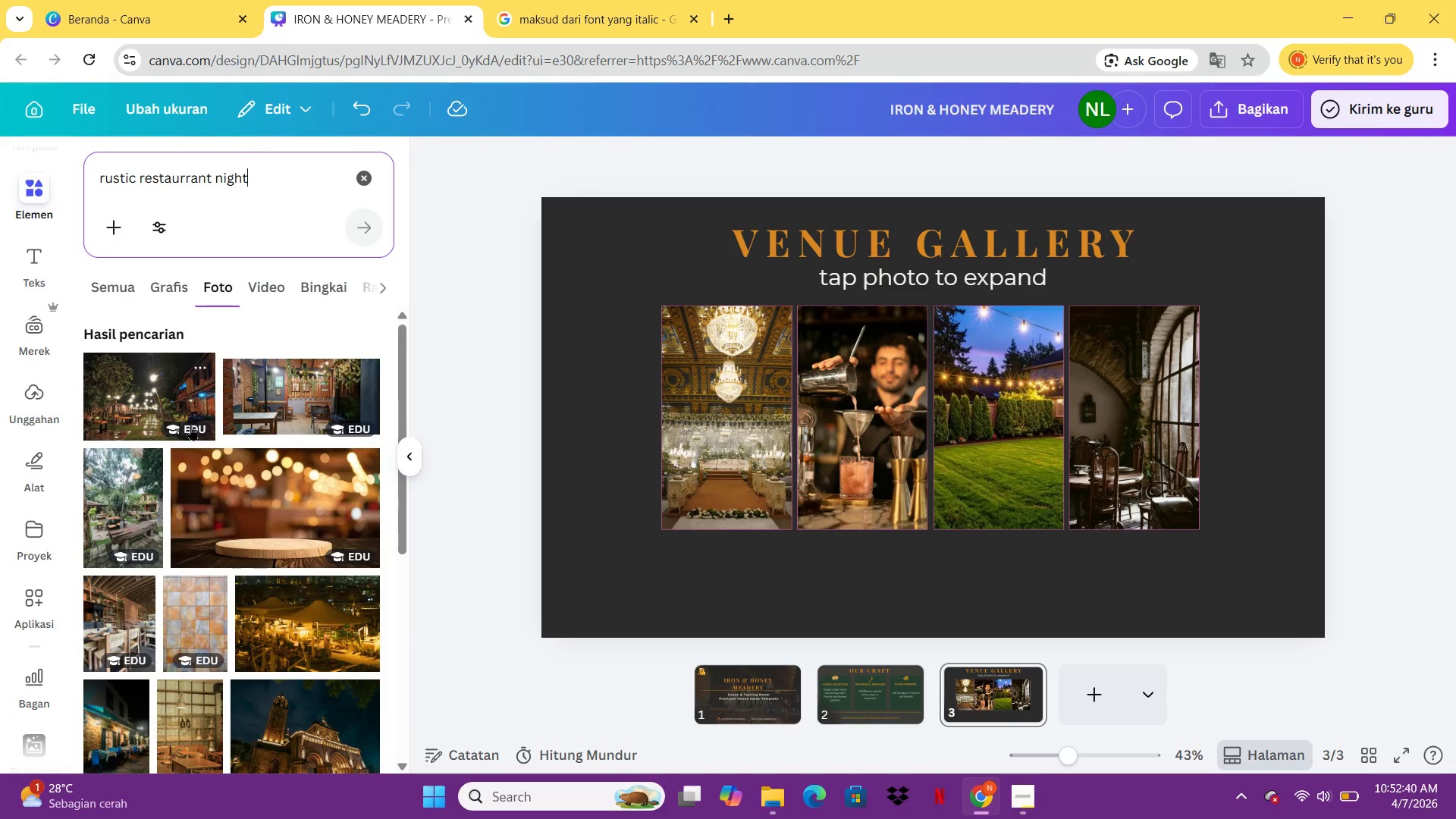 
scroll: coordinate [274, 556], scroll_direction: down, amount: 10.0
 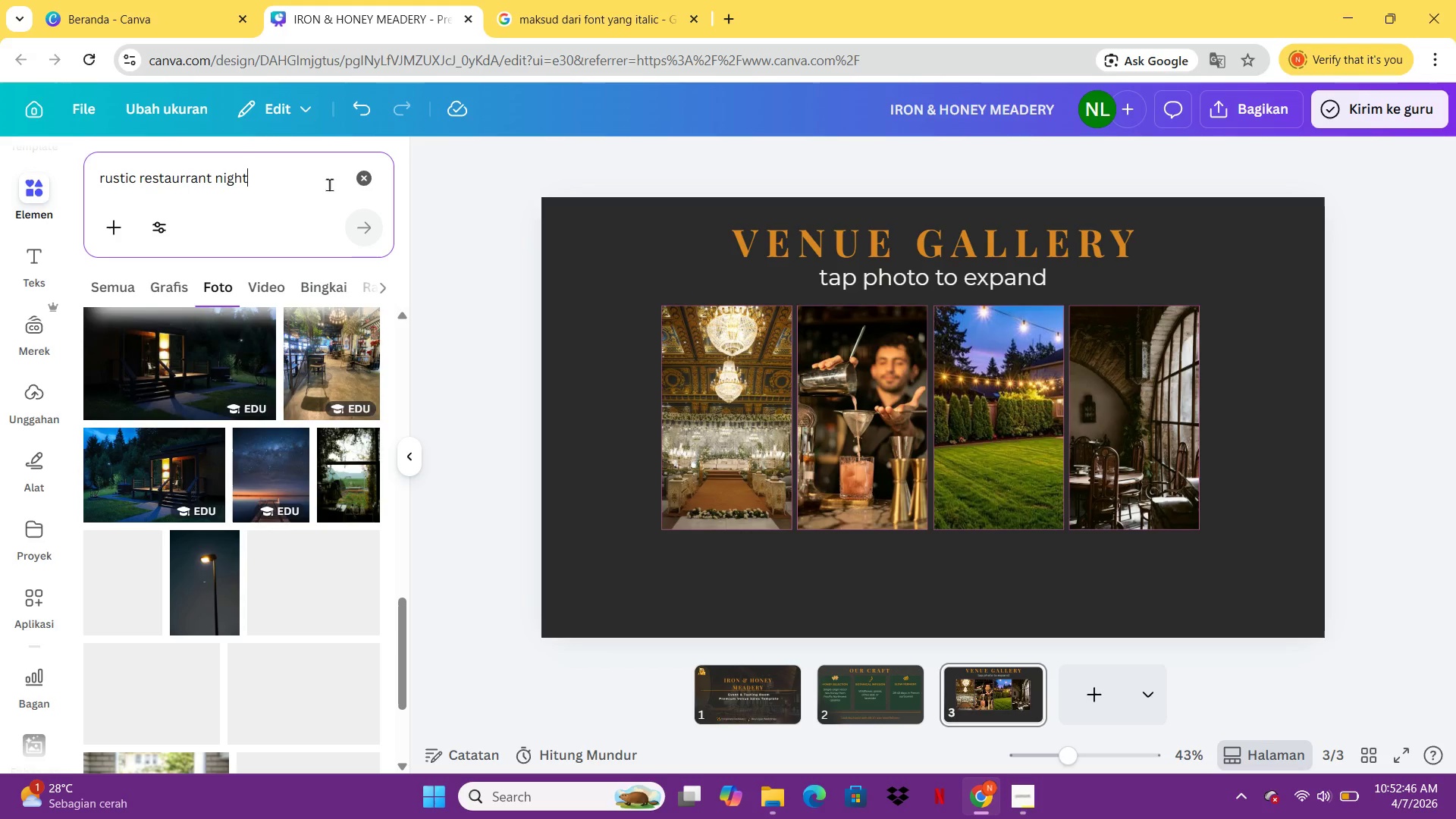 
key(Backspace)
 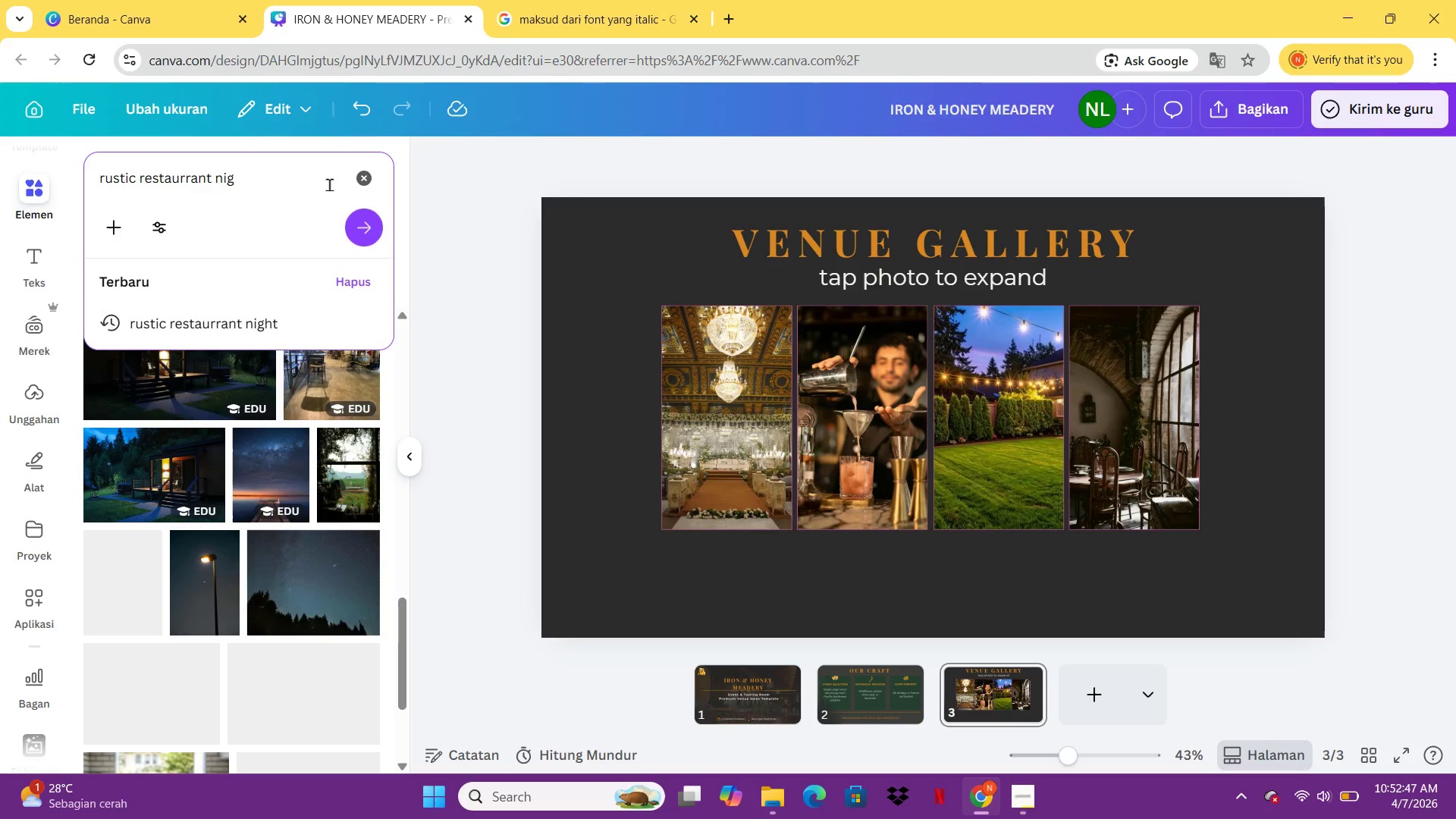 
key(Backspace)
 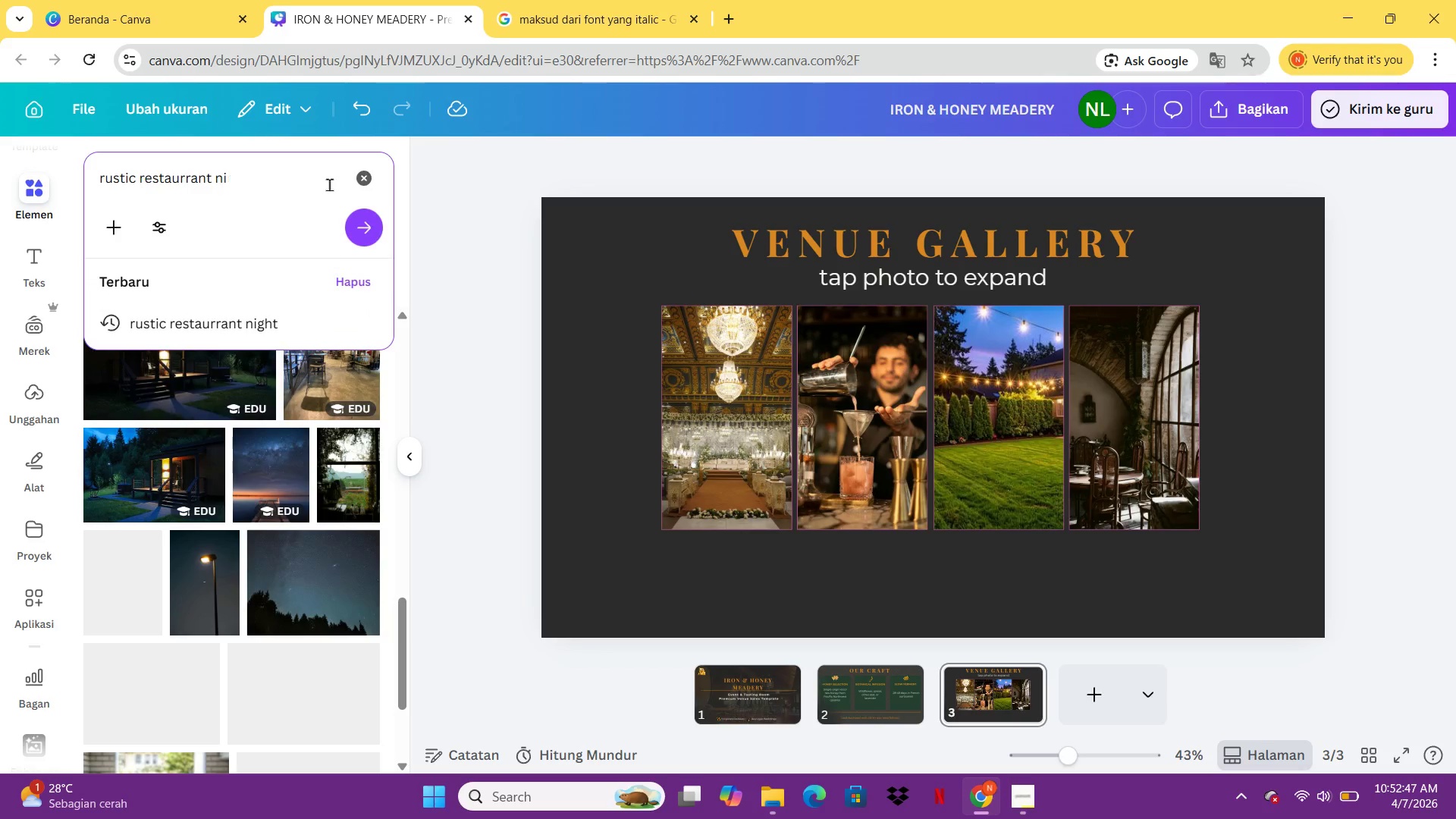 
key(Backspace)
 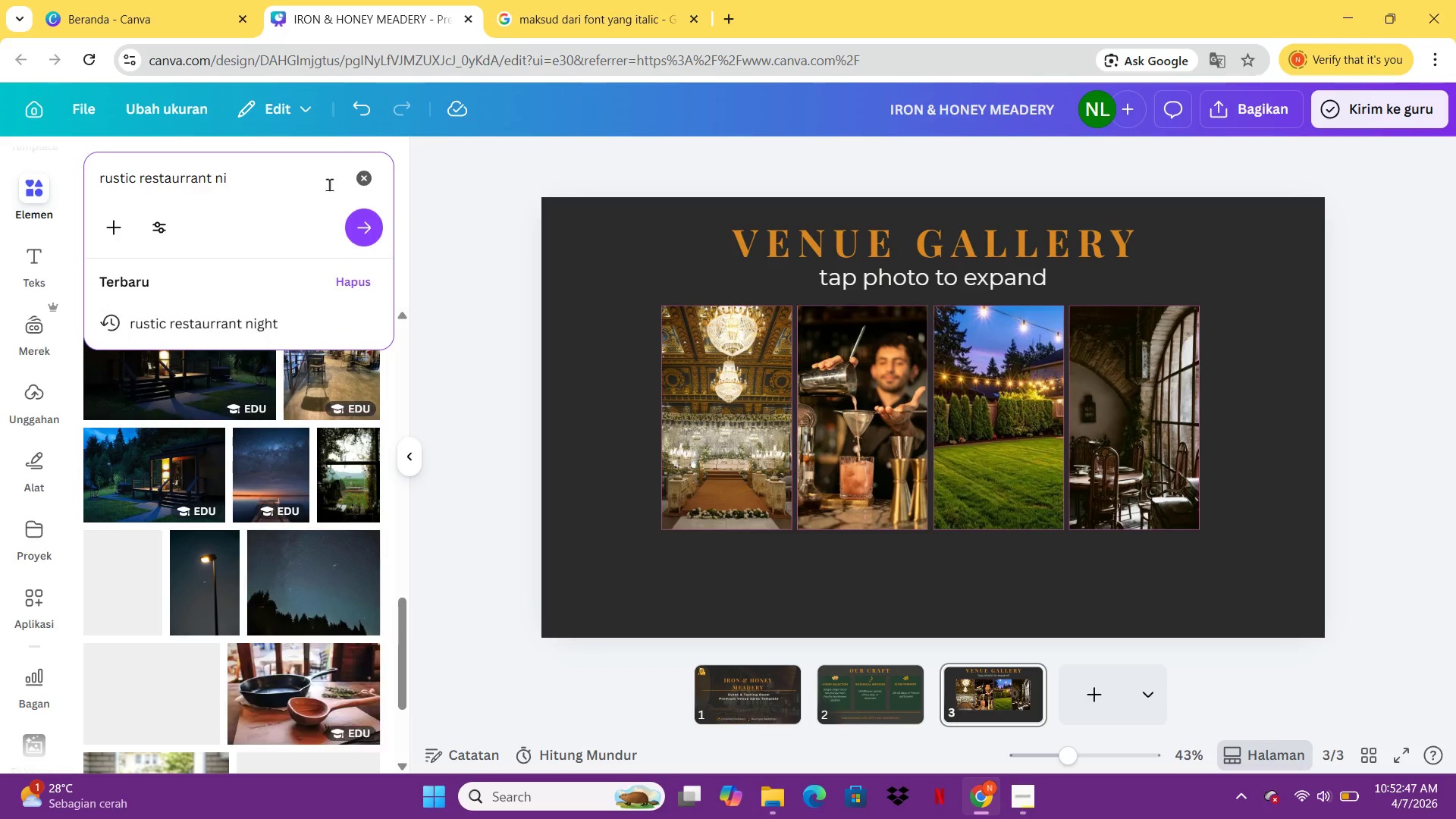 
key(Backspace)
 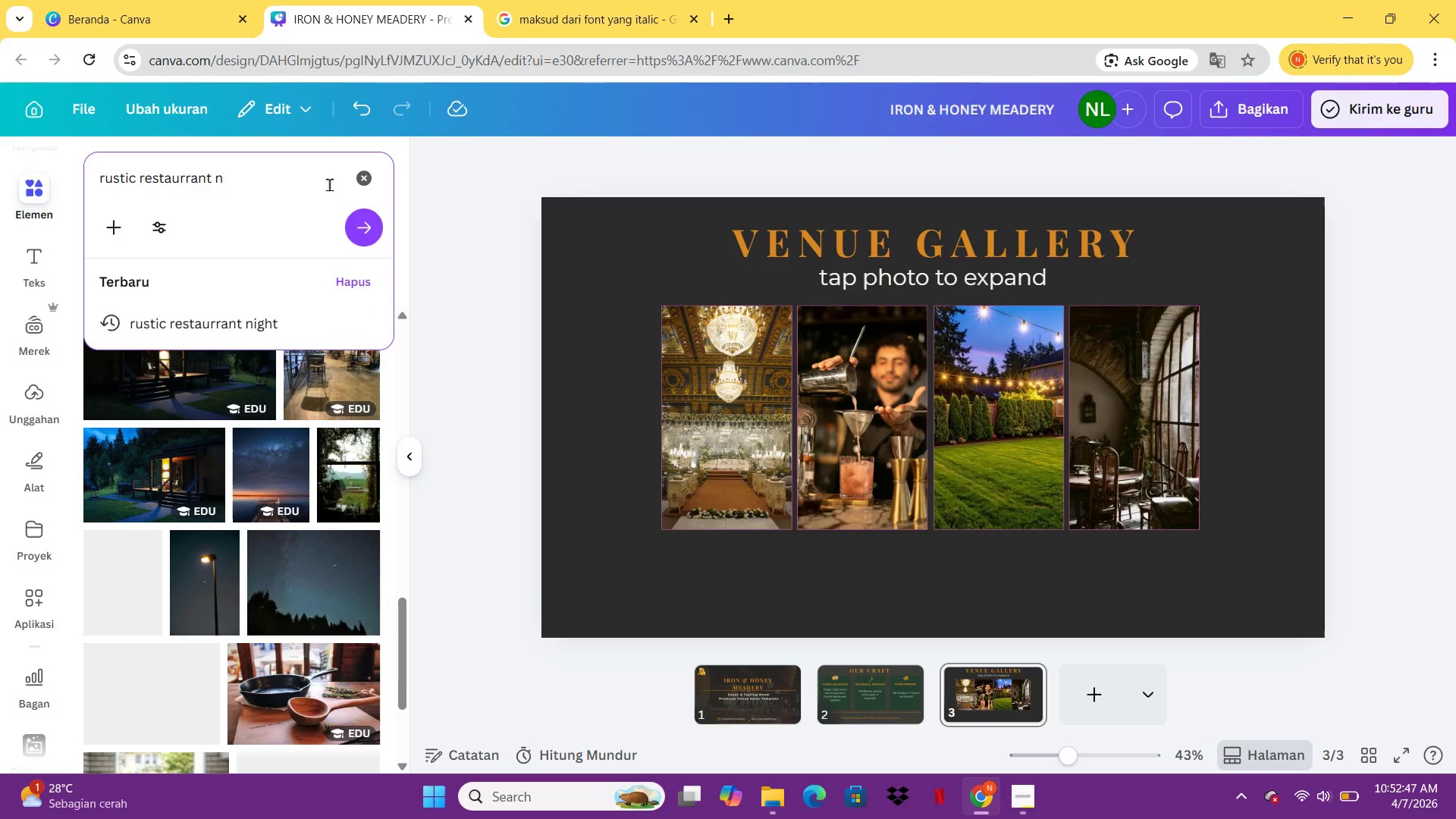 
key(Backspace)
 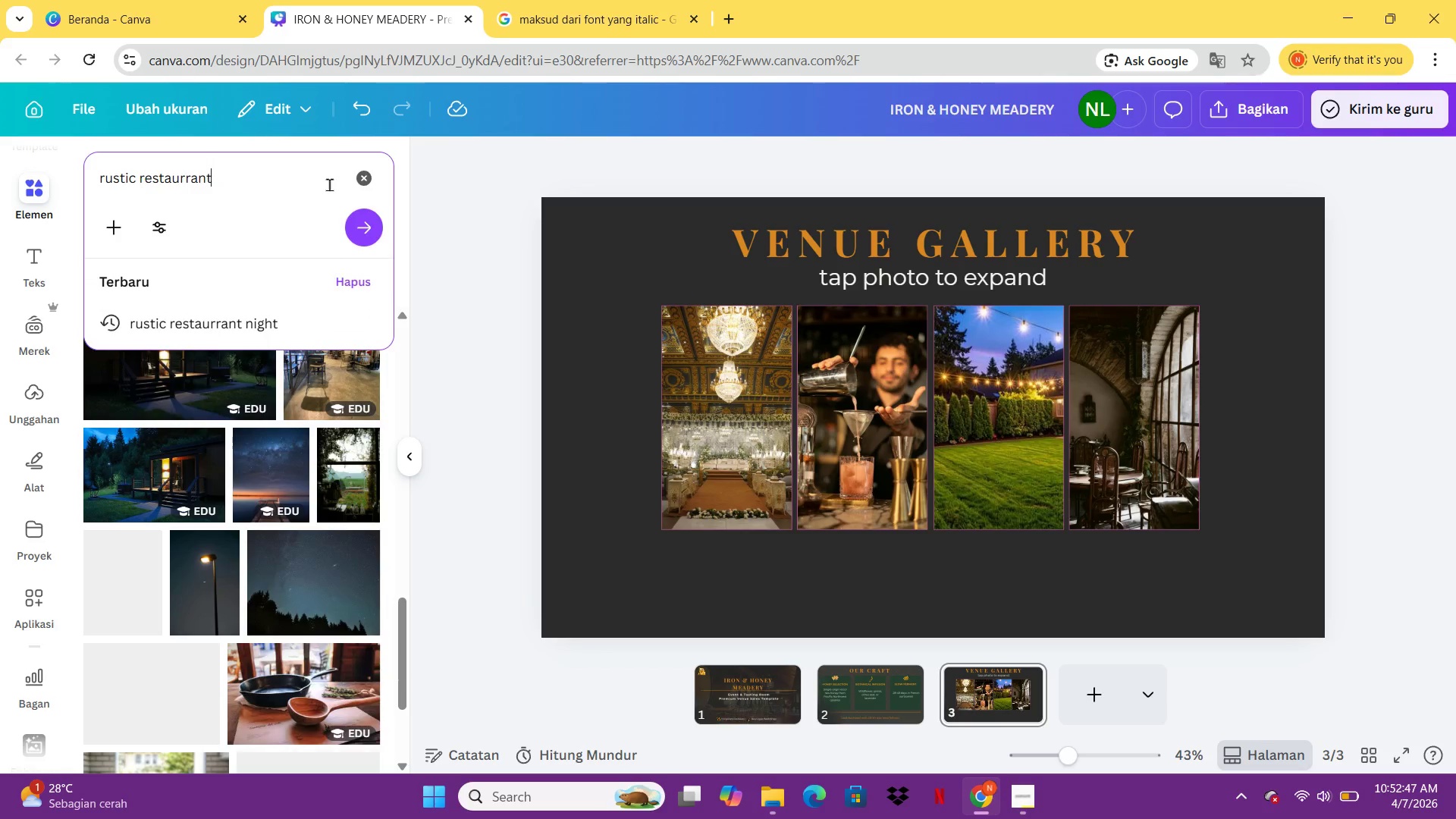 
key(Backspace)
 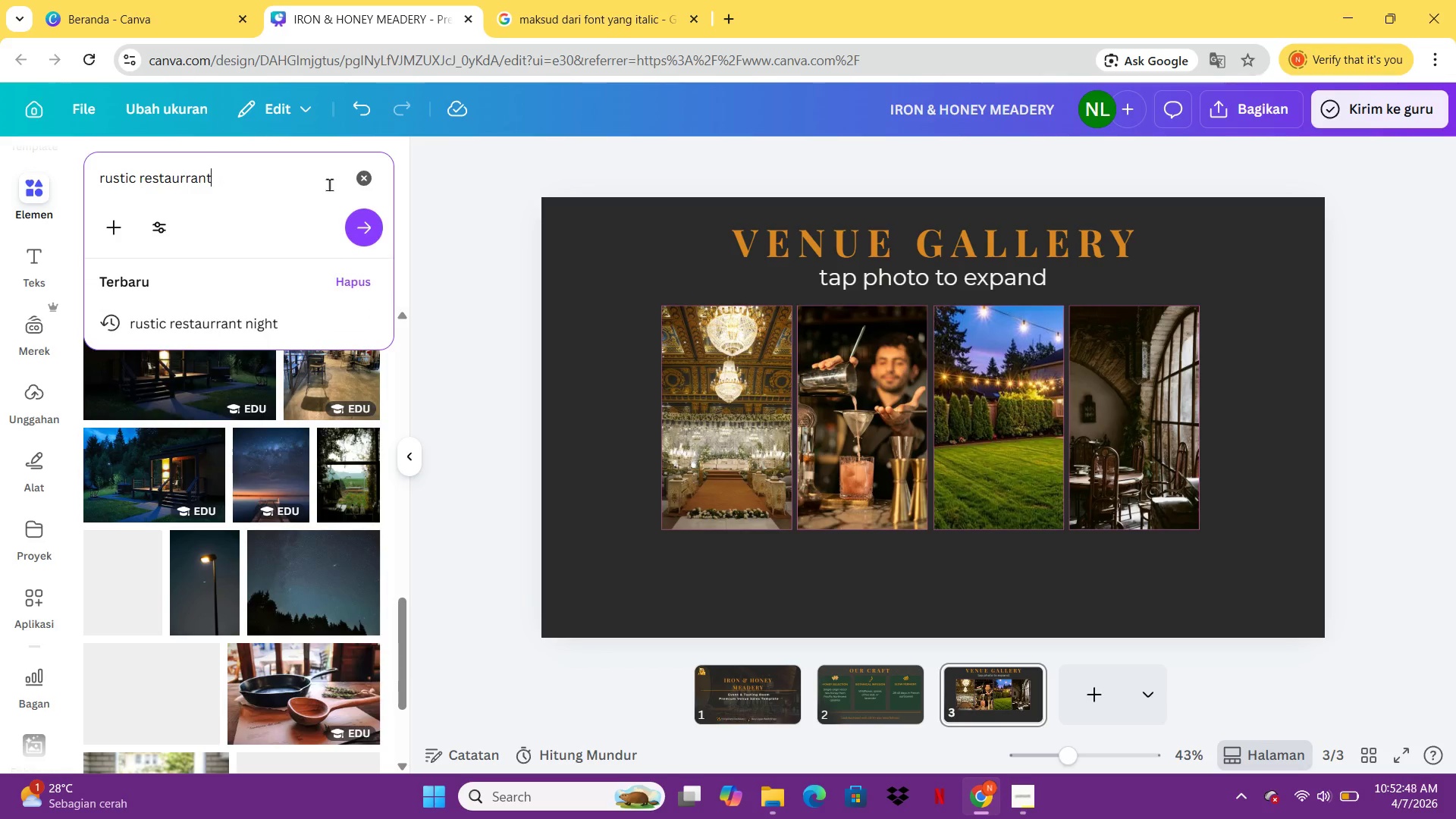 
key(Enter)
 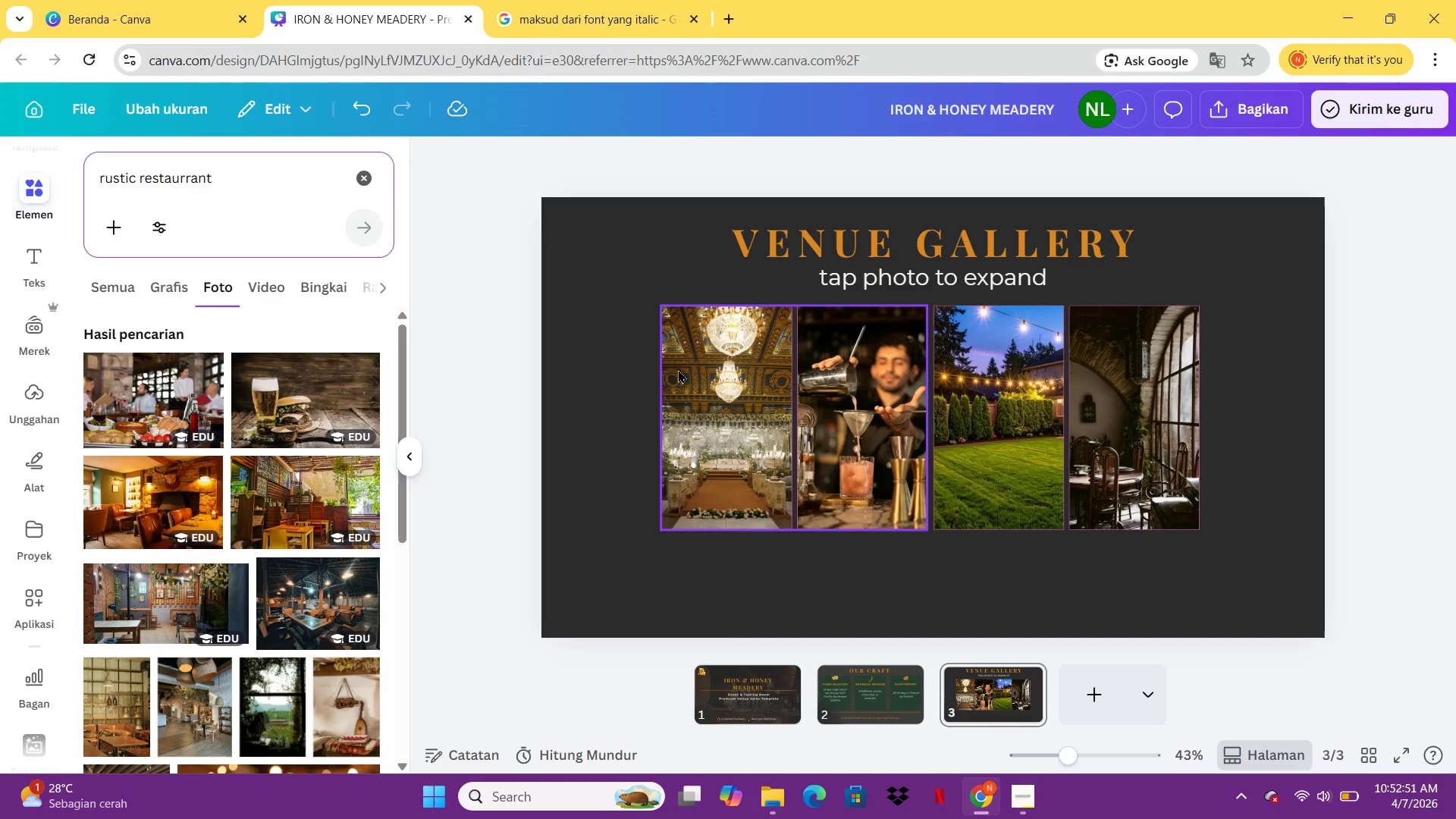 
scroll: coordinate [275, 570], scroll_direction: down, amount: 9.0
 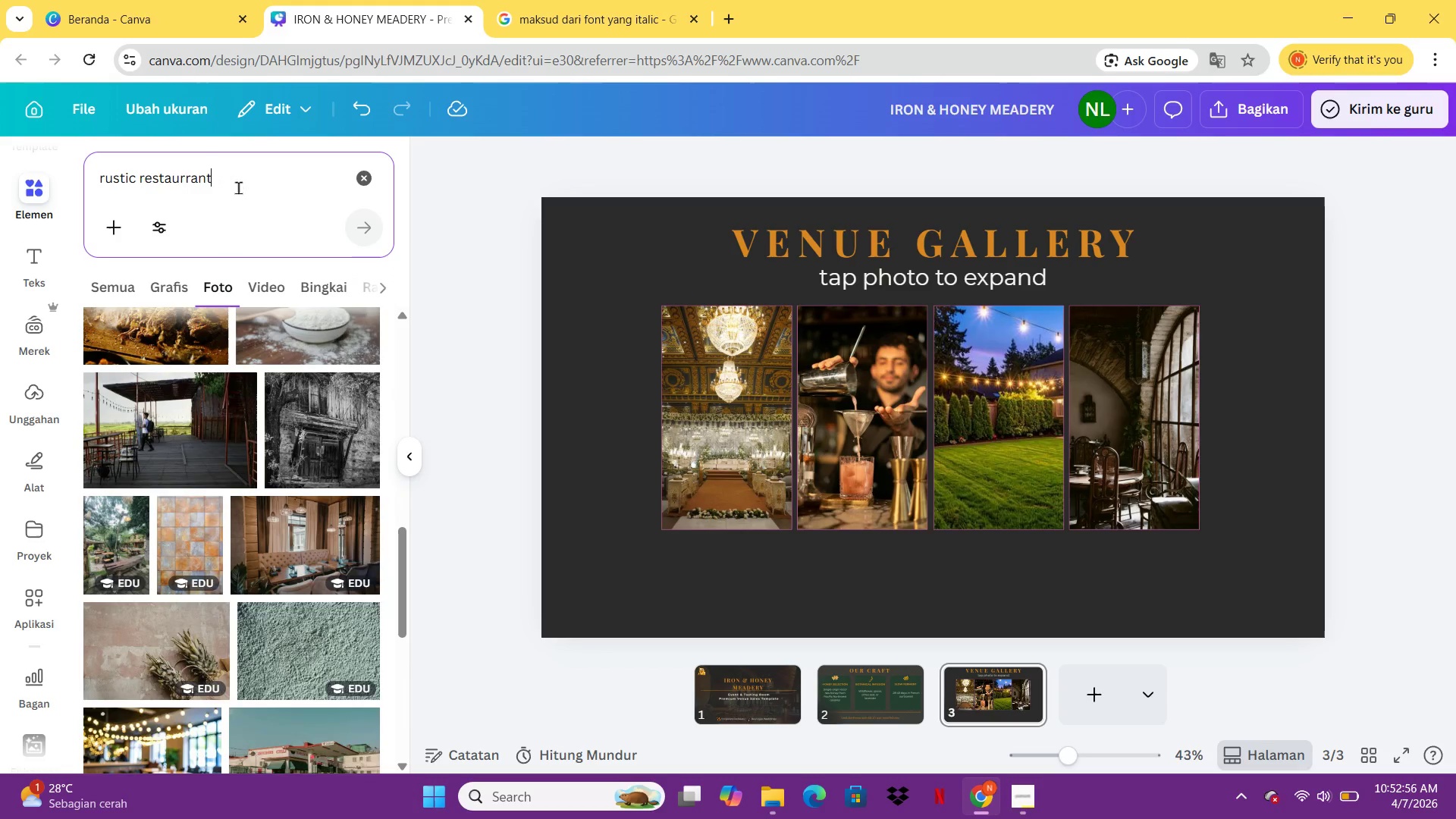 
left_click_drag(start_coordinate=[238, 187], to_coordinate=[54, 205])
 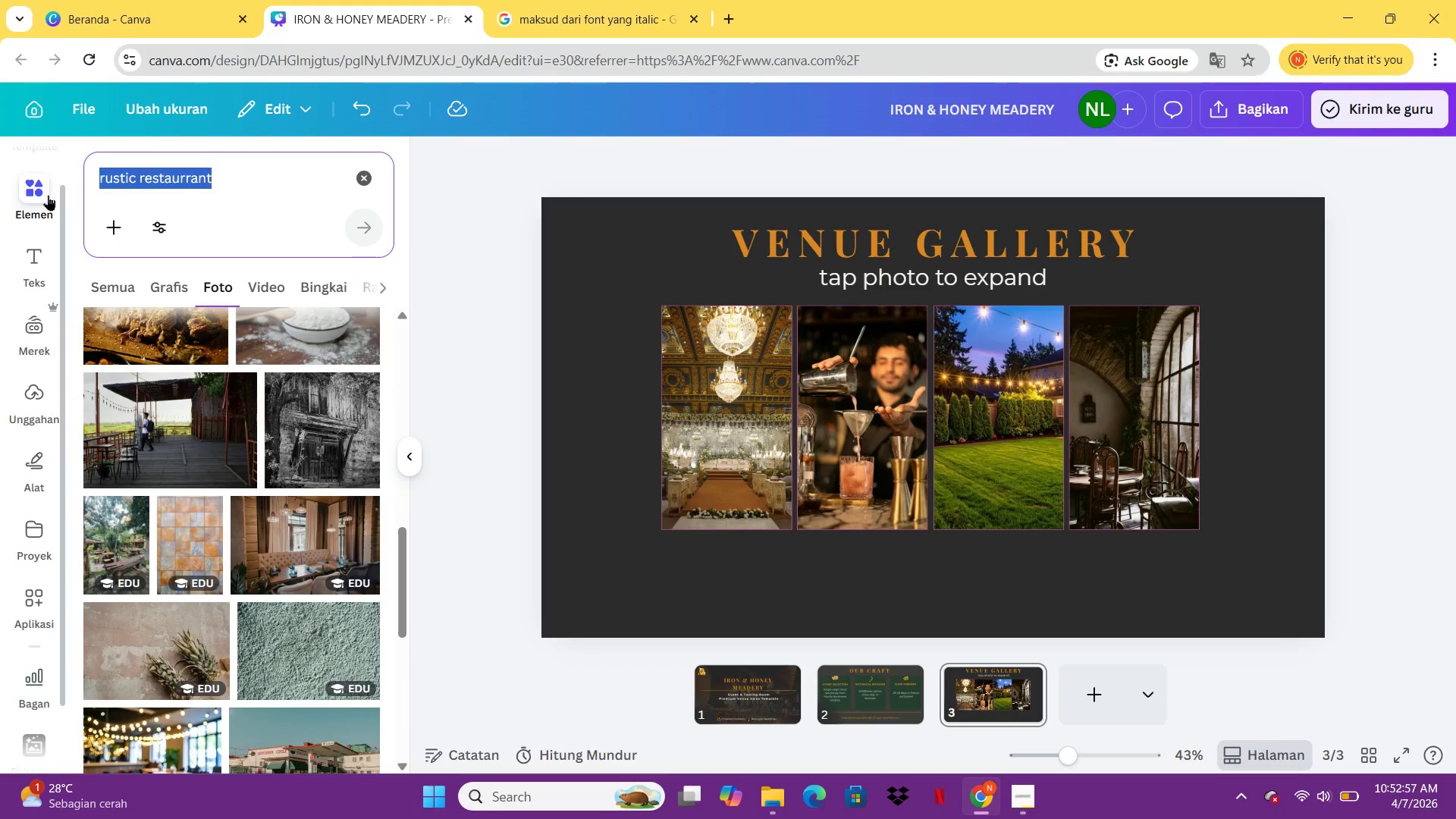 
type(private dining room rusti)
key(Backspace)
type(ic)
 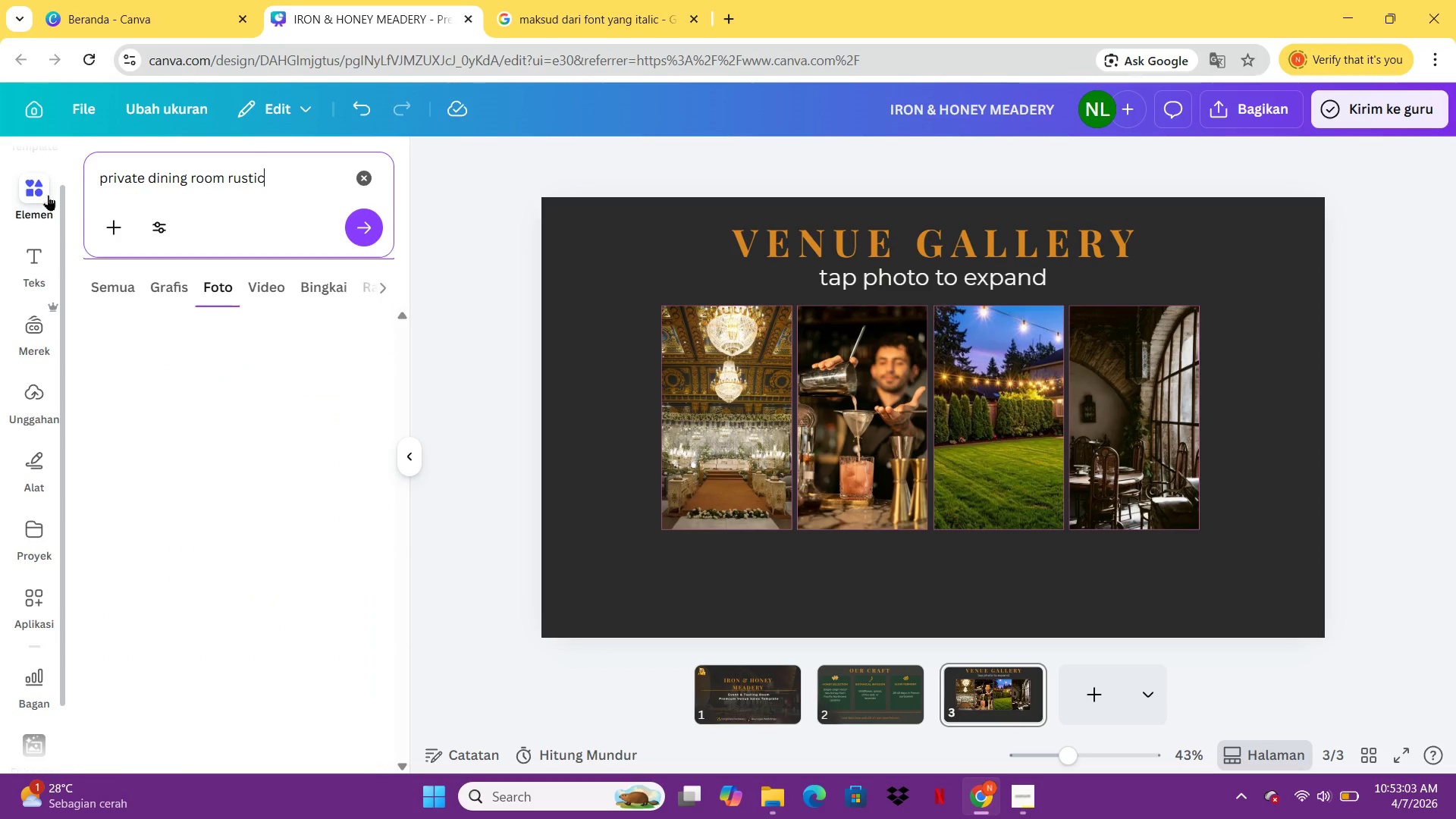 
key(Enter)
 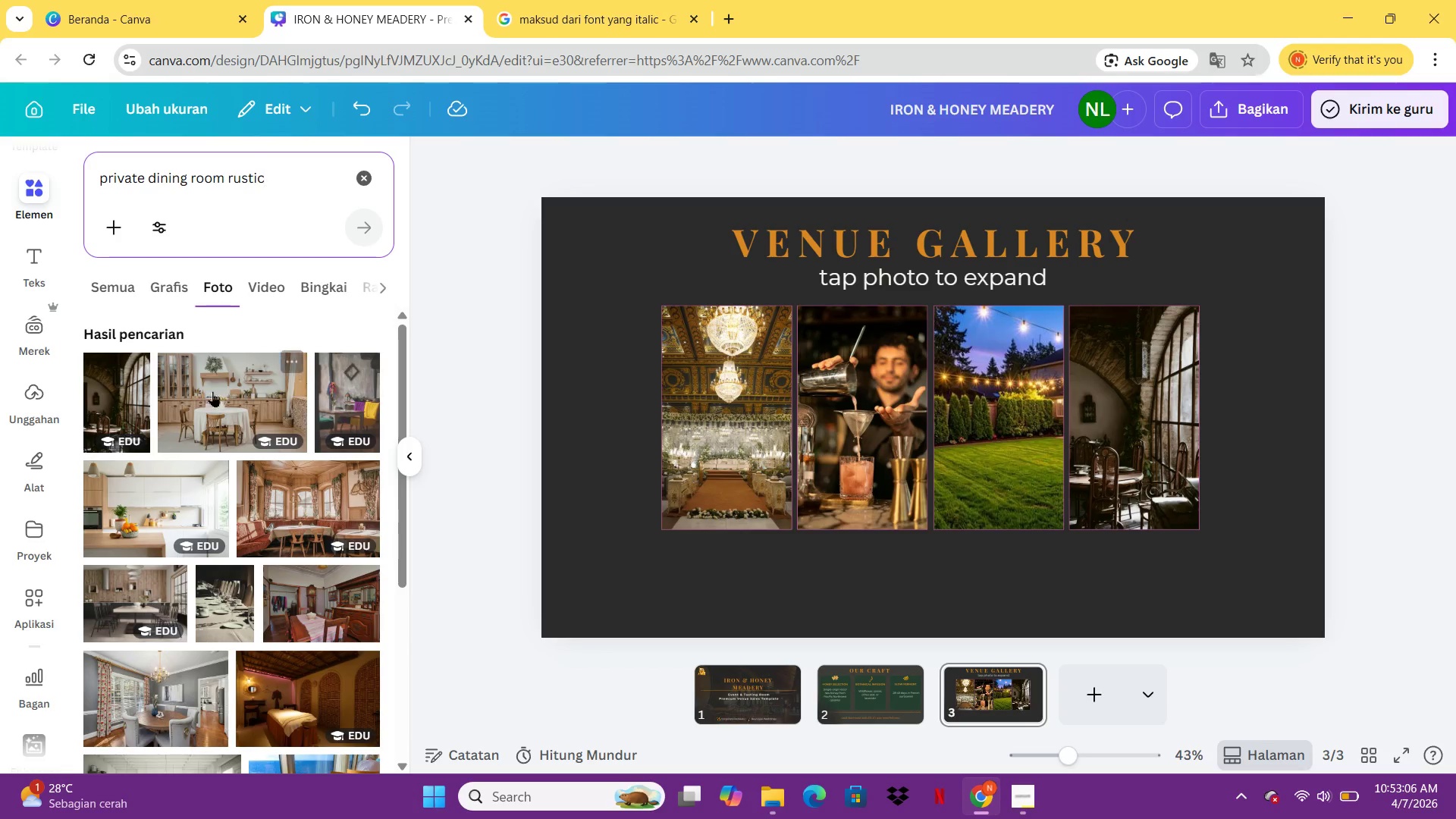 
left_click([111, 269])
 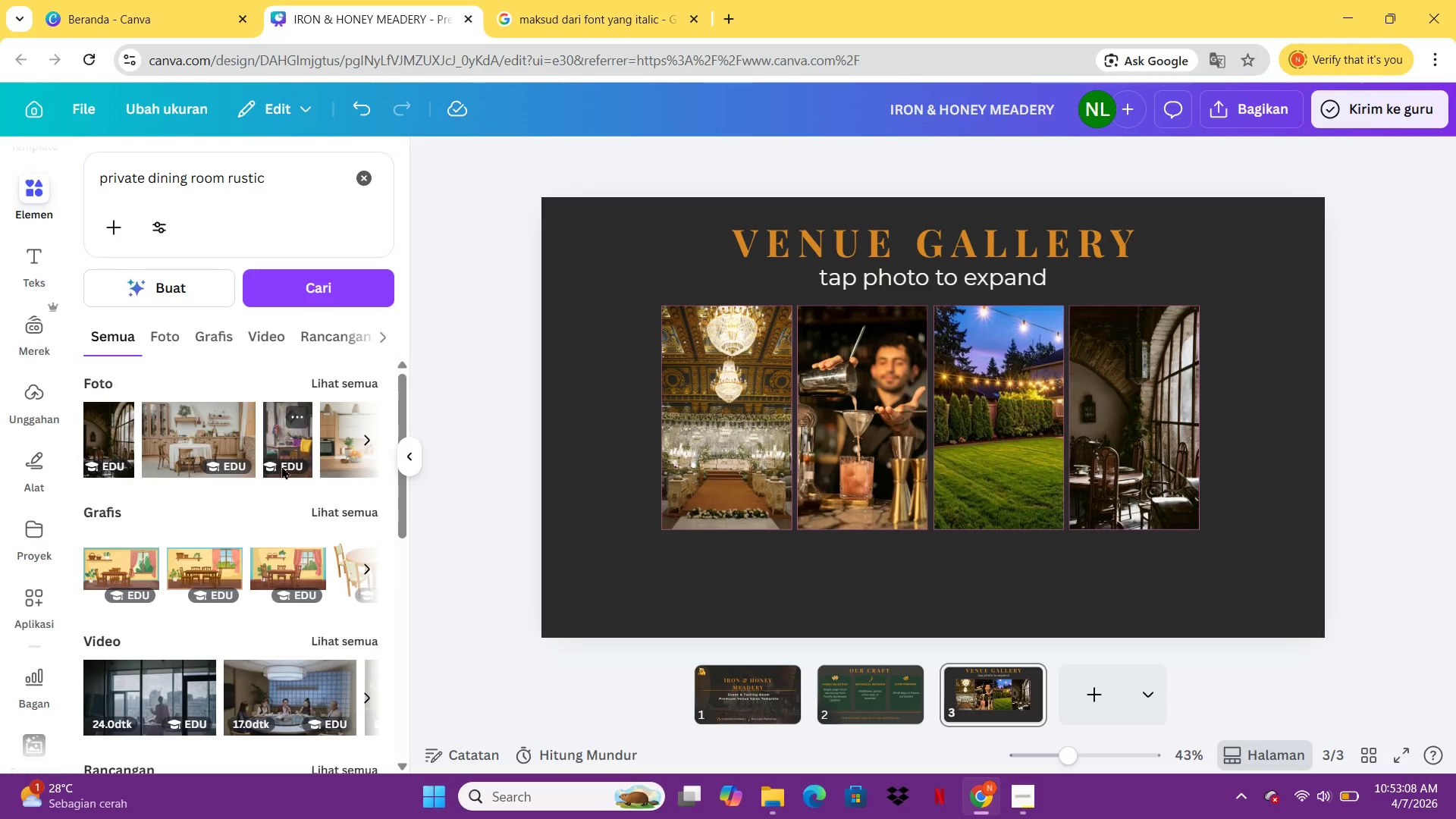 
scroll: coordinate [310, 479], scroll_direction: down, amount: 1.0
 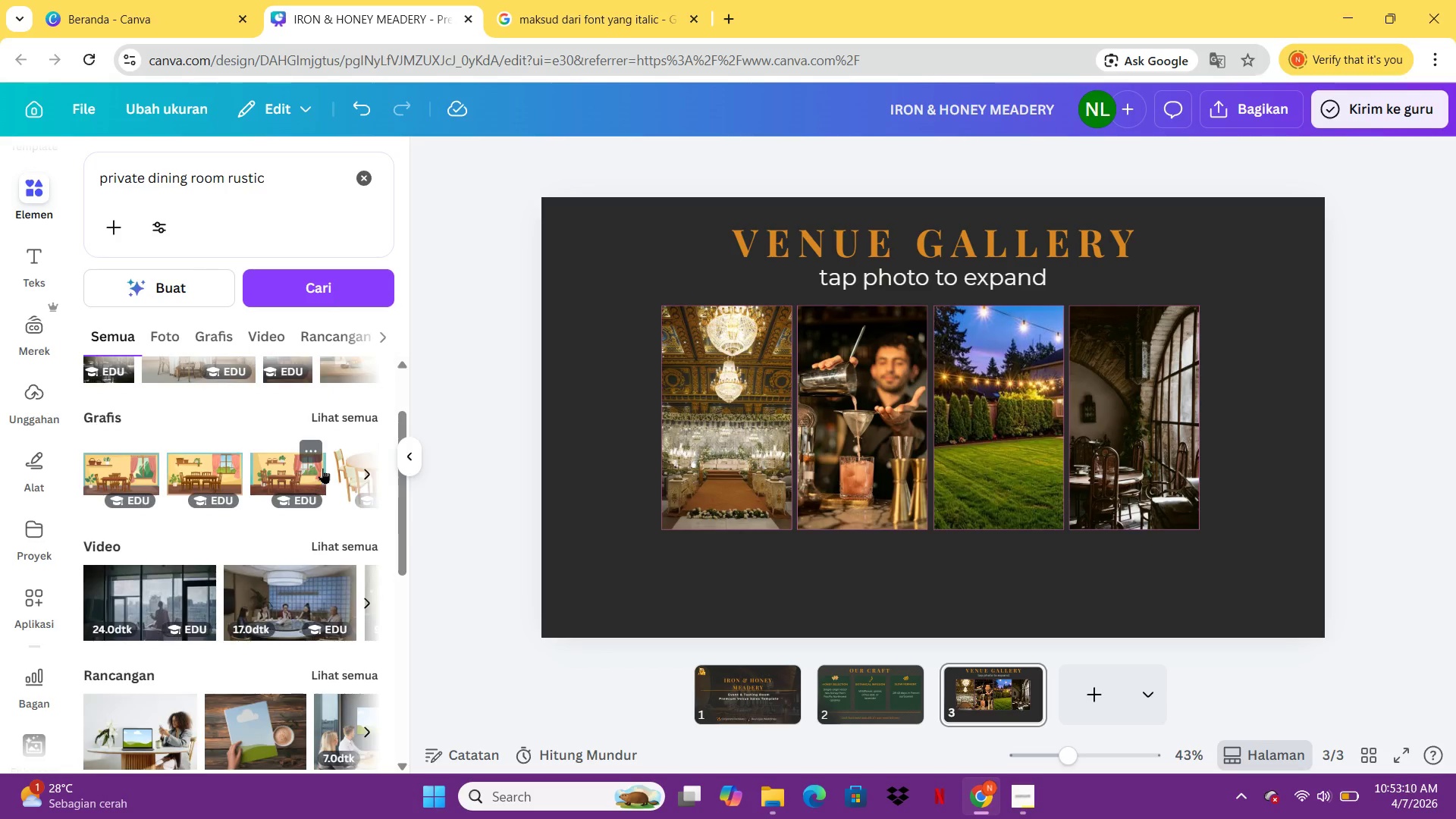 
scroll: coordinate [322, 466], scroll_direction: up, amount: 2.0
 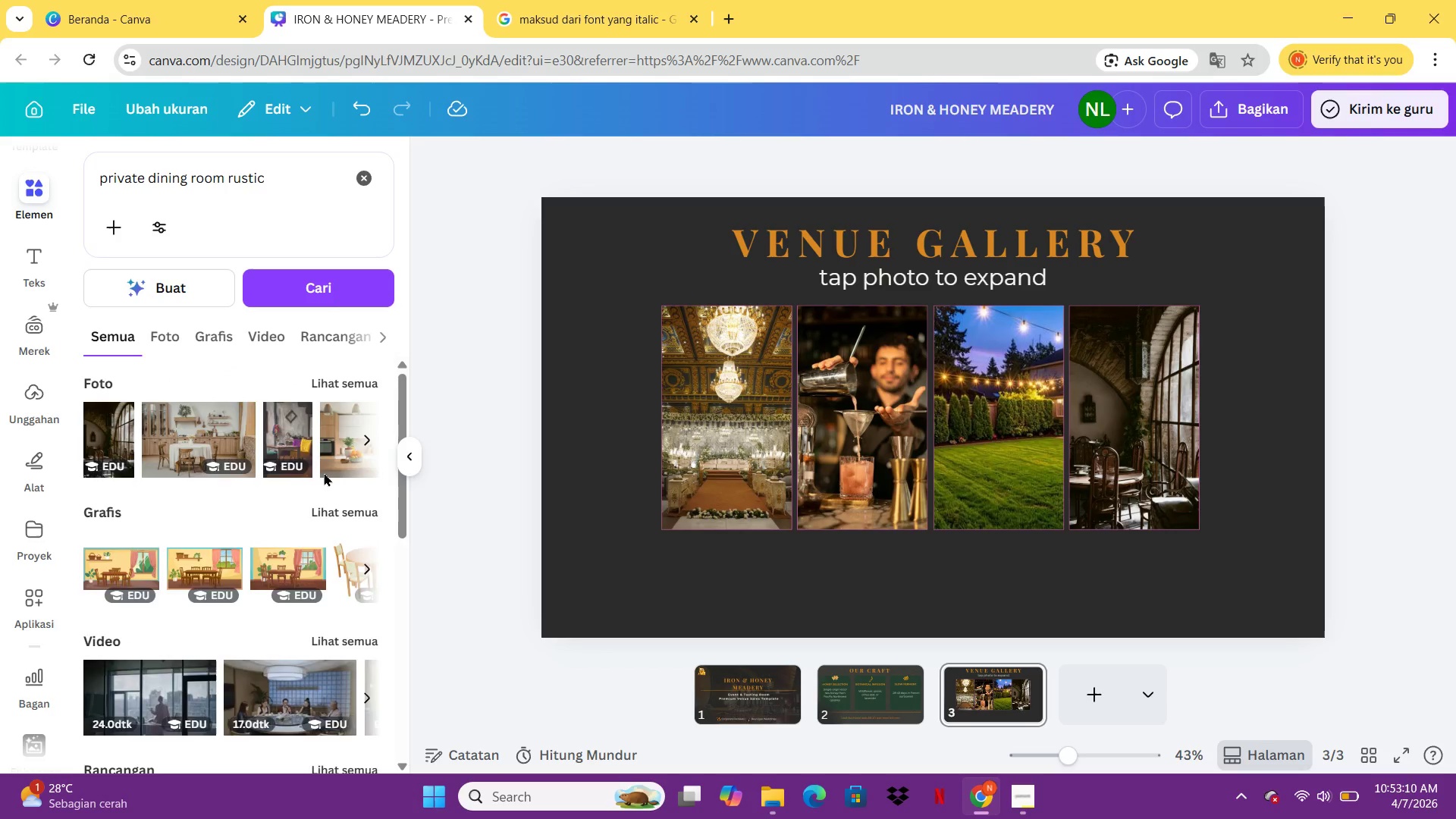 
scroll: coordinate [325, 475], scroll_direction: down, amount: 3.0
 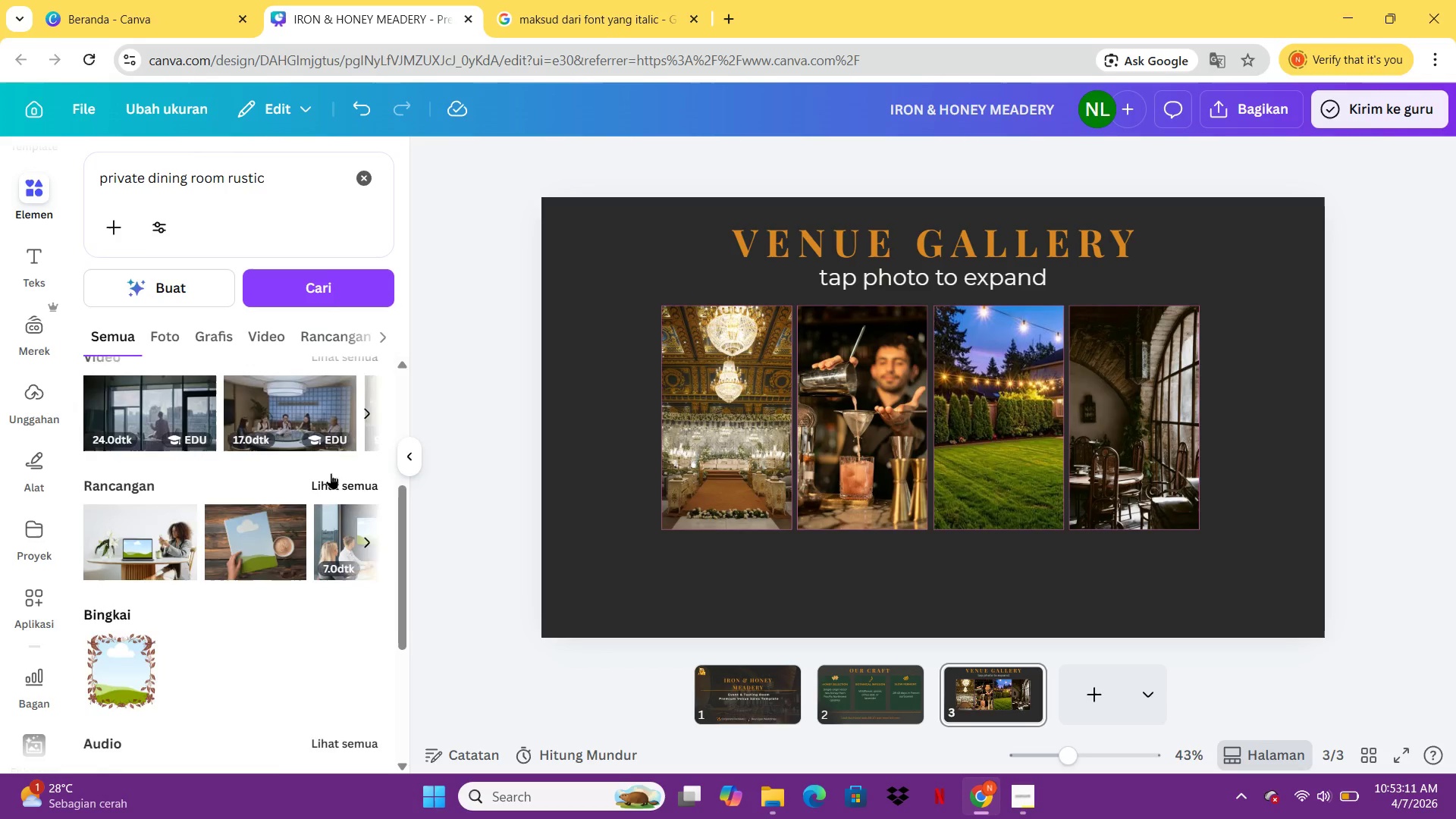 
scroll: coordinate [332, 461], scroll_direction: up, amount: 5.0
 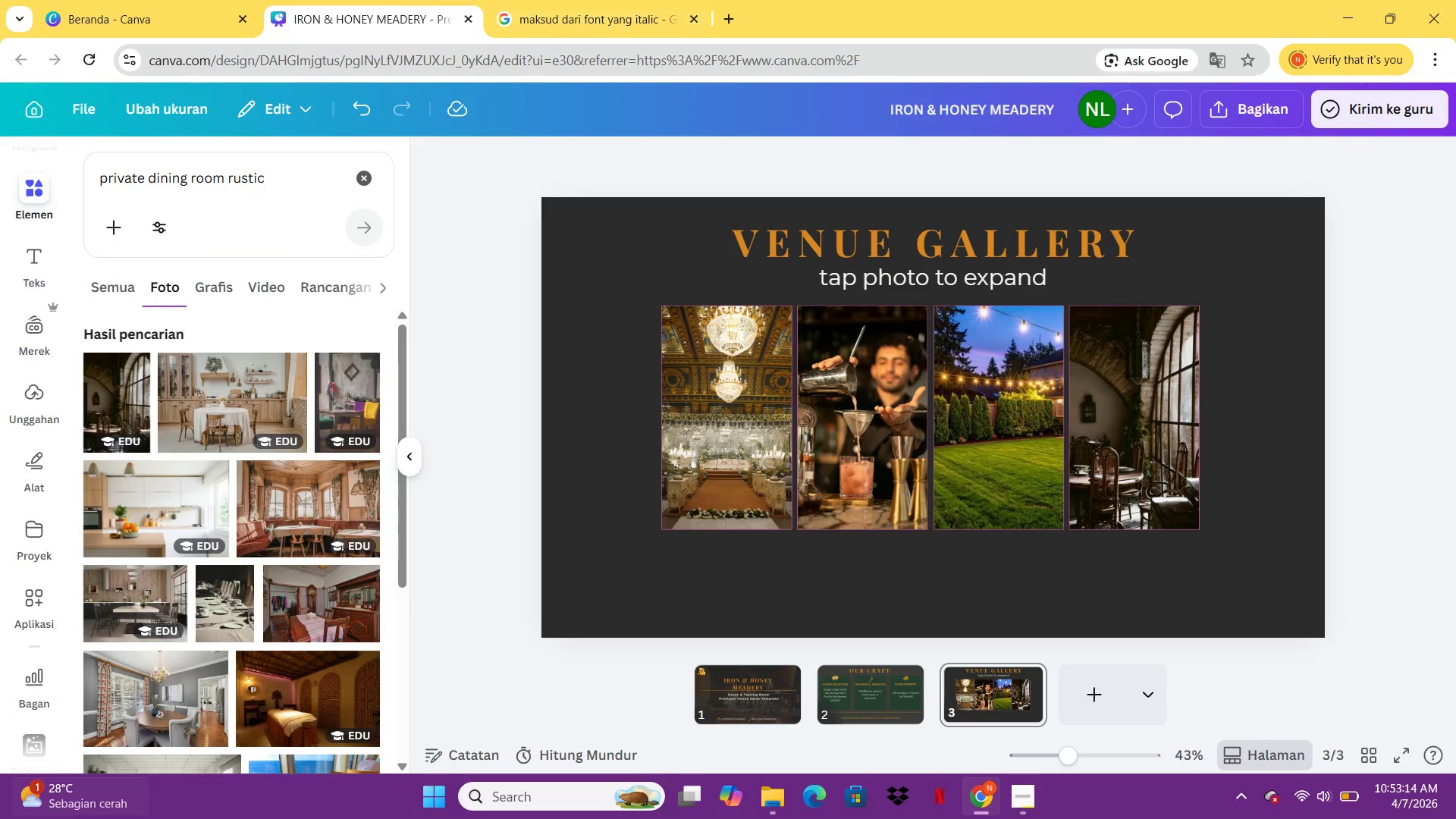 
scroll: coordinate [306, 557], scroll_direction: down, amount: 16.0
 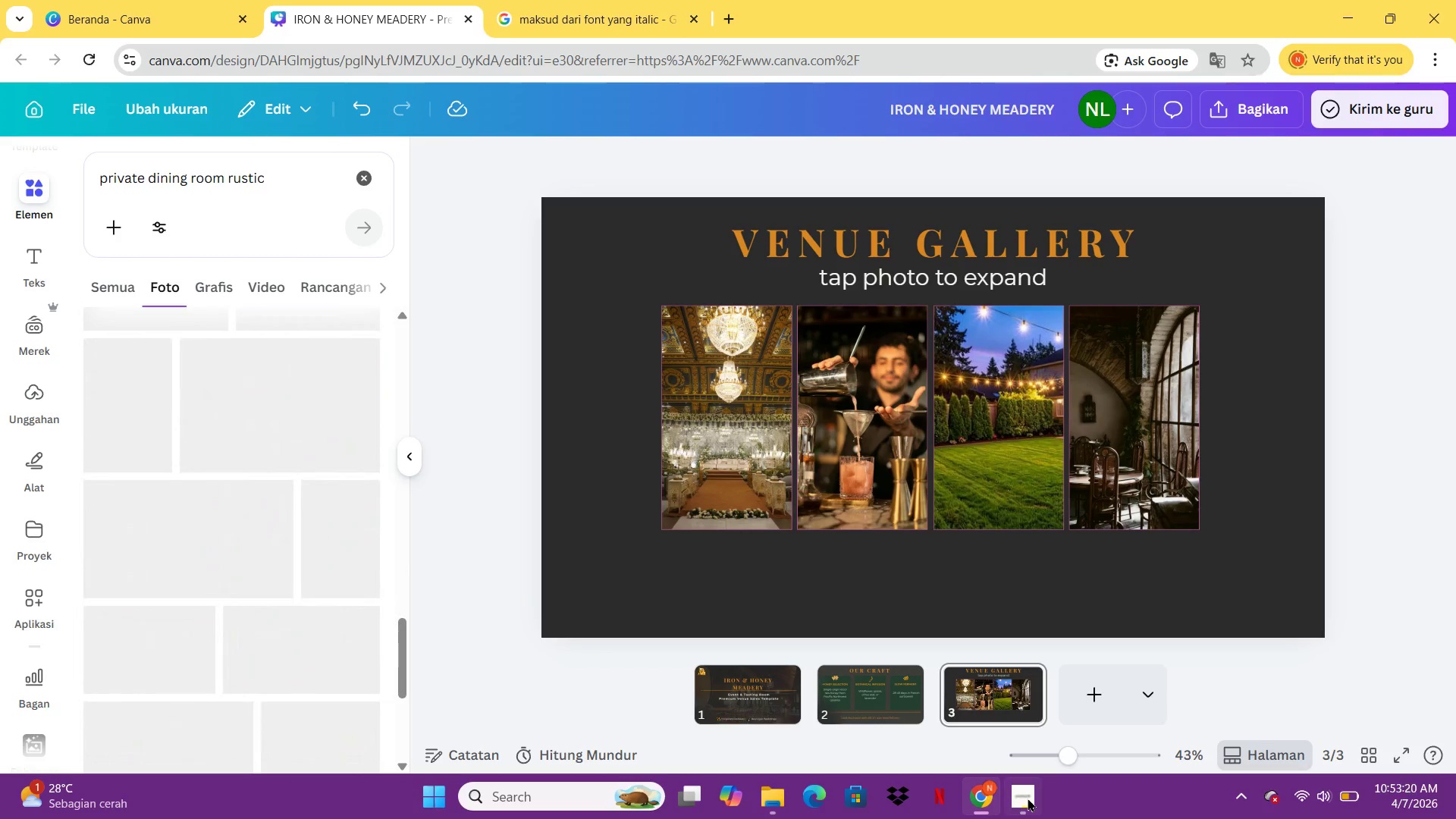 
left_click([1029, 798])